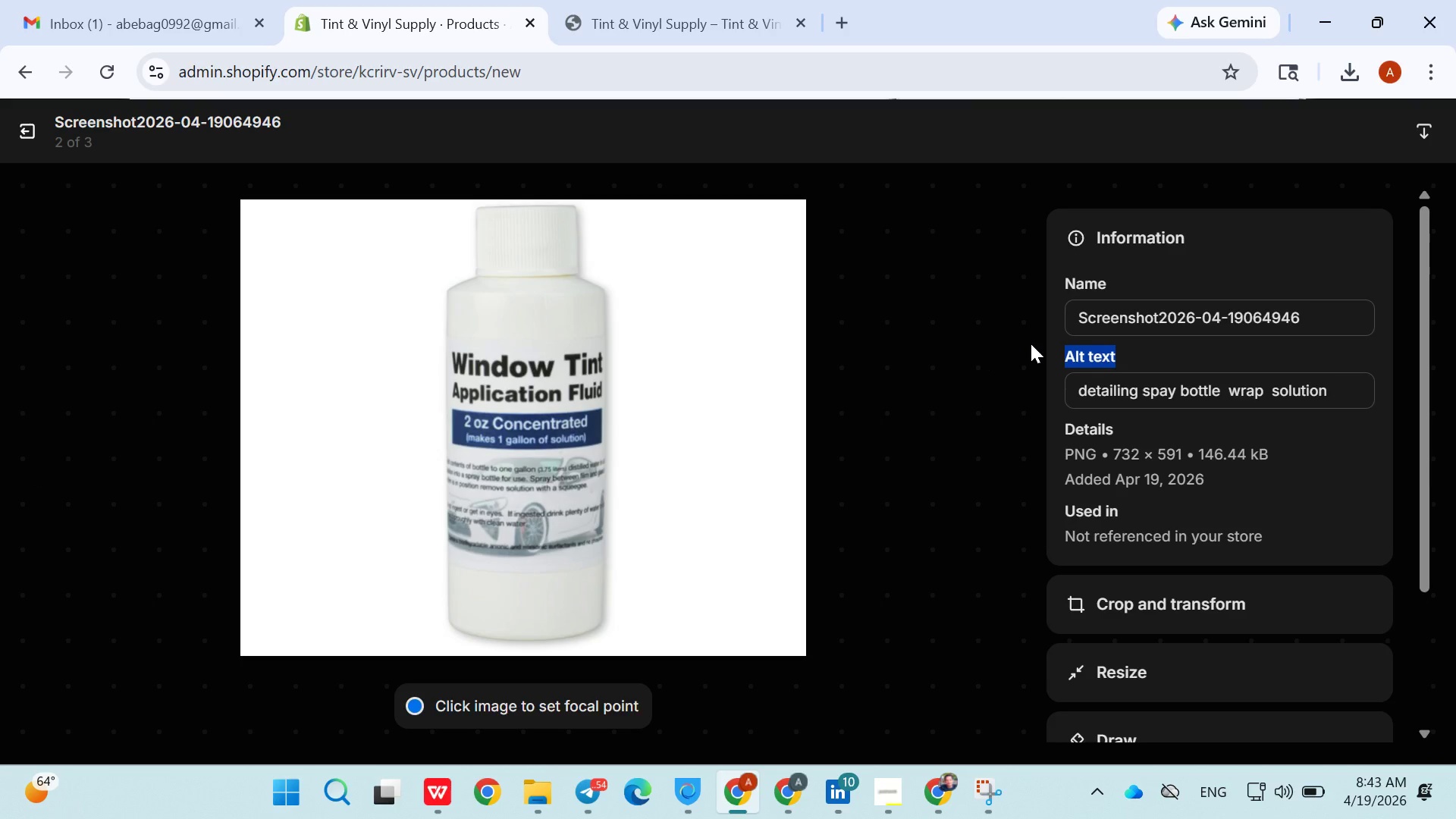 
triple_click([1031, 344])
 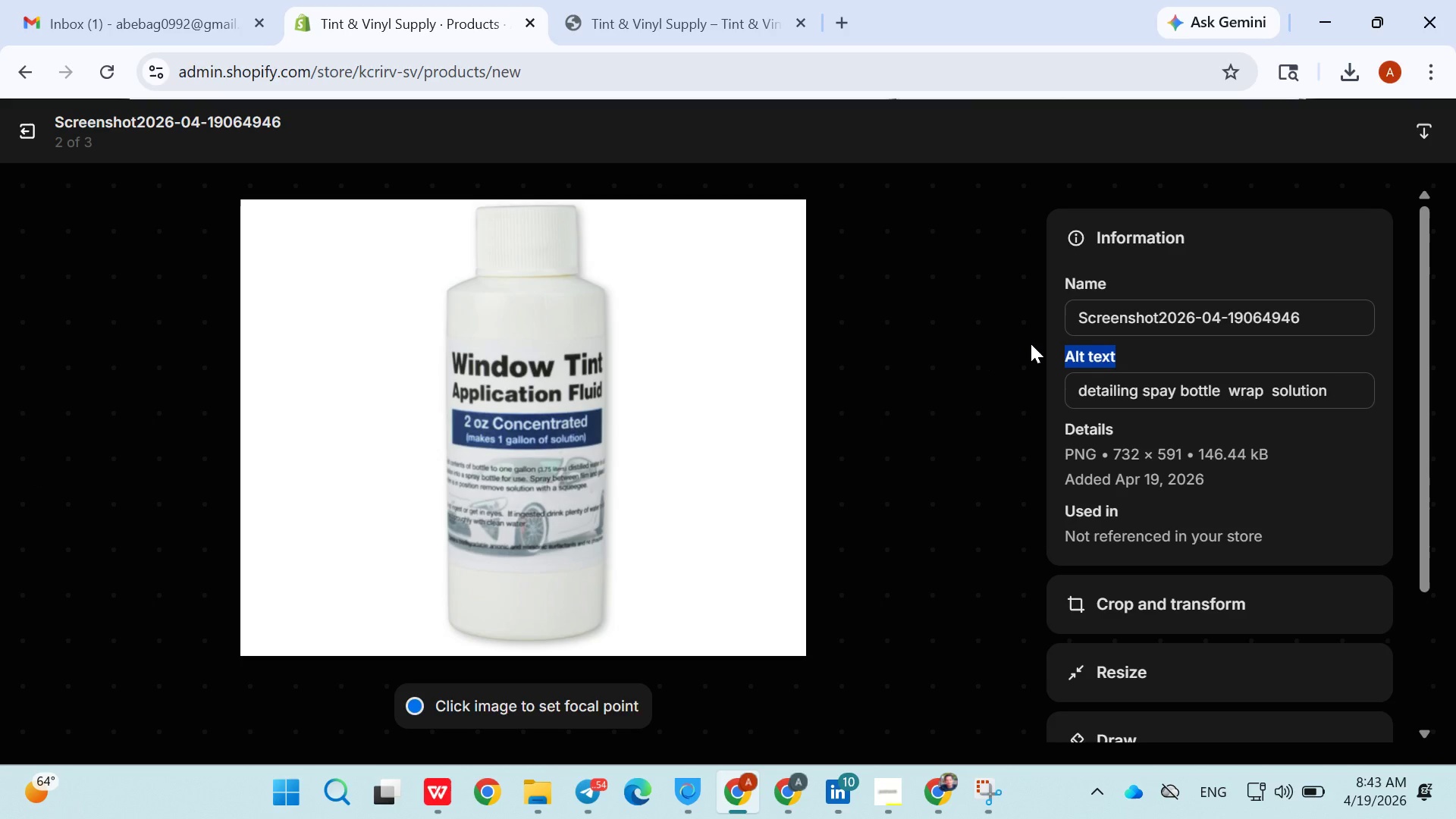 
triple_click([1031, 344])
 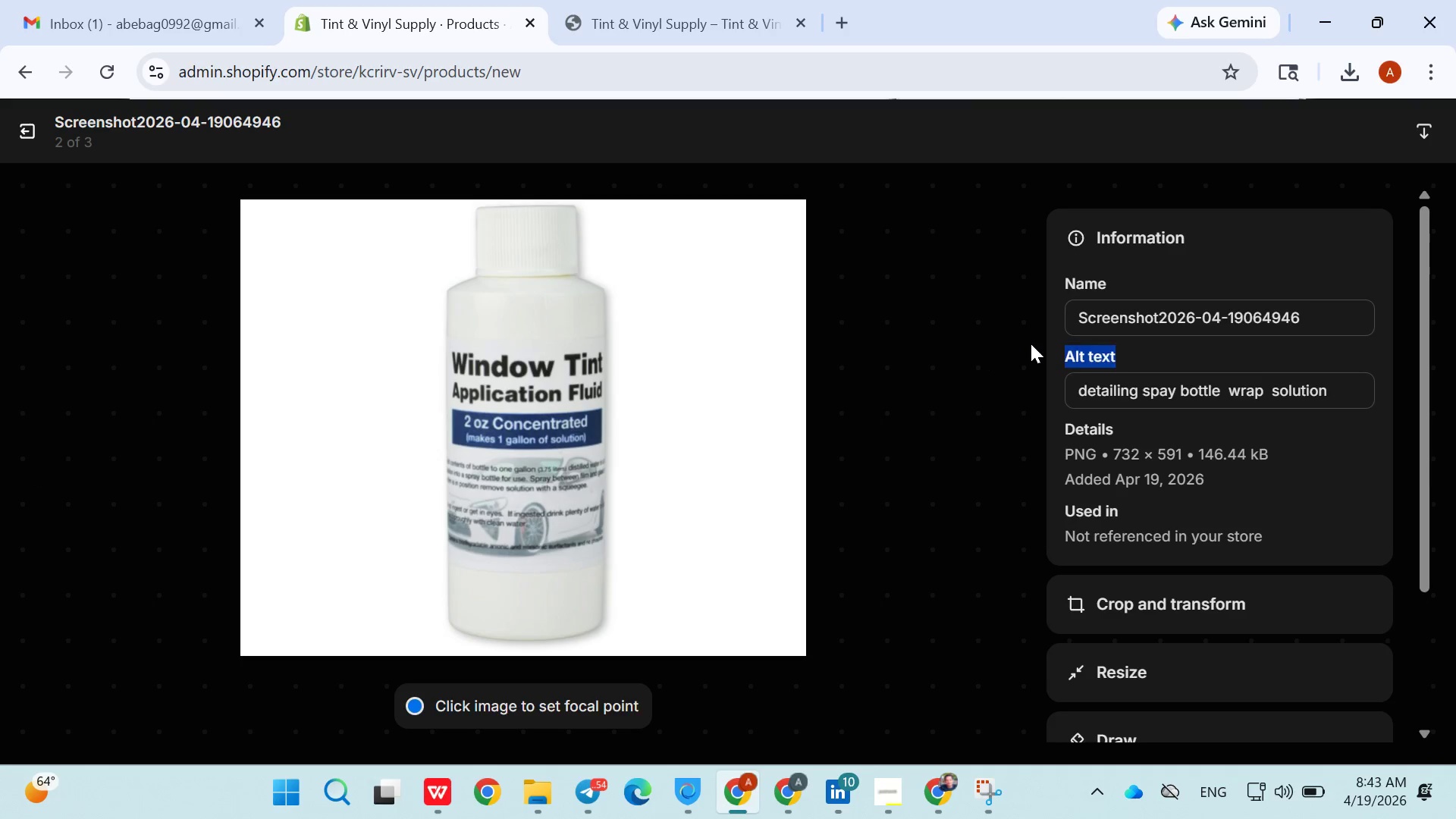 
double_click([1031, 344])
 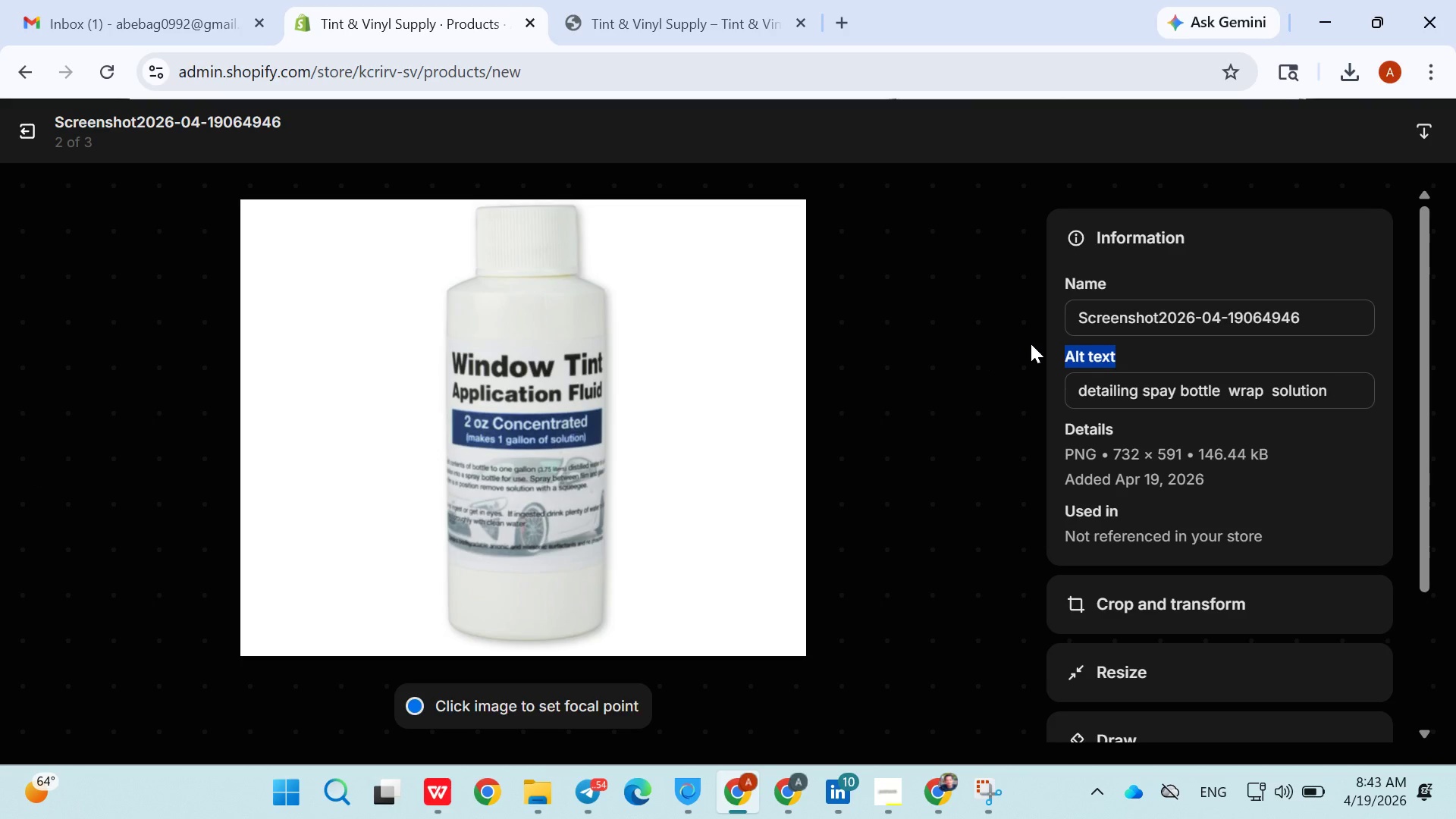 
triple_click([1031, 344])
 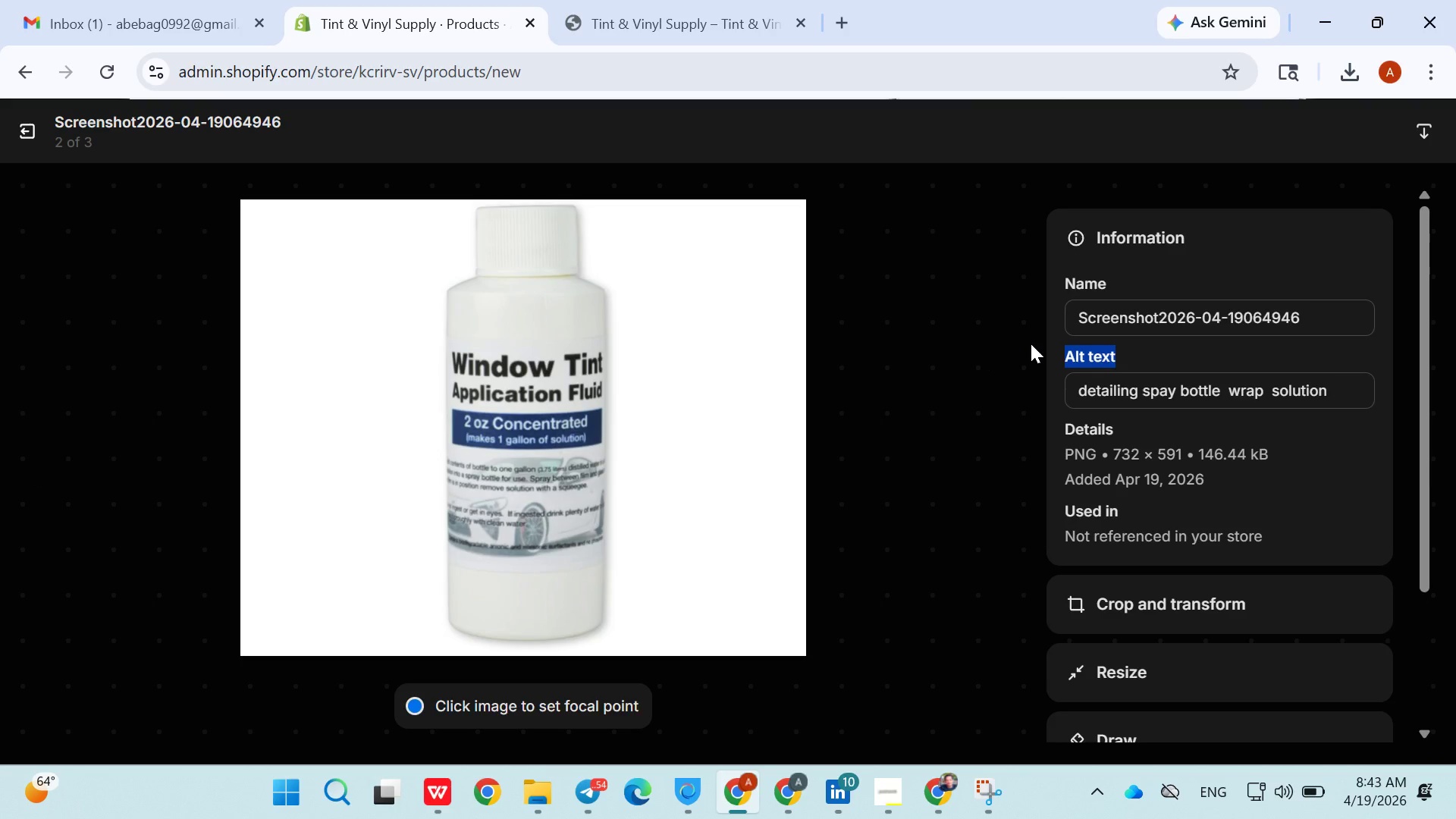 
triple_click([1031, 344])
 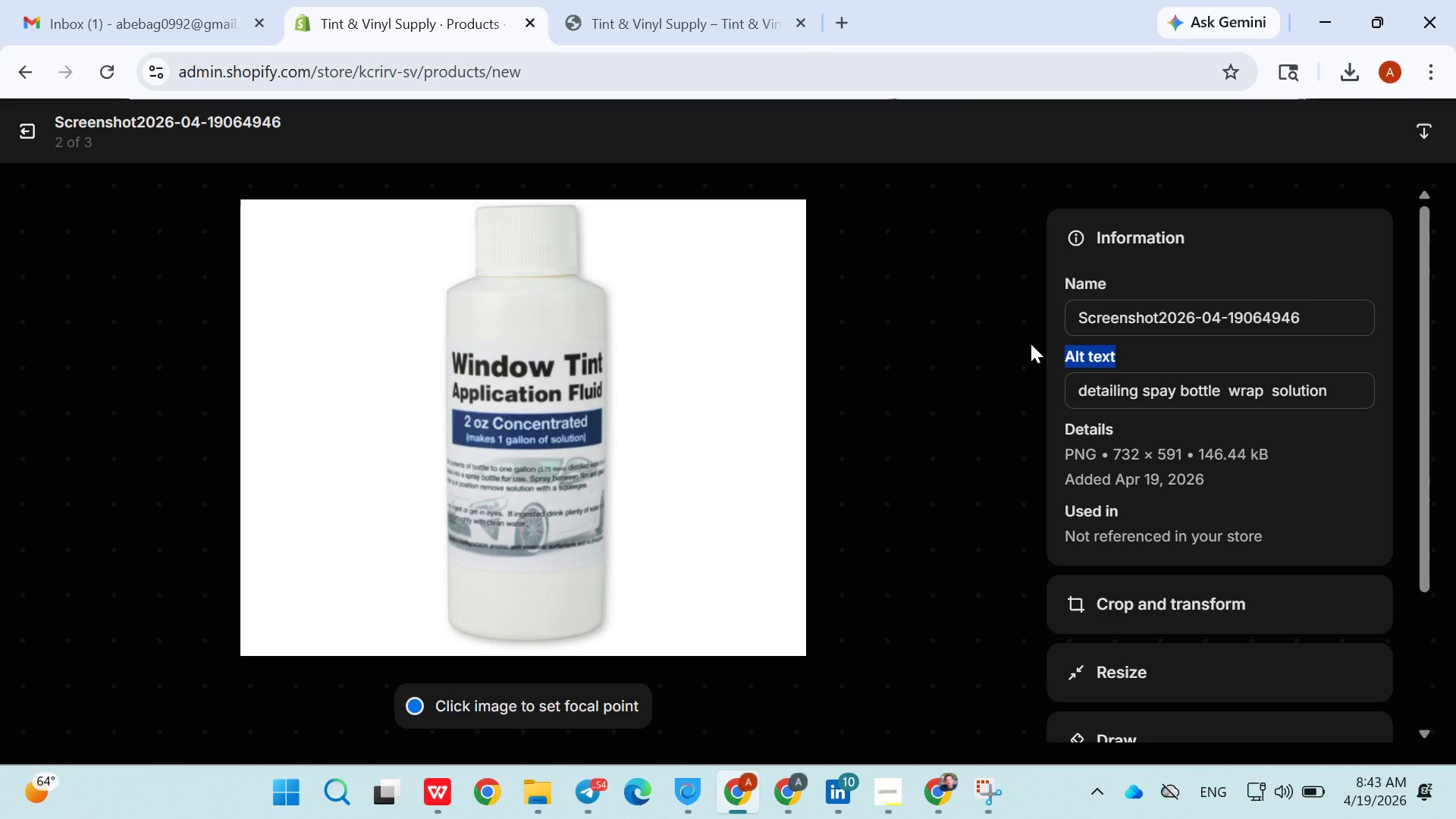 
triple_click([1031, 344])
 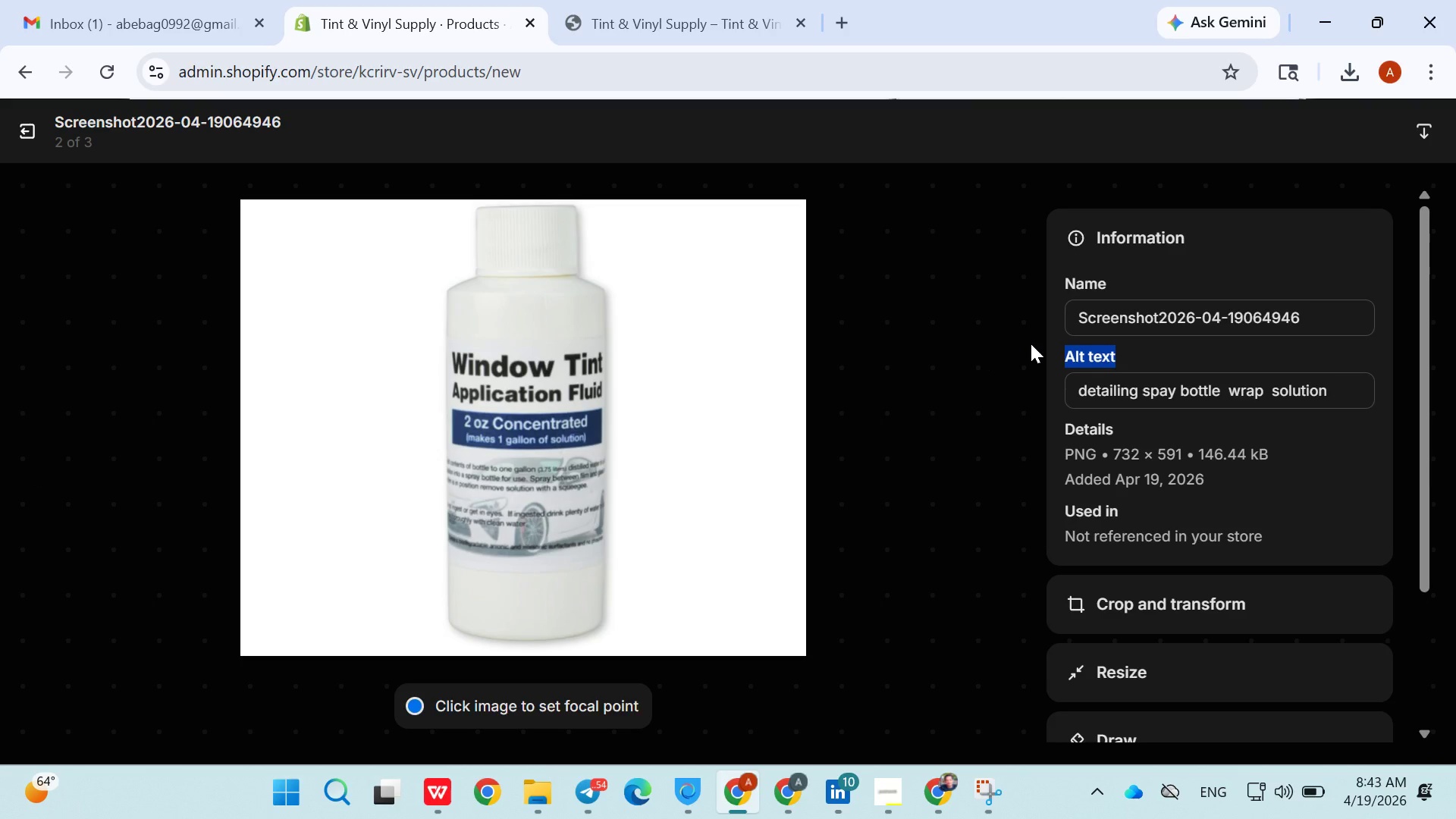 
triple_click([1031, 344])
 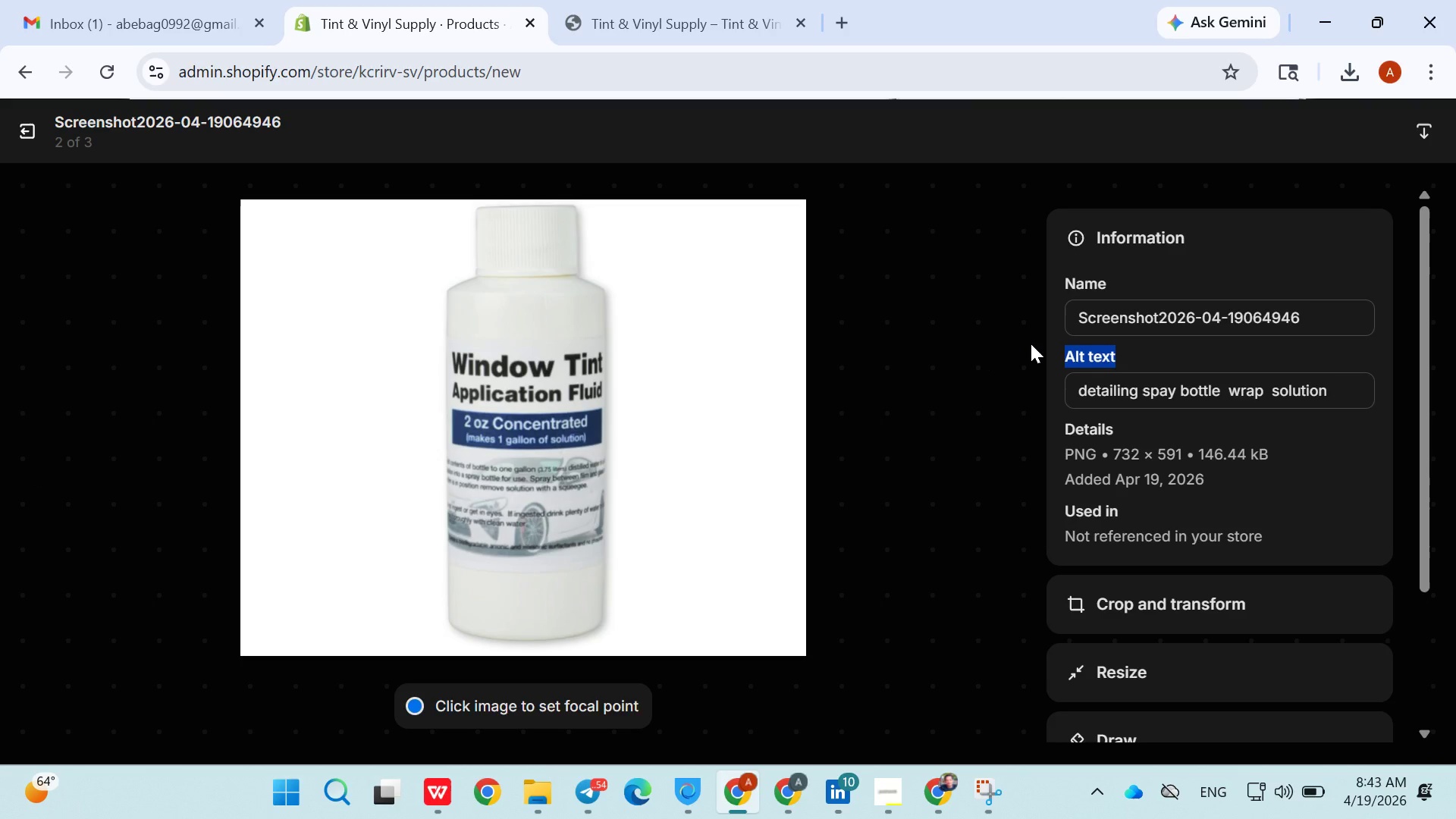 
triple_click([1031, 344])
 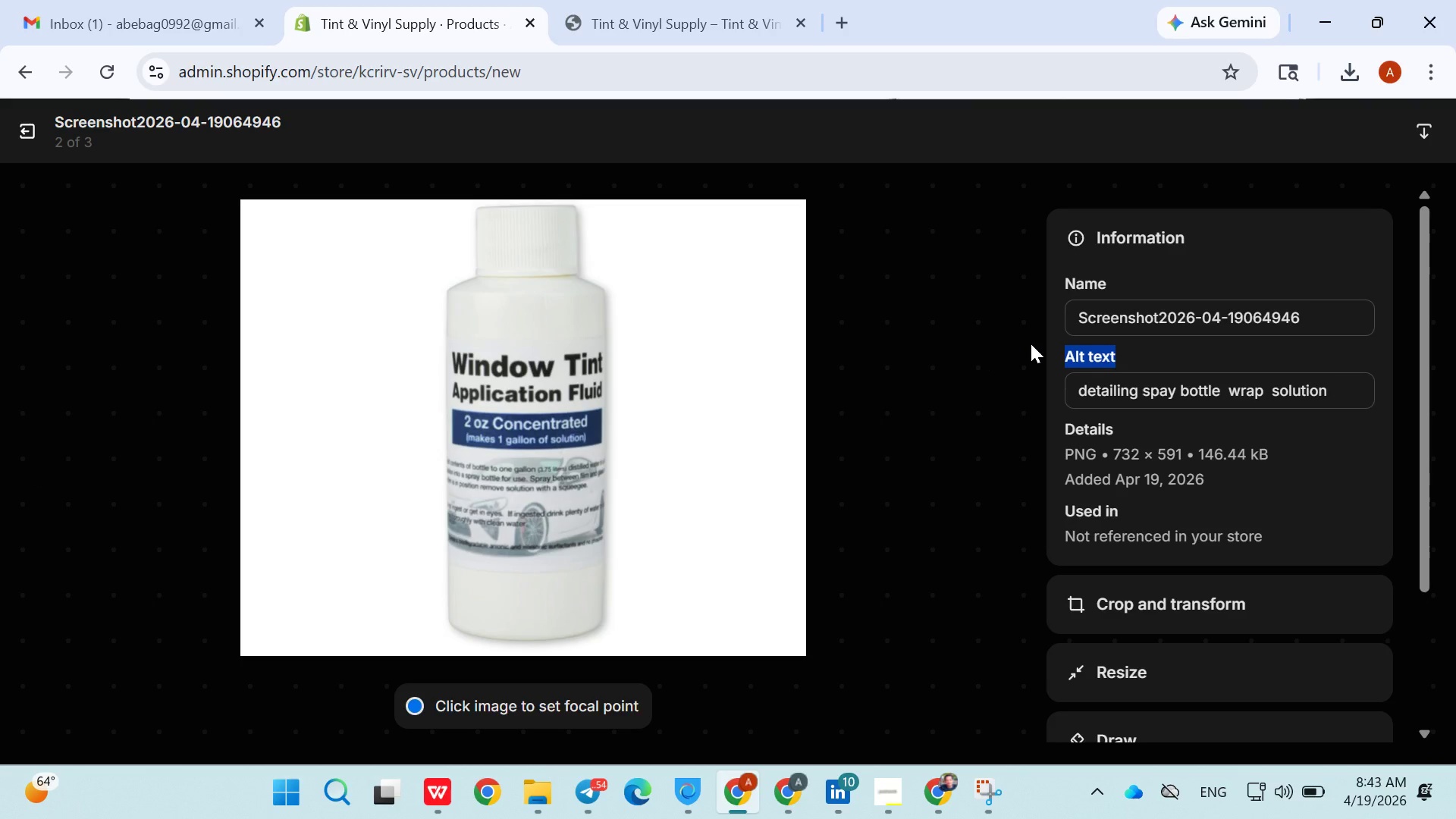 
triple_click([1031, 344])
 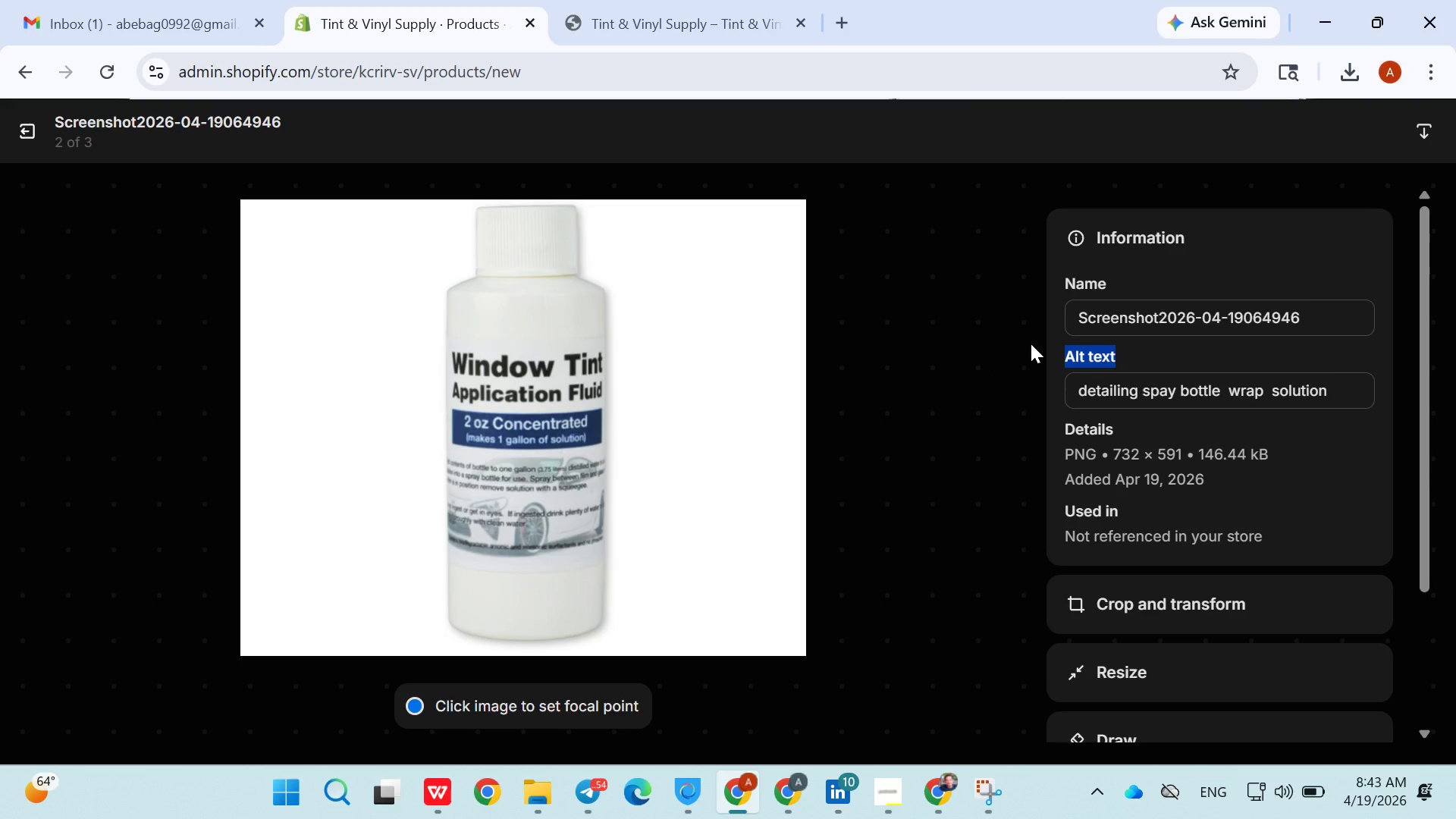 
triple_click([1031, 344])
 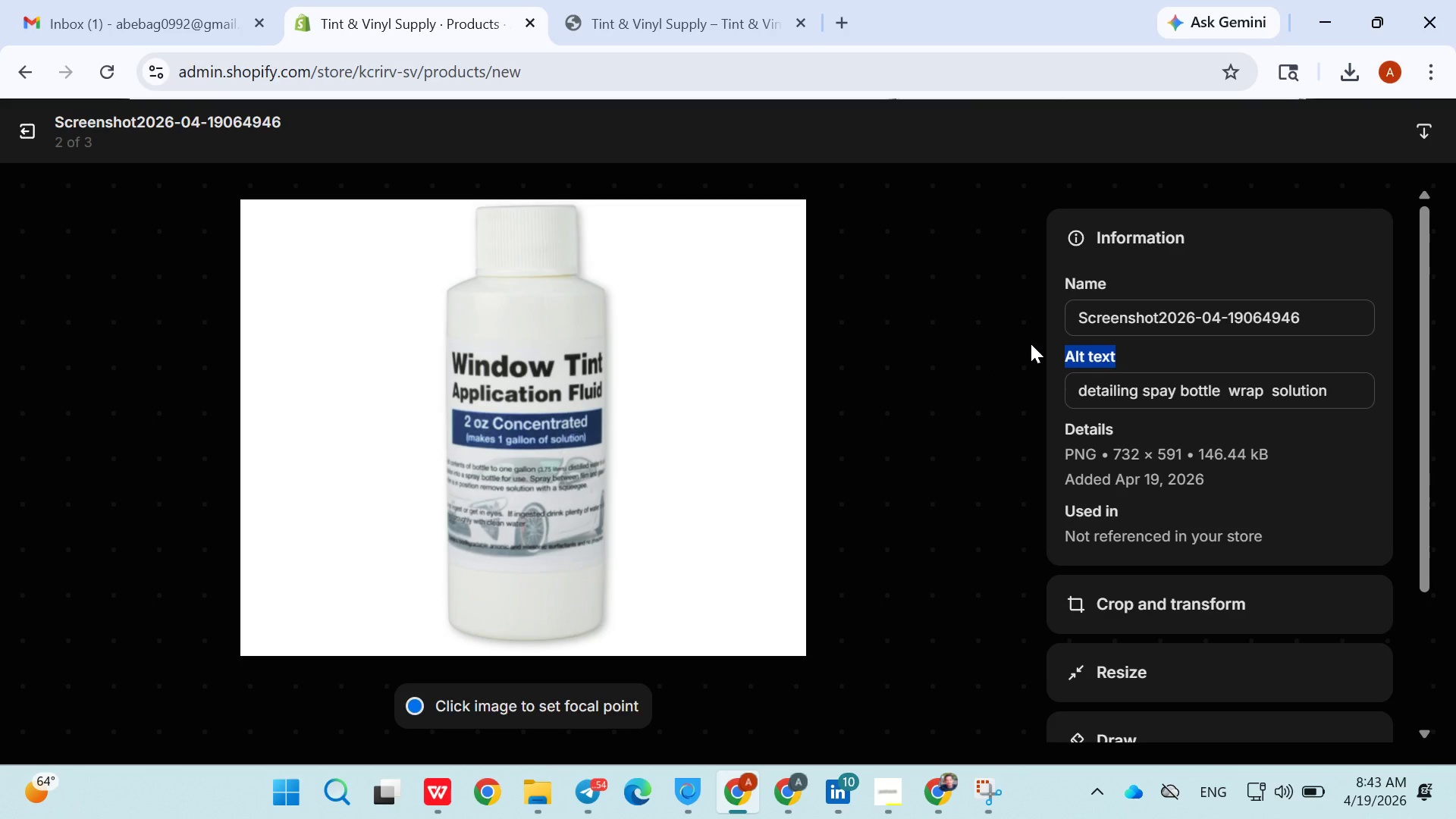 
triple_click([1031, 344])
 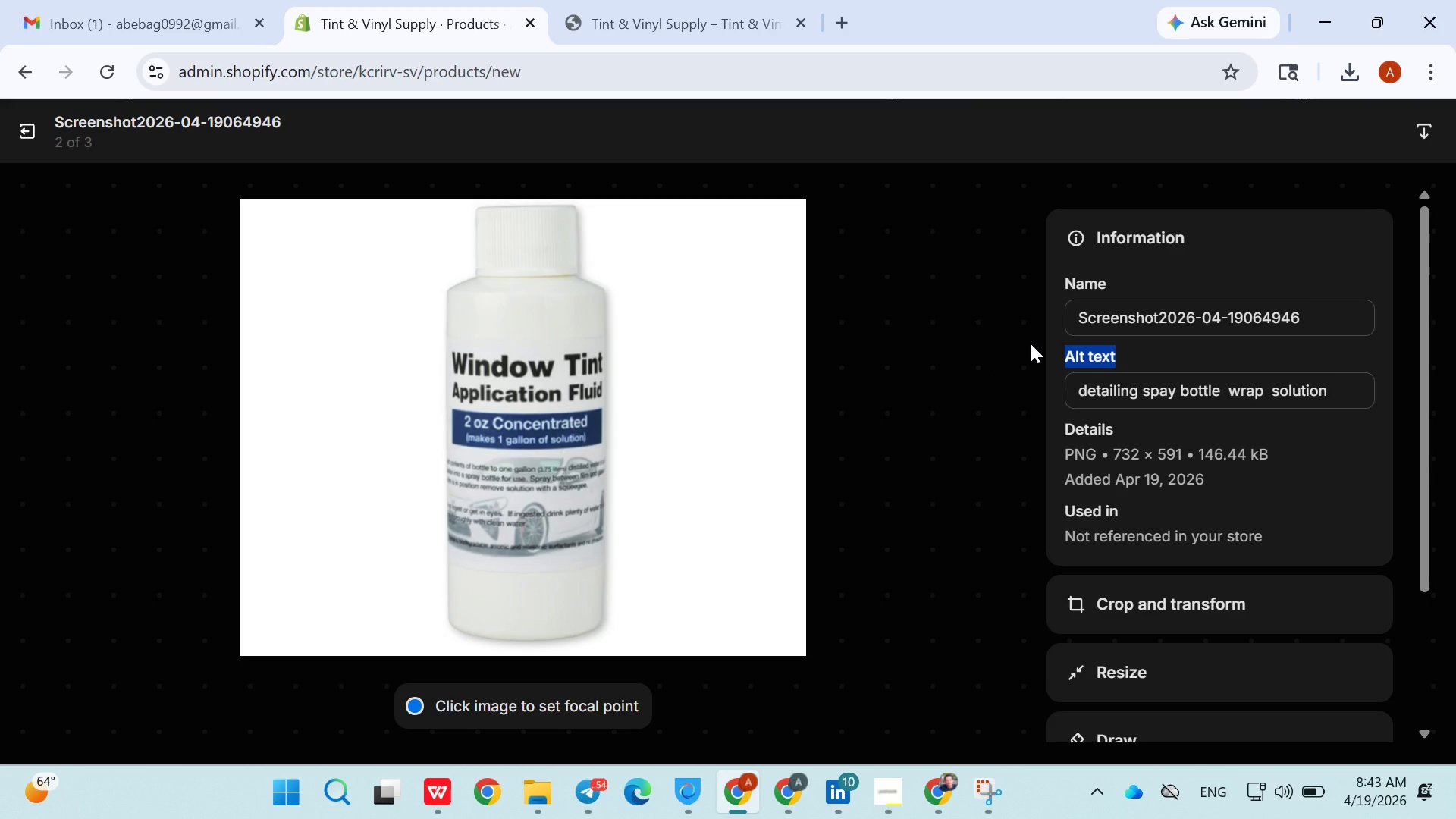 
triple_click([1031, 344])
 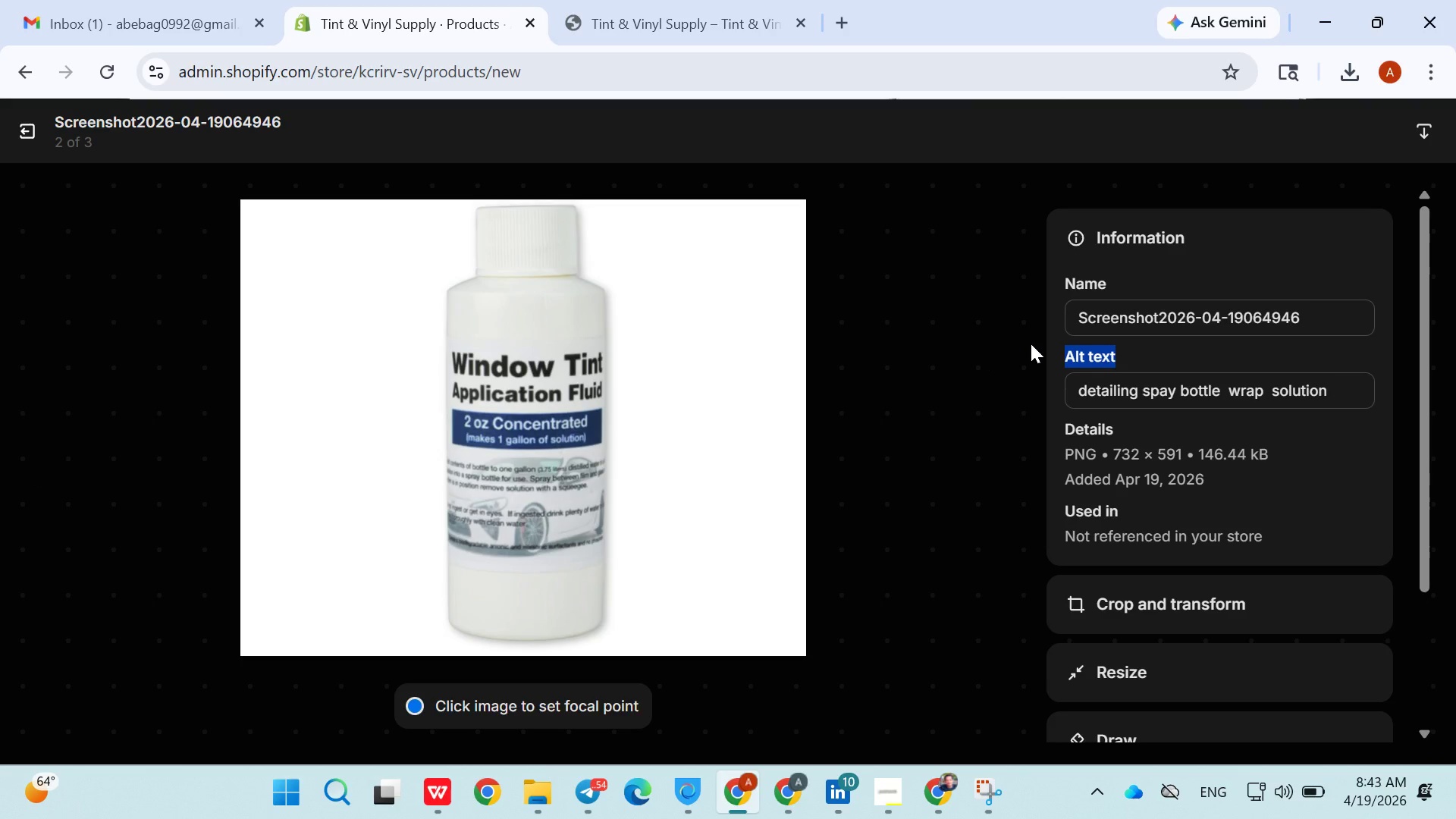 
triple_click([1031, 344])
 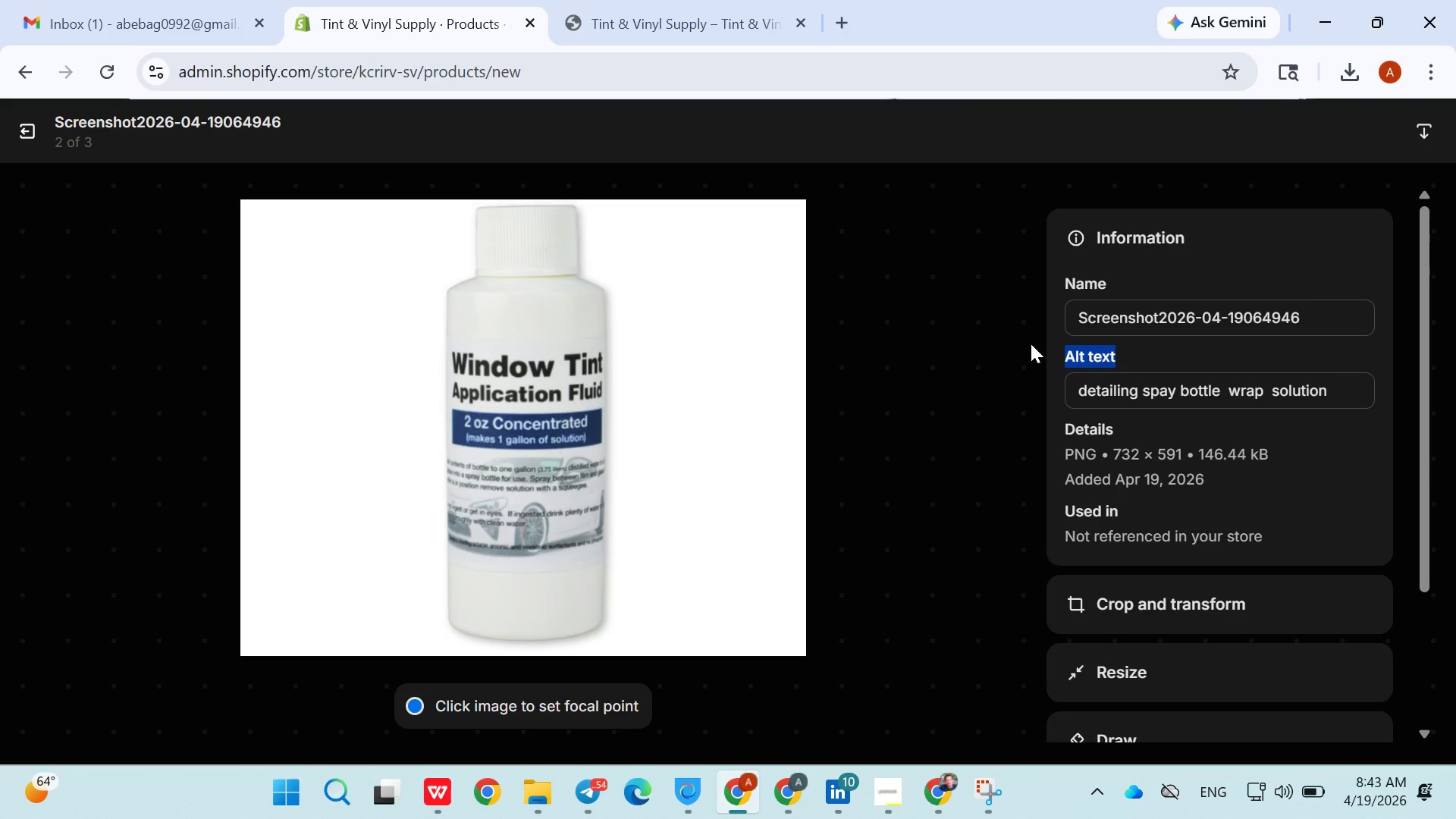 
triple_click([1031, 344])
 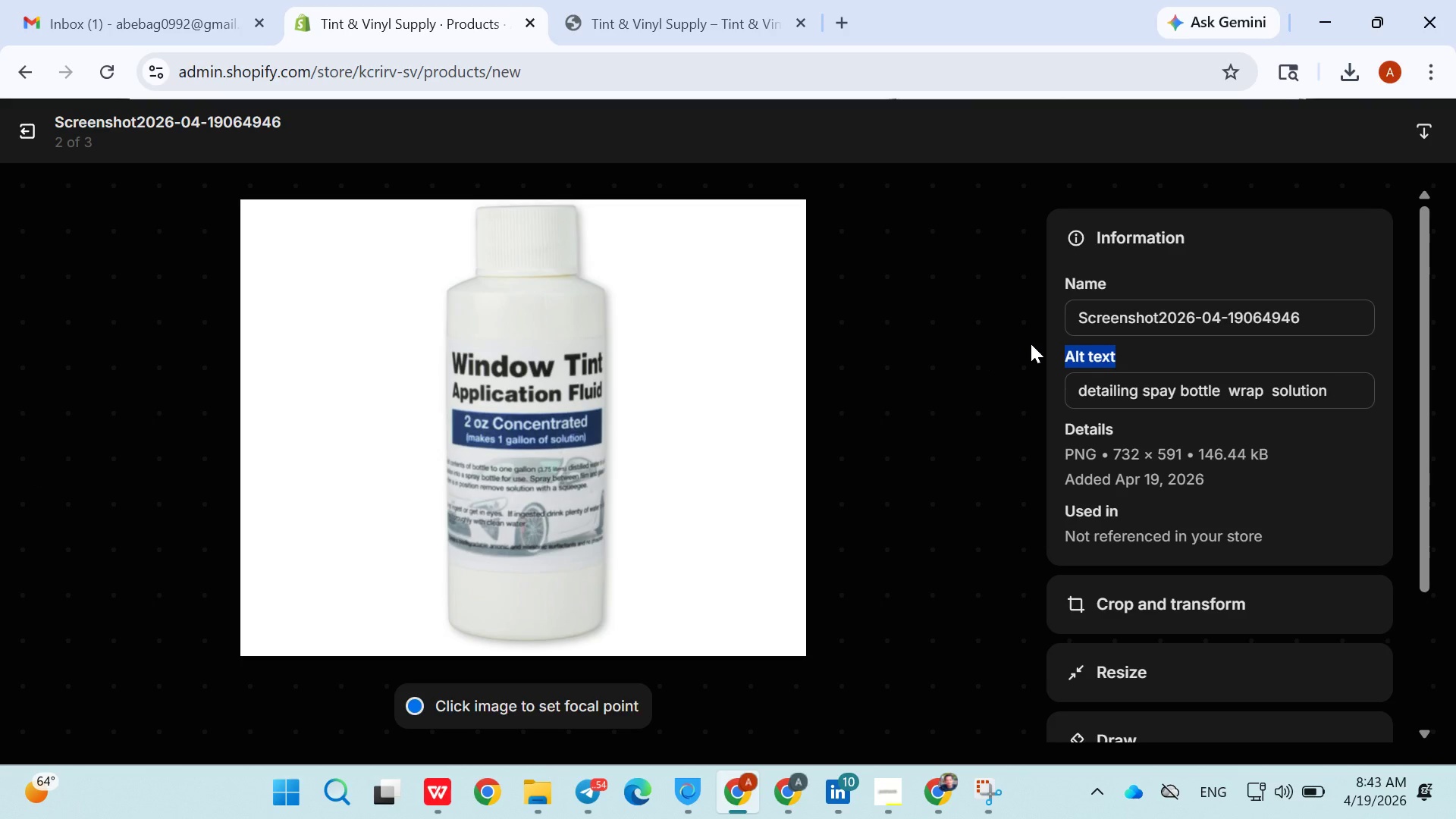 
double_click([1031, 344])
 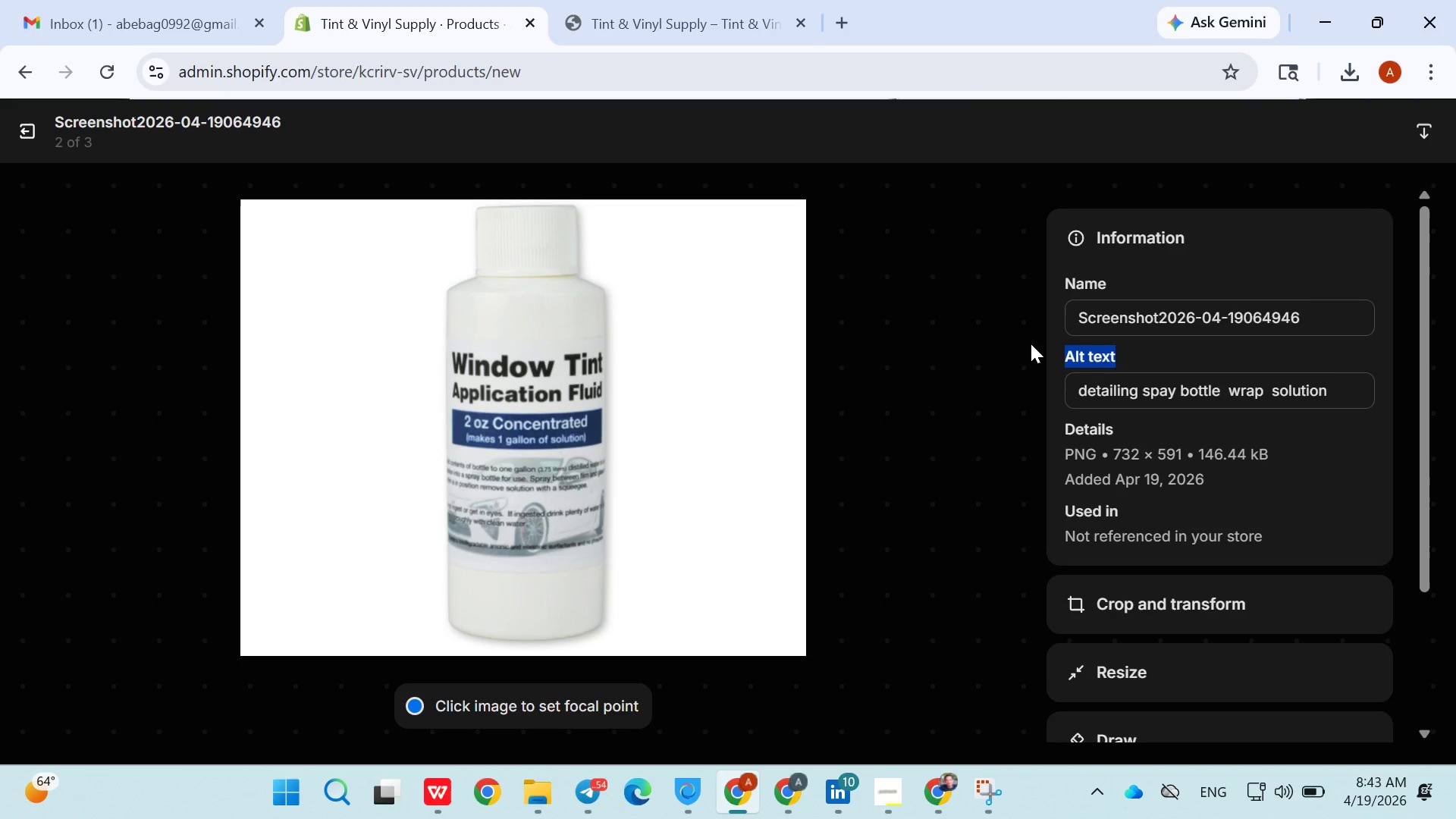 
left_click_drag(start_coordinate=[1031, 344], to_coordinate=[1038, 366])
 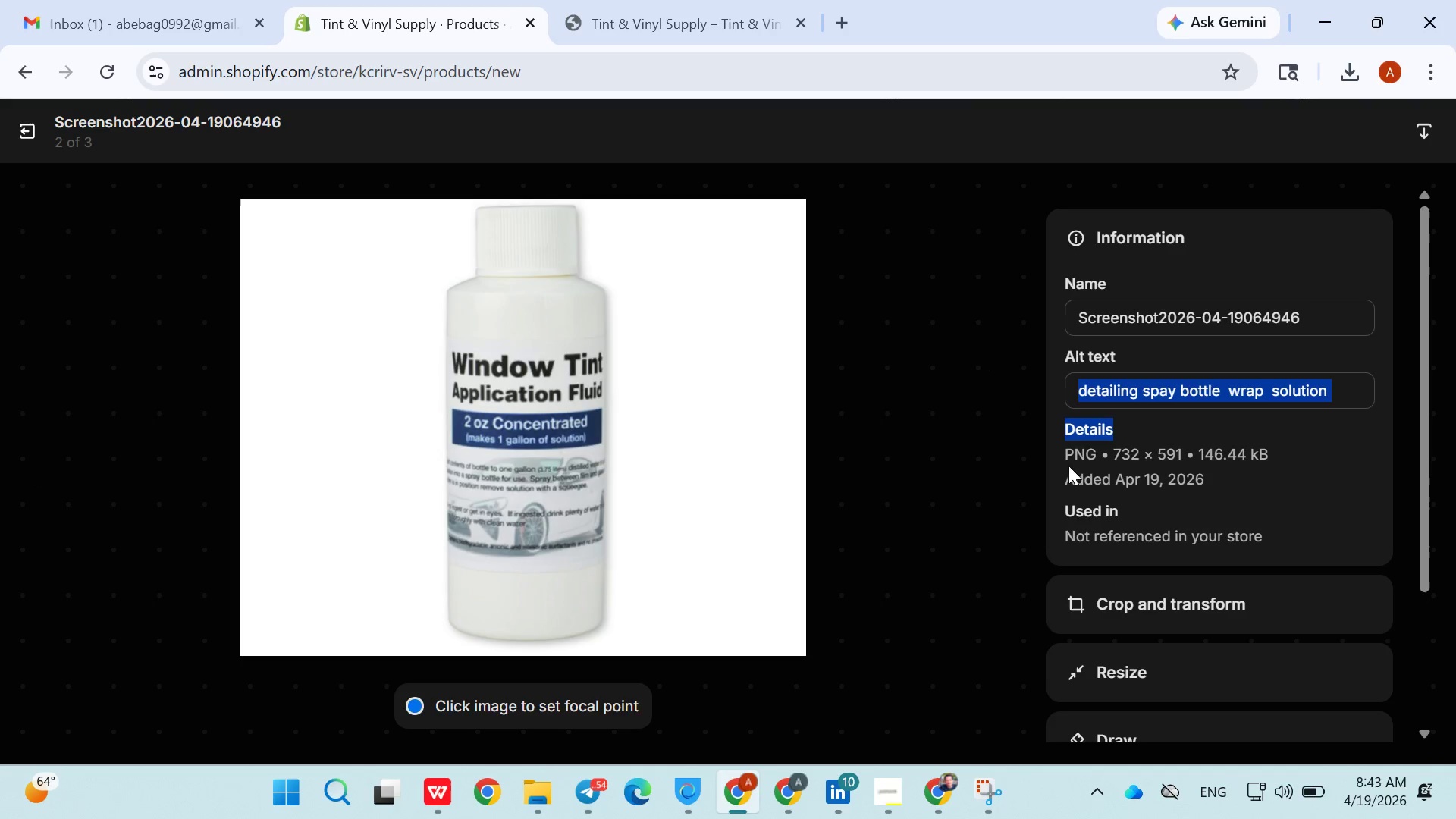 
left_click_drag(start_coordinate=[1043, 373], to_coordinate=[988, 463])
 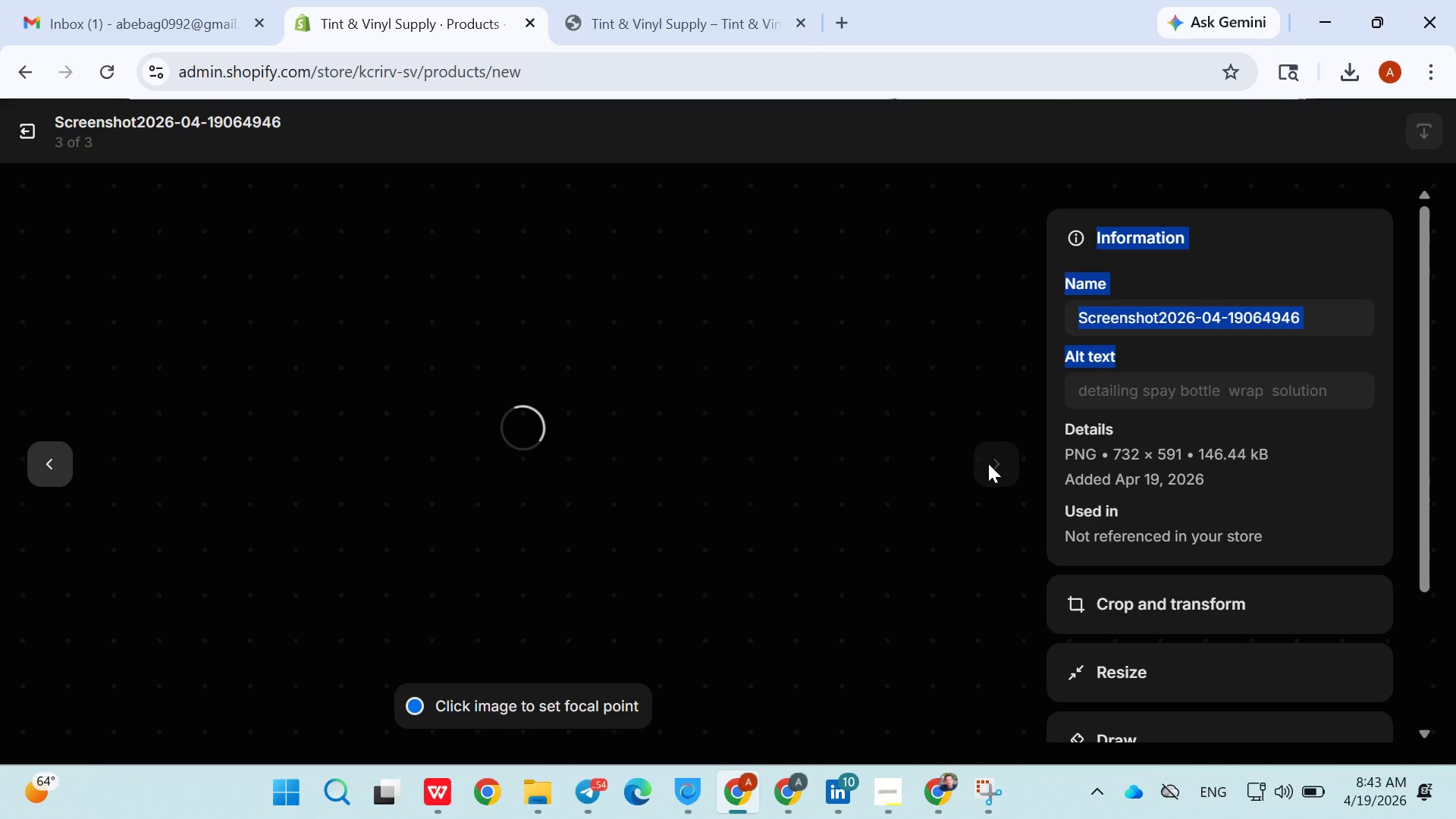 
left_click([988, 463])
 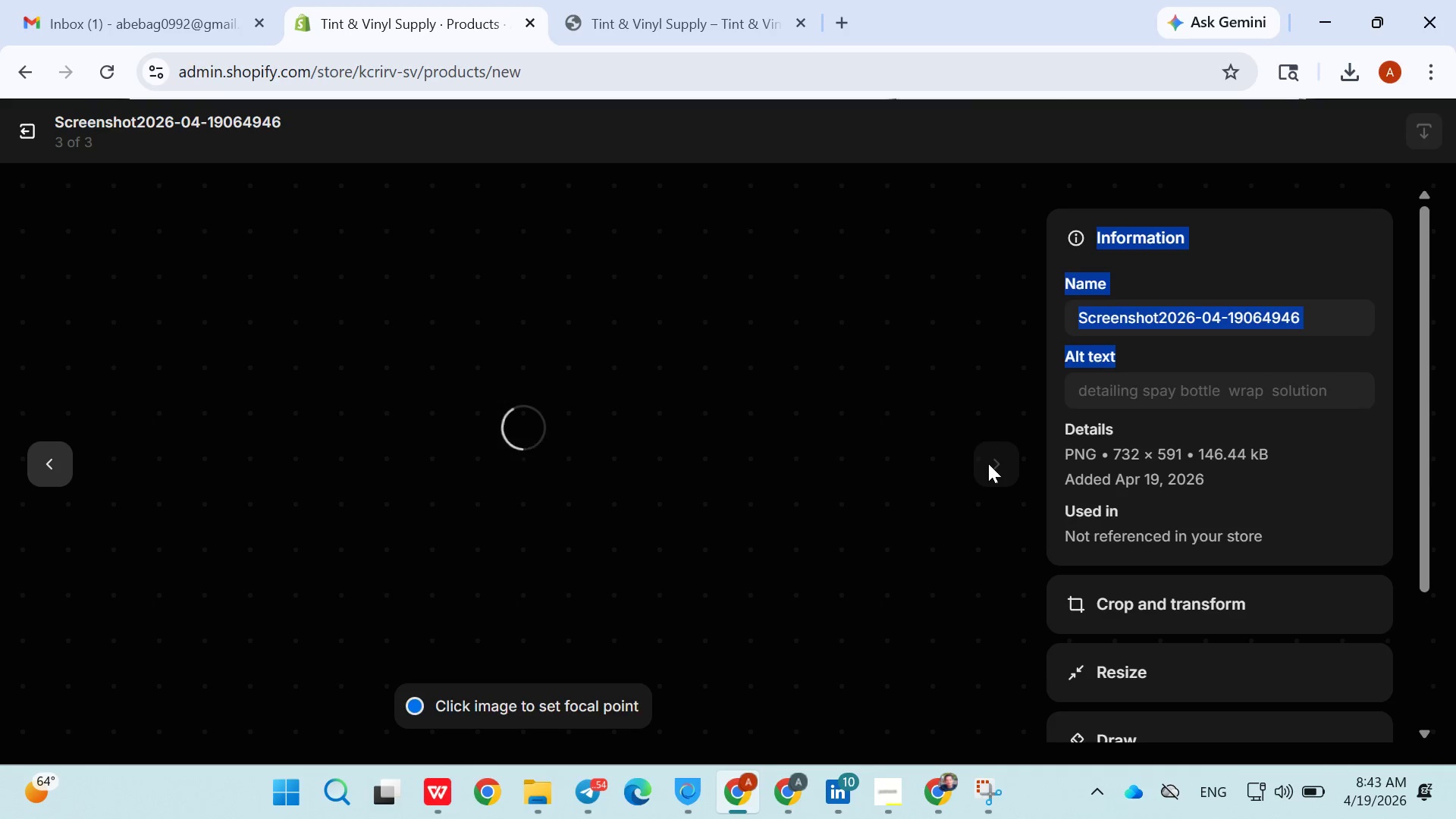 
left_click([897, 466])
 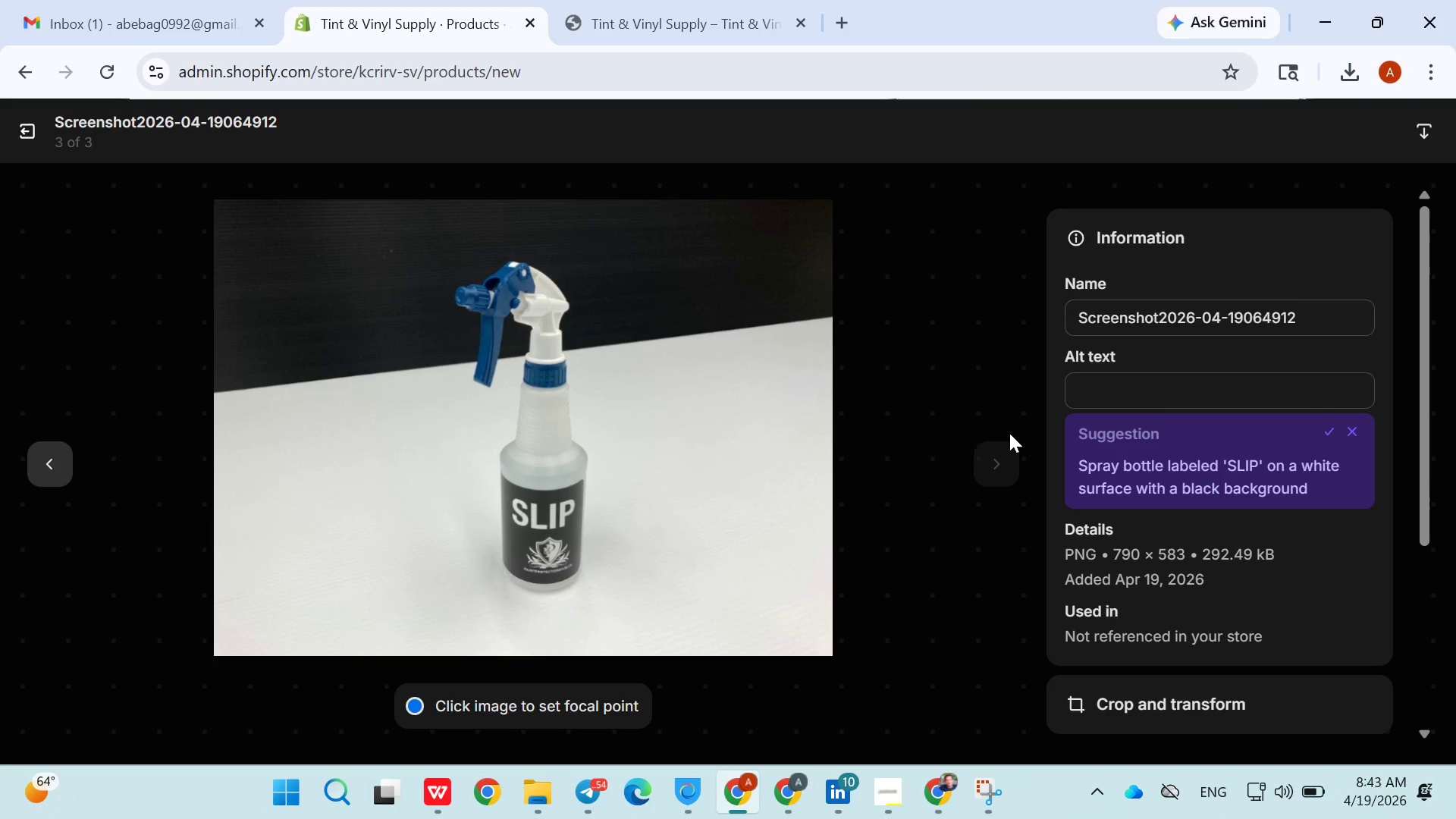 
left_click([1095, 385])
 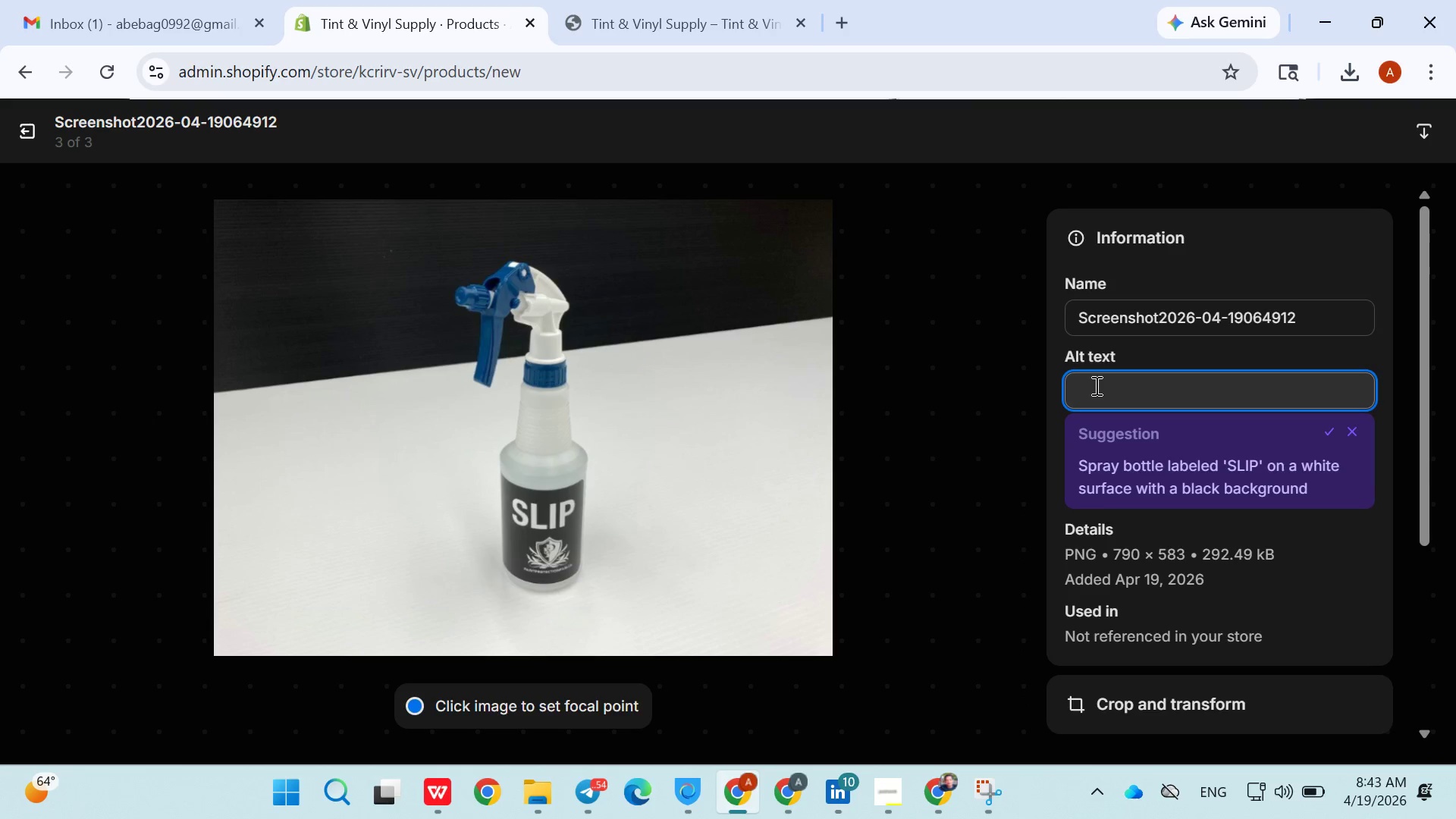 
type(tint )
 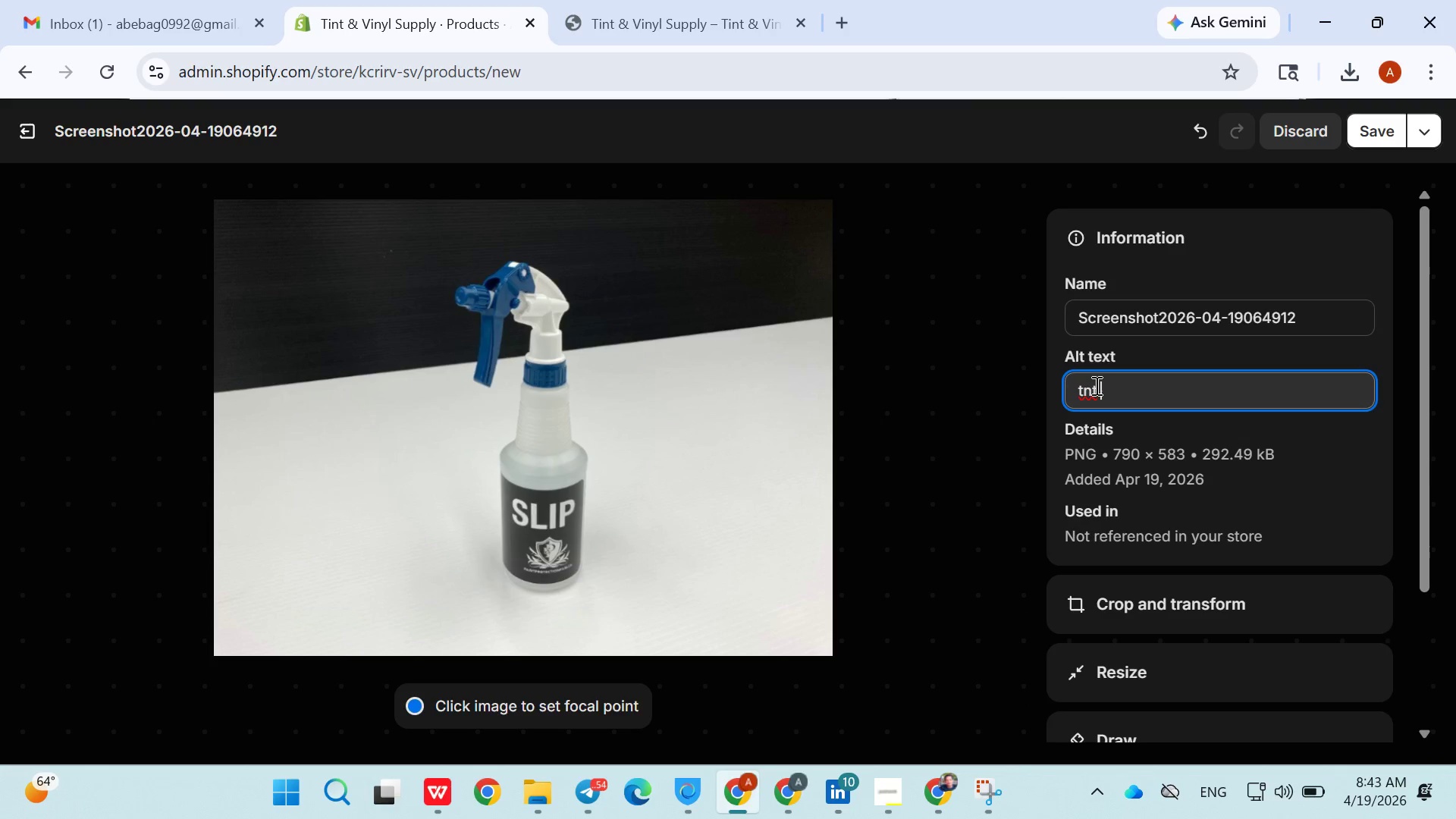 
left_click([1095, 385])
 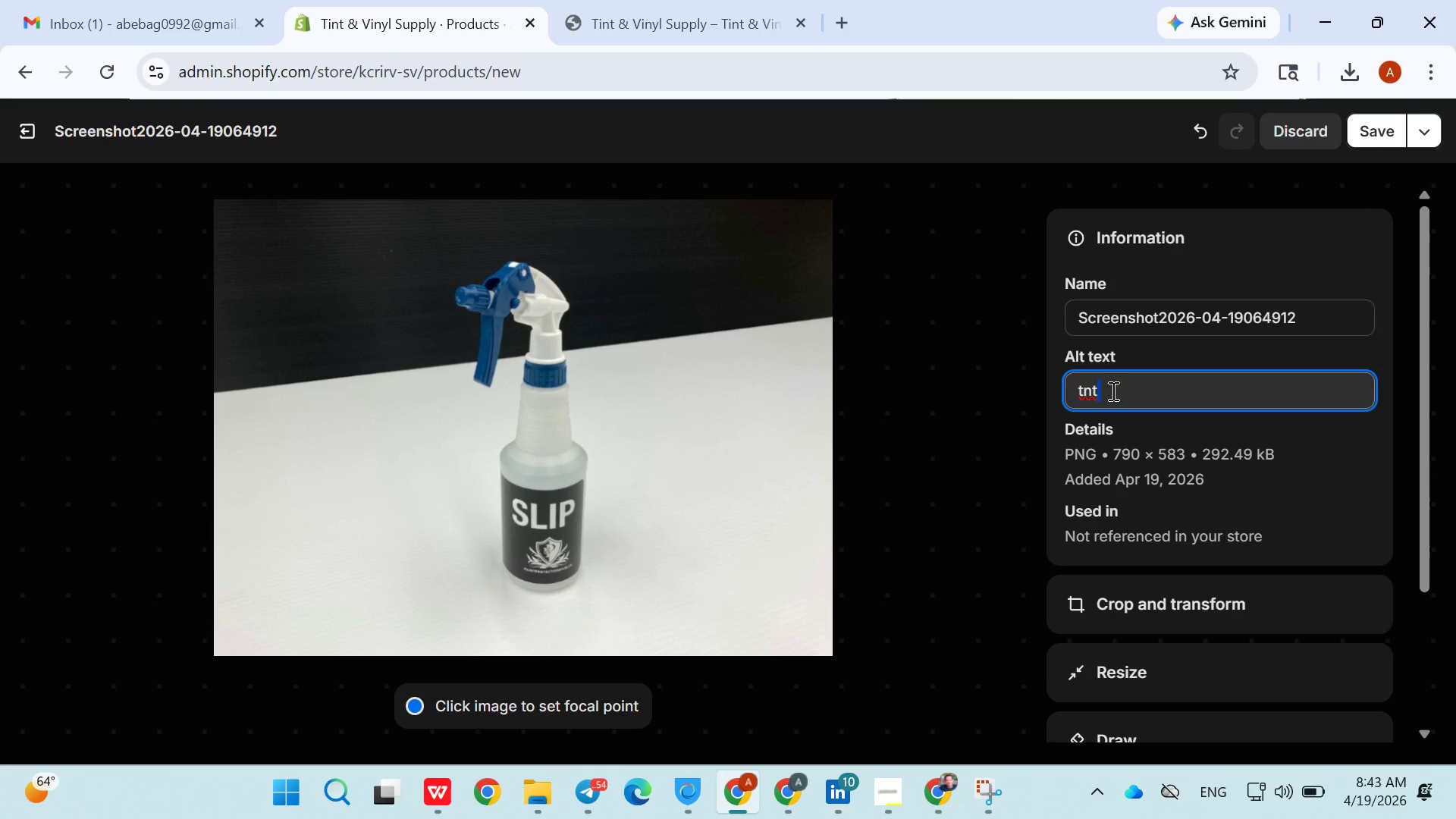 
left_click_drag(start_coordinate=[1111, 391], to_coordinate=[1116, 391])
 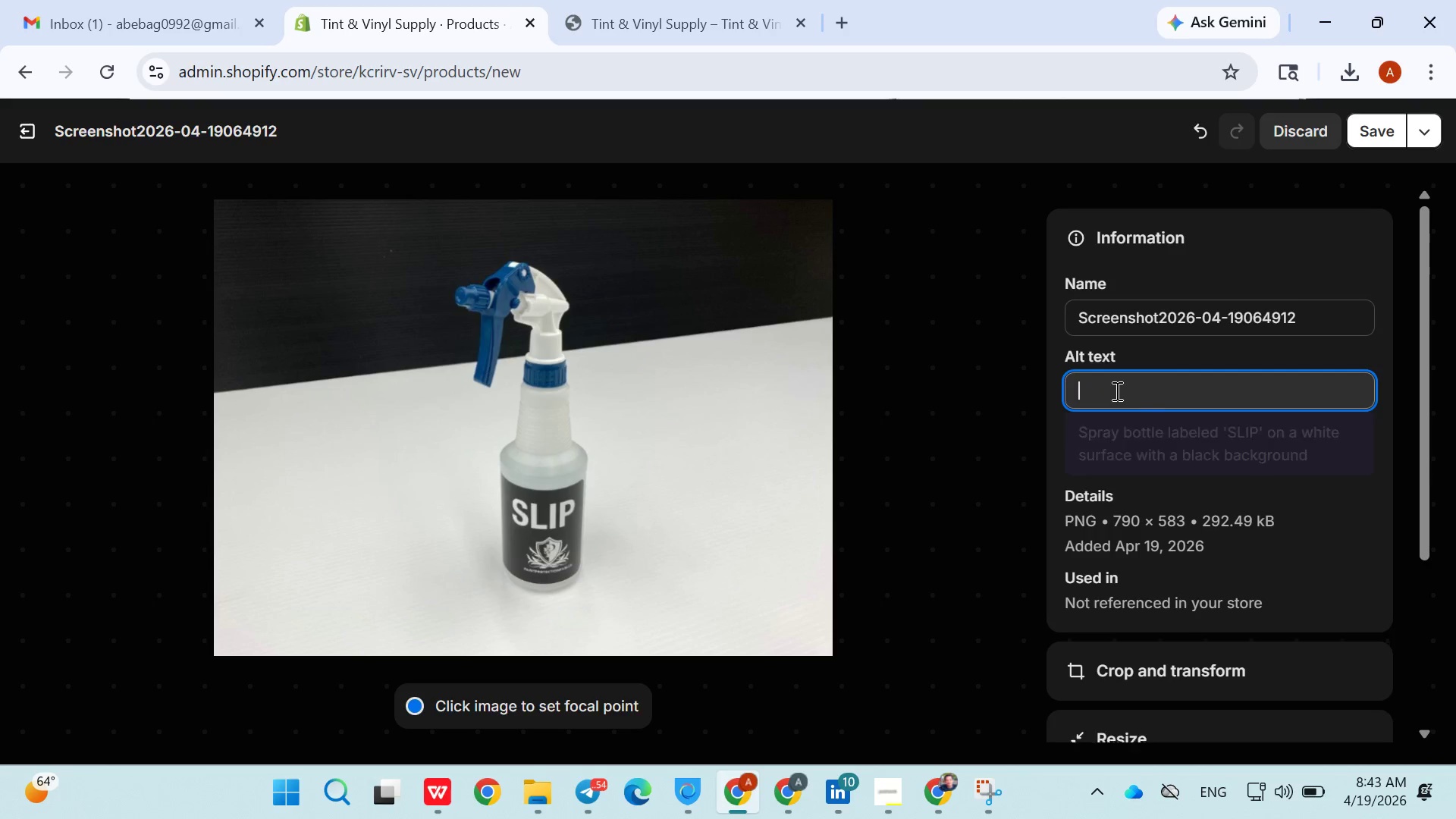 
triple_click([1116, 391])
 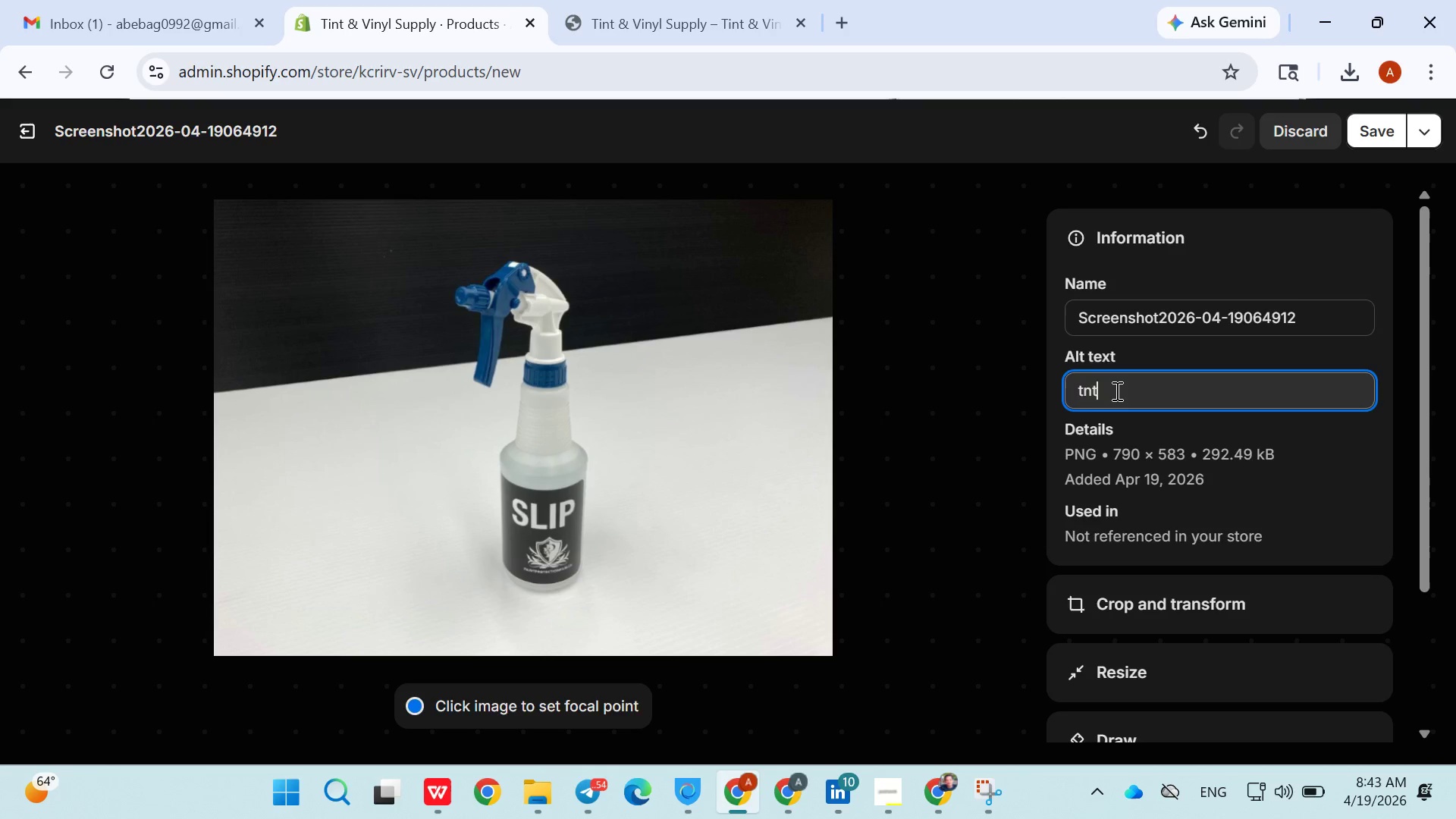 
key(Backspace)
 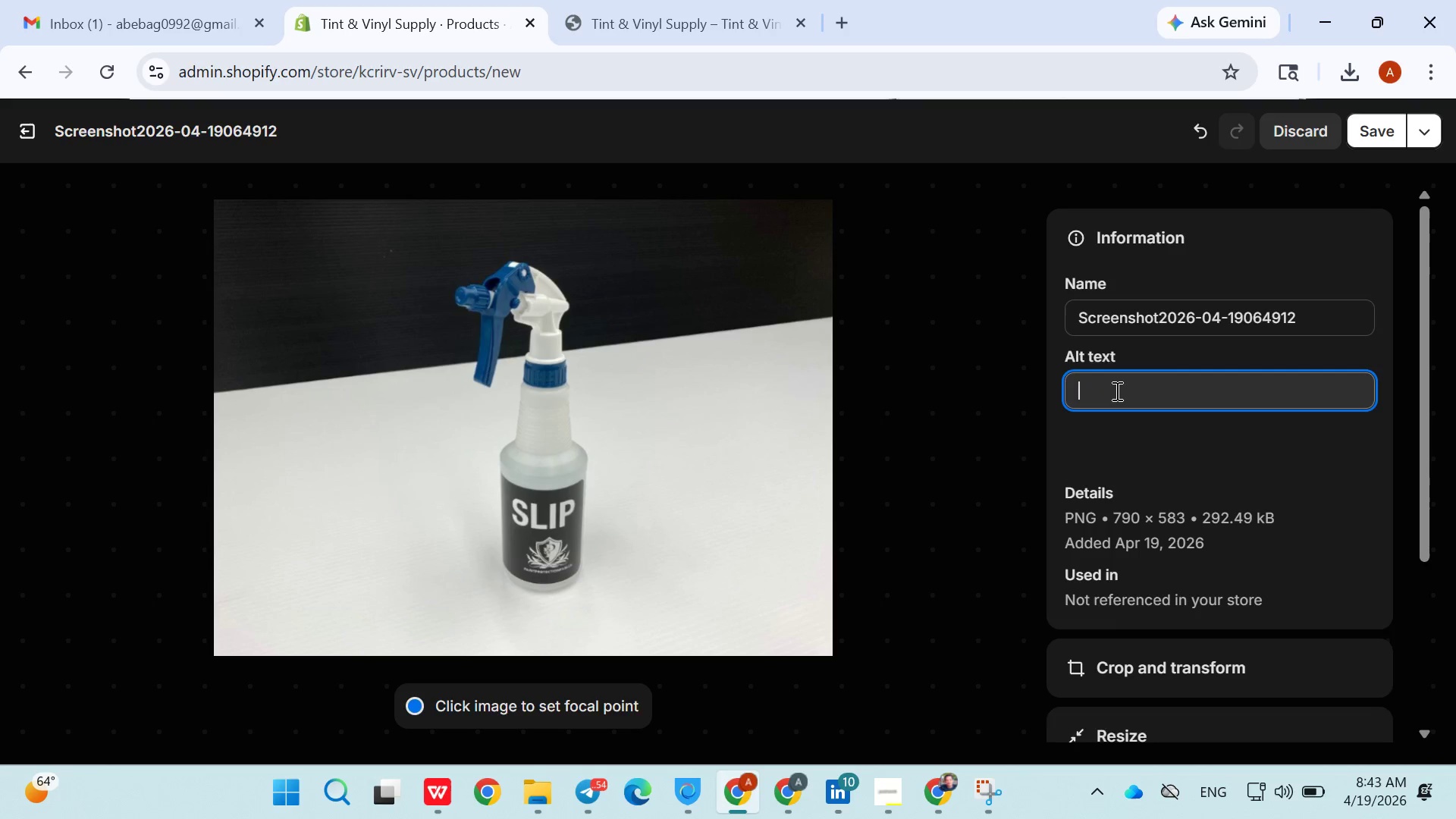 
key(Backspace)
 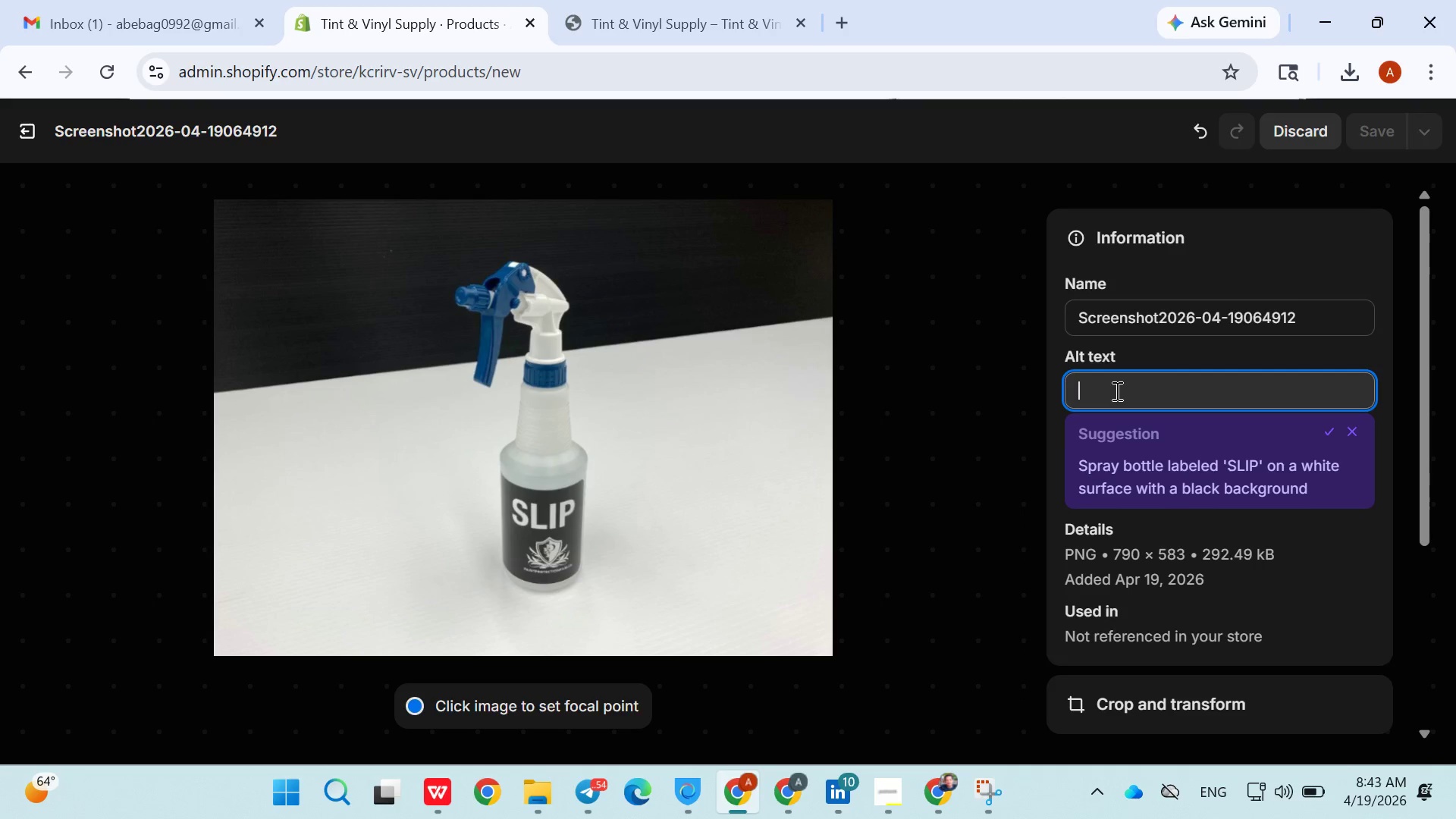 
triple_click([1116, 391])
 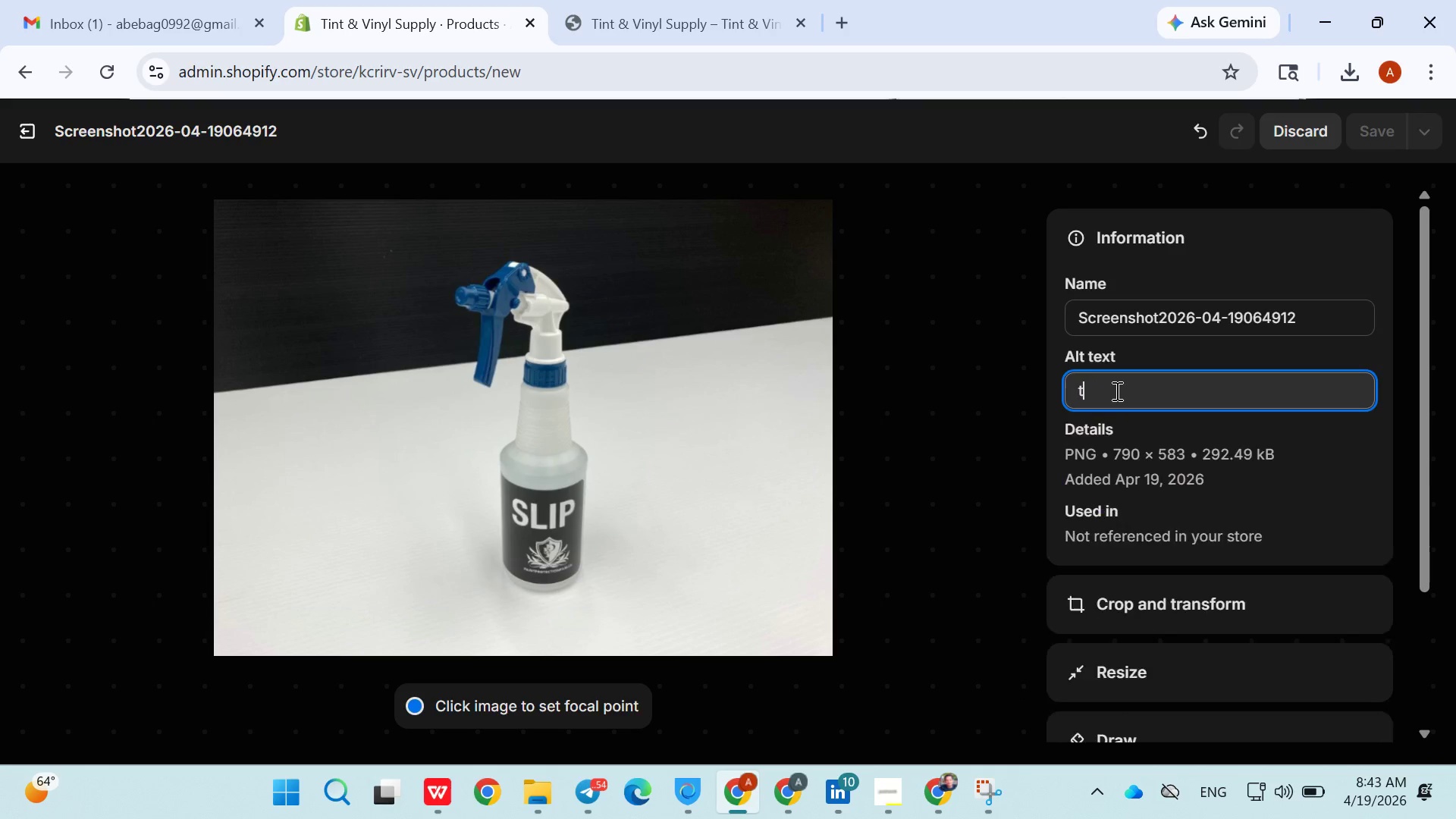 
key(T)
 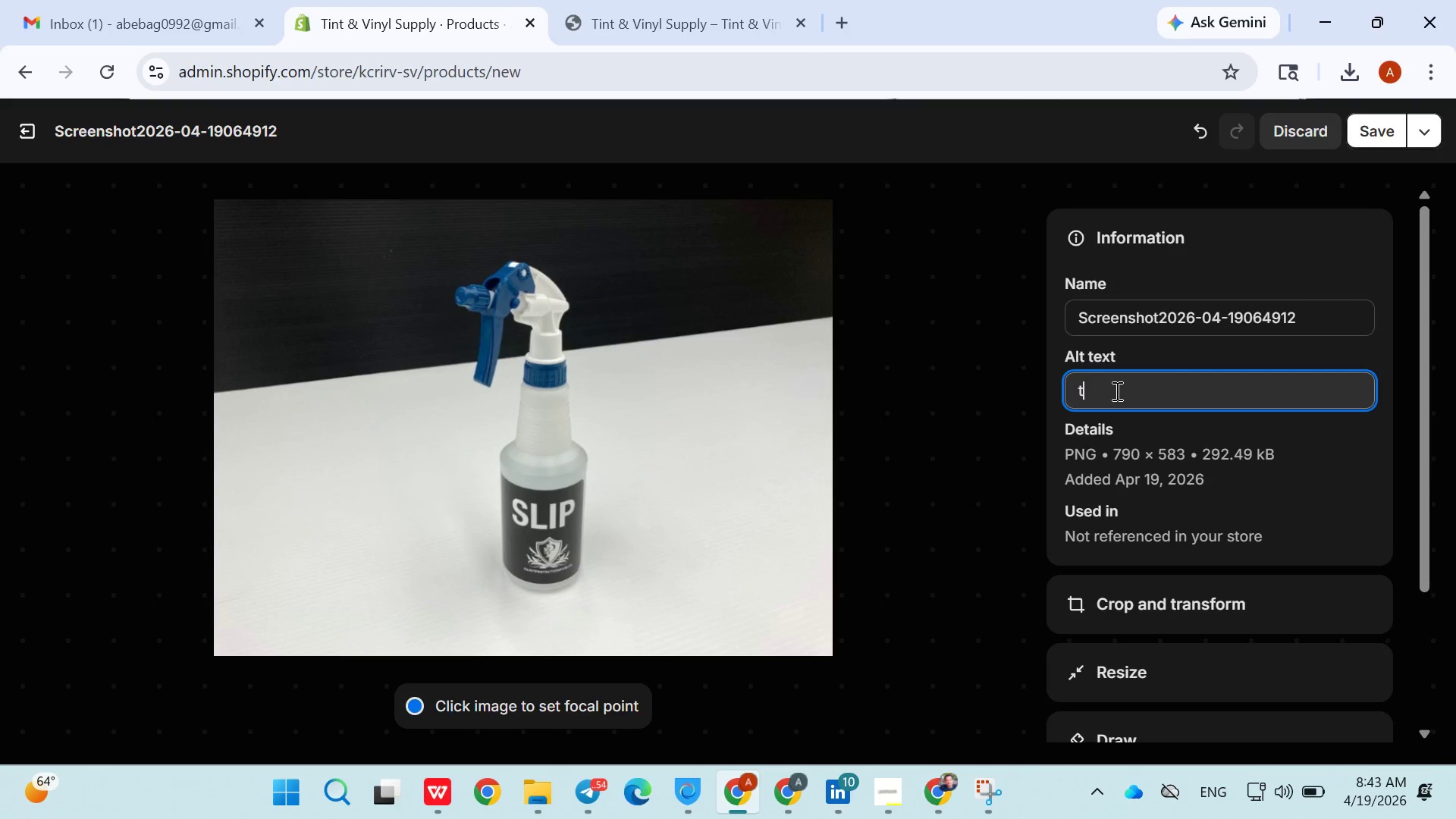 
left_click([1116, 391])
 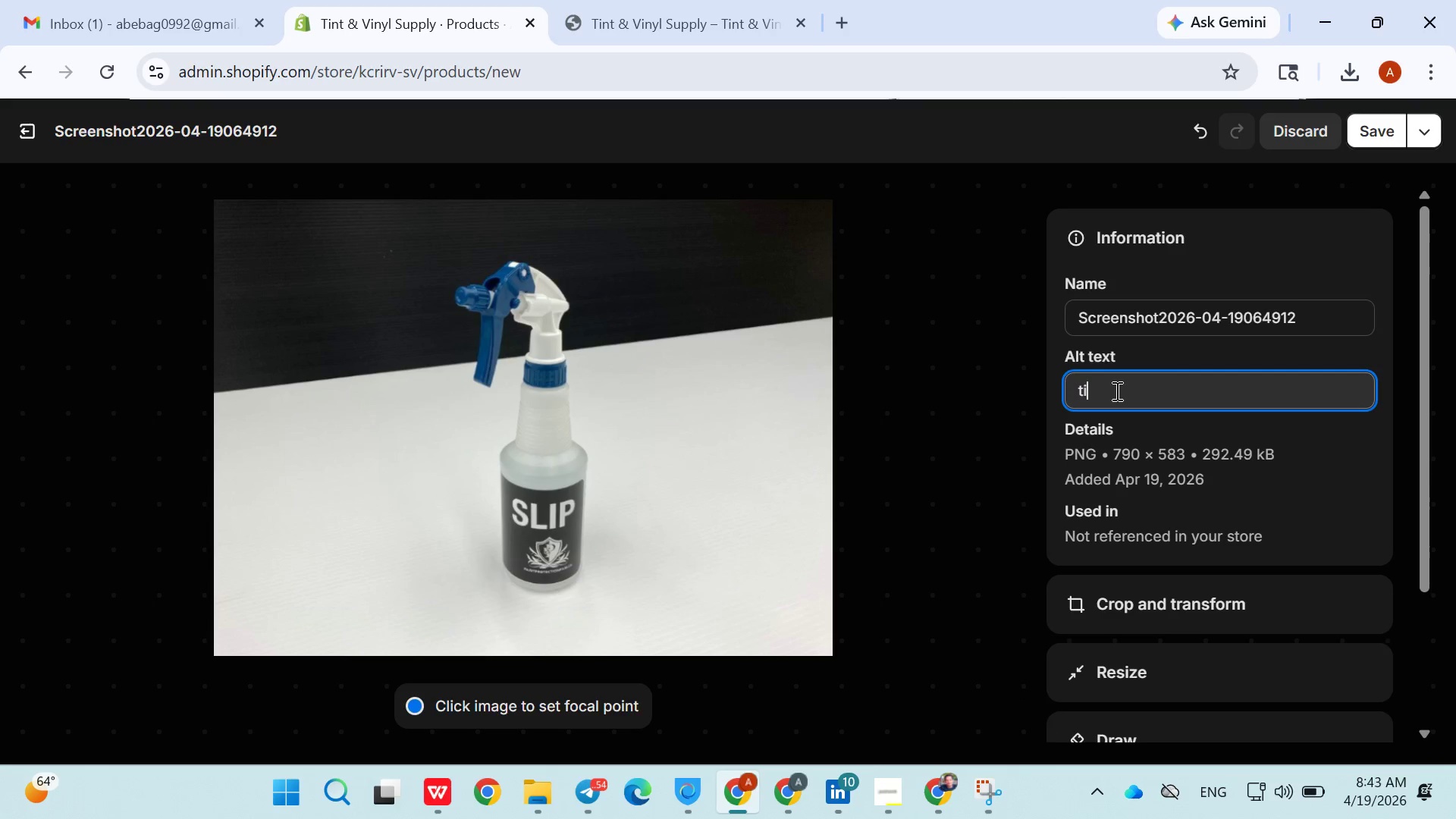 
type(int installation )
 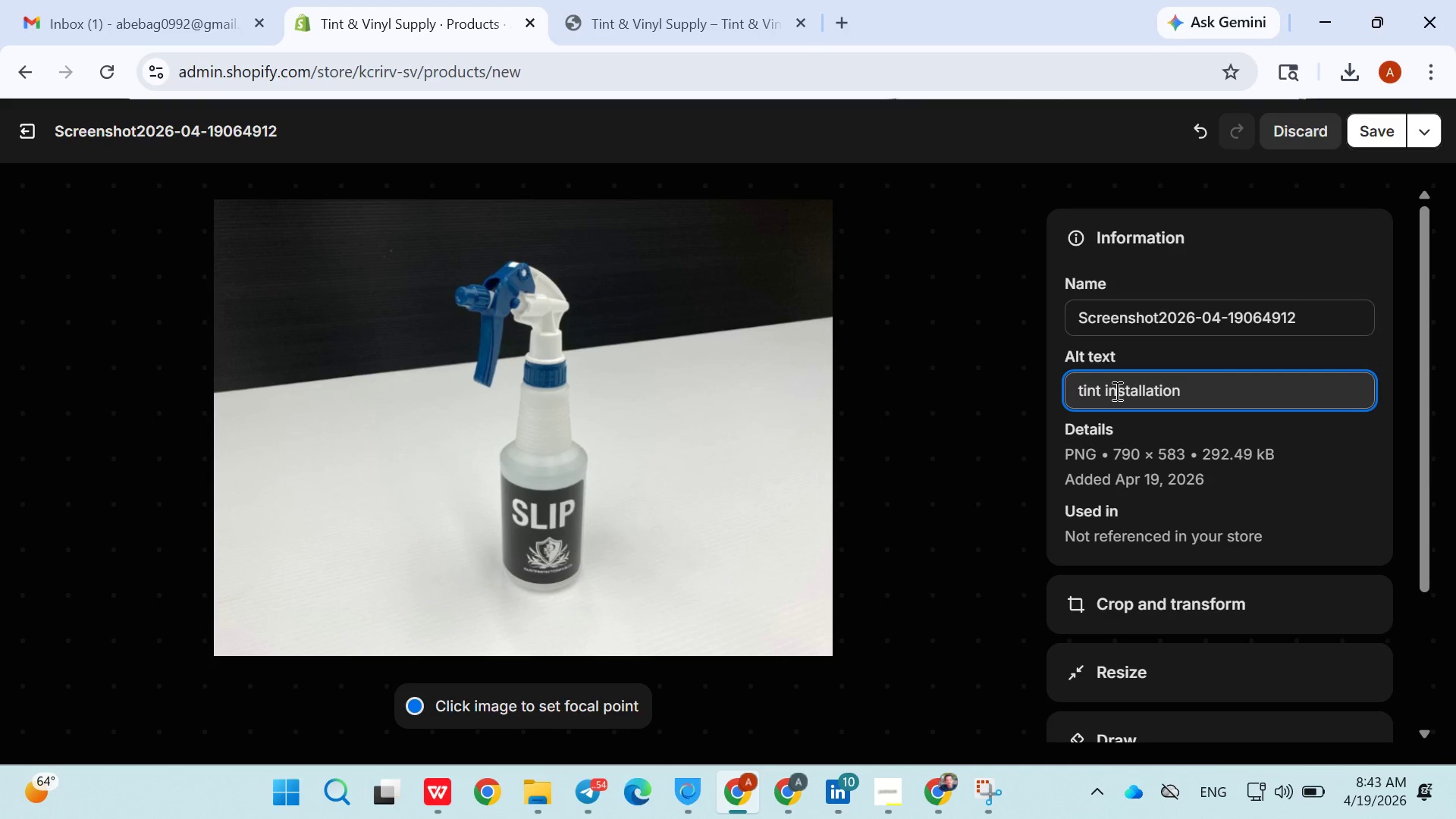 
left_click([1116, 391])
 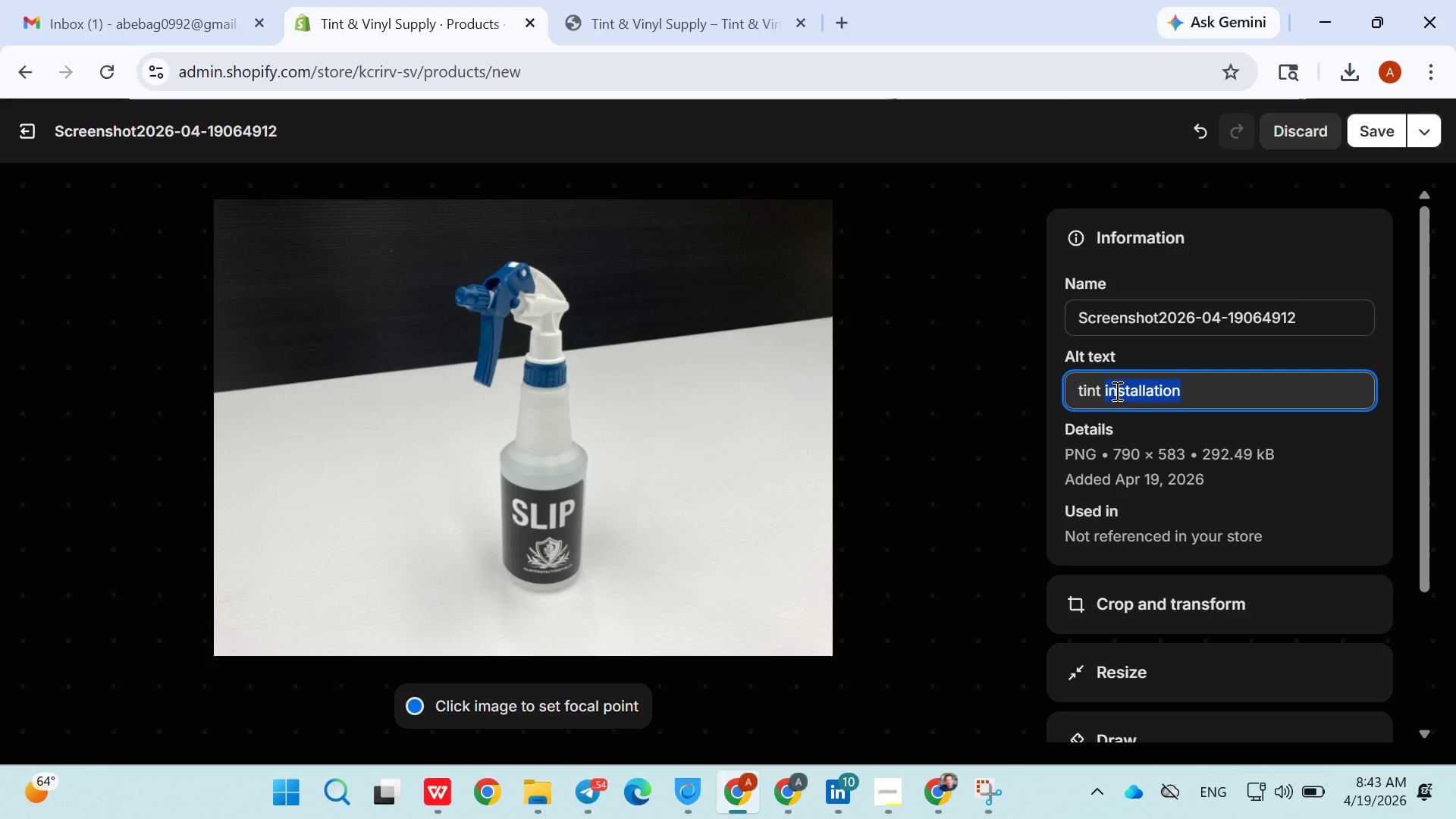 
key(S)
 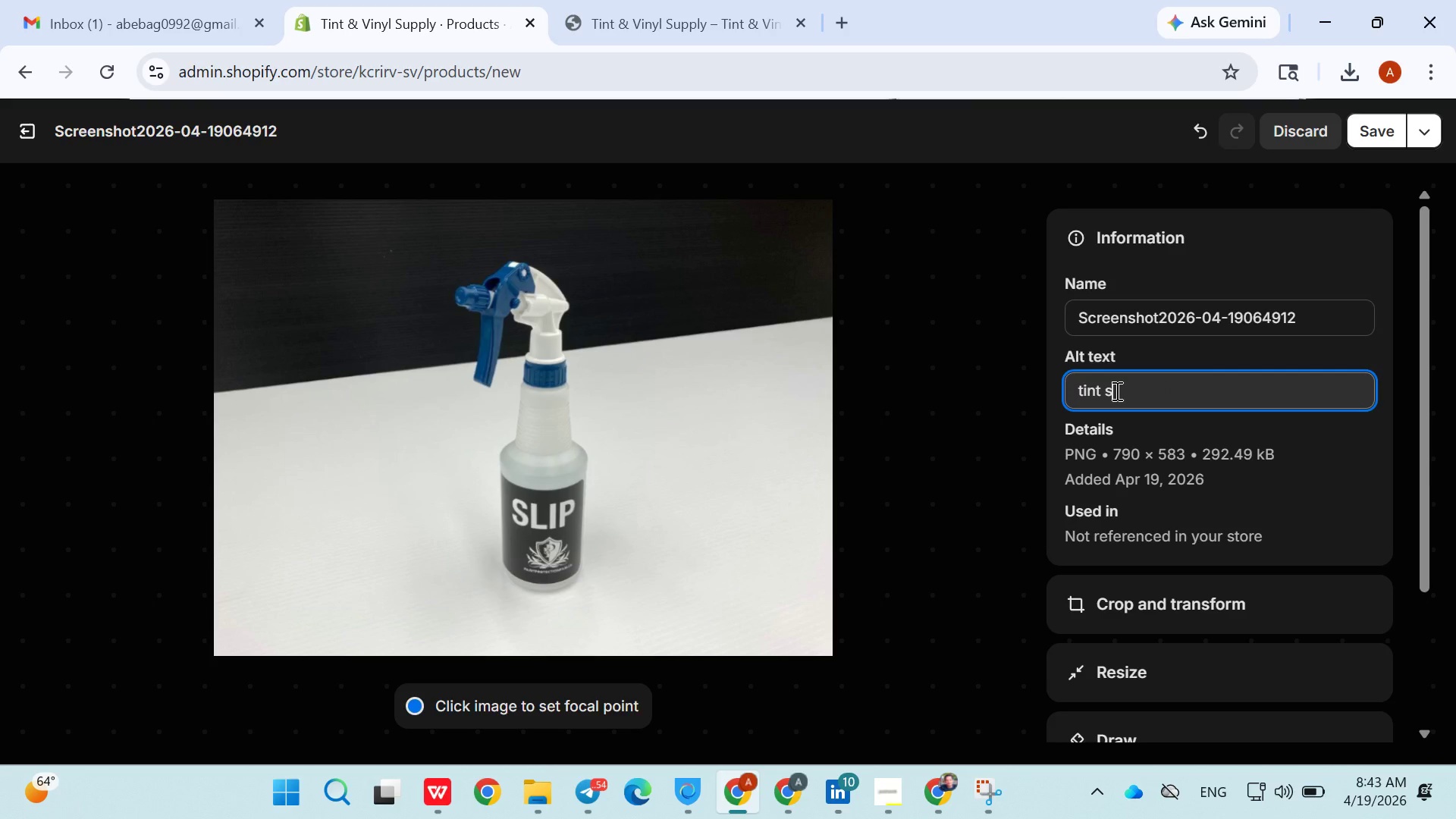 
double_click([1116, 391])
 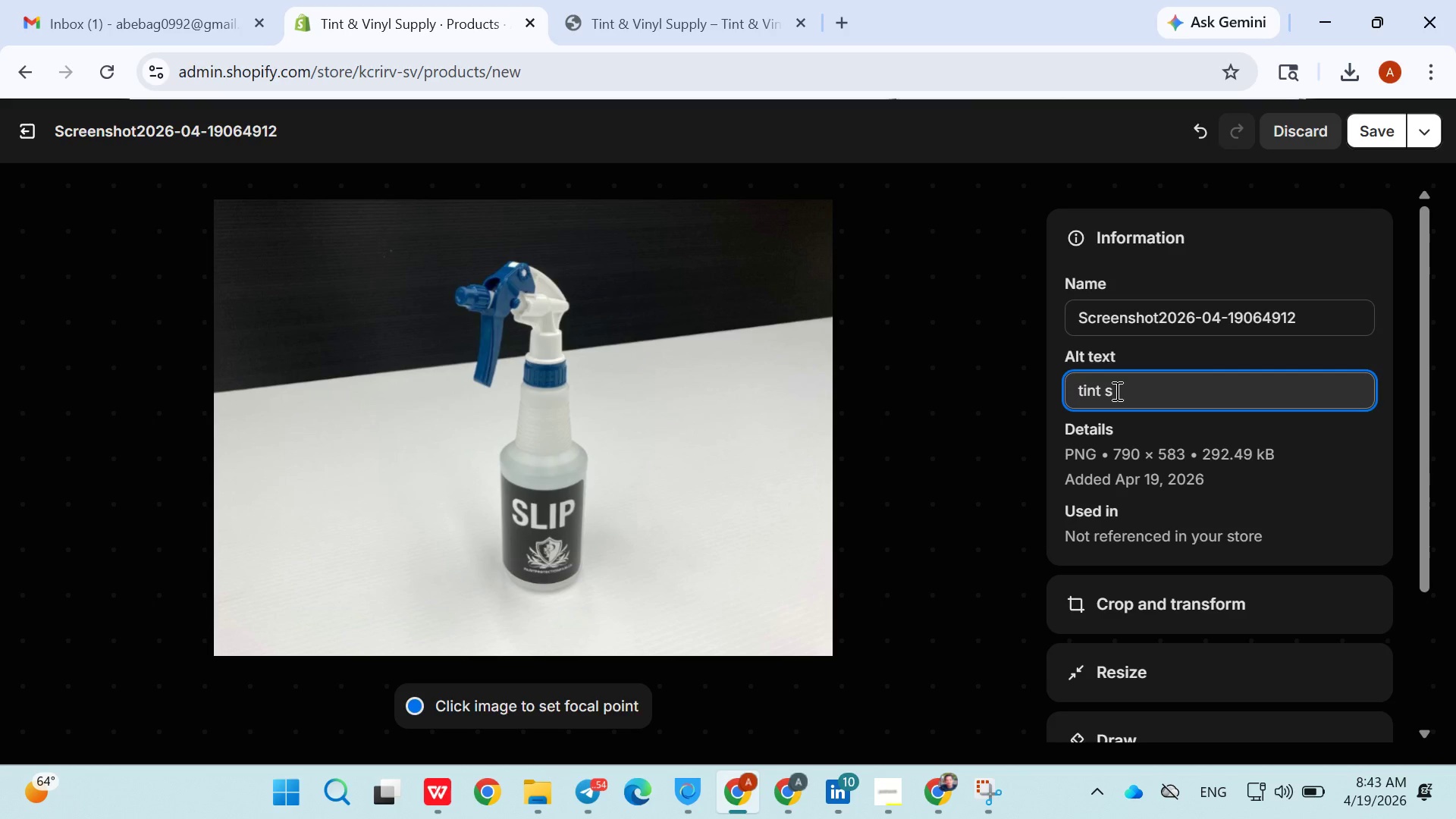 
key(L)
 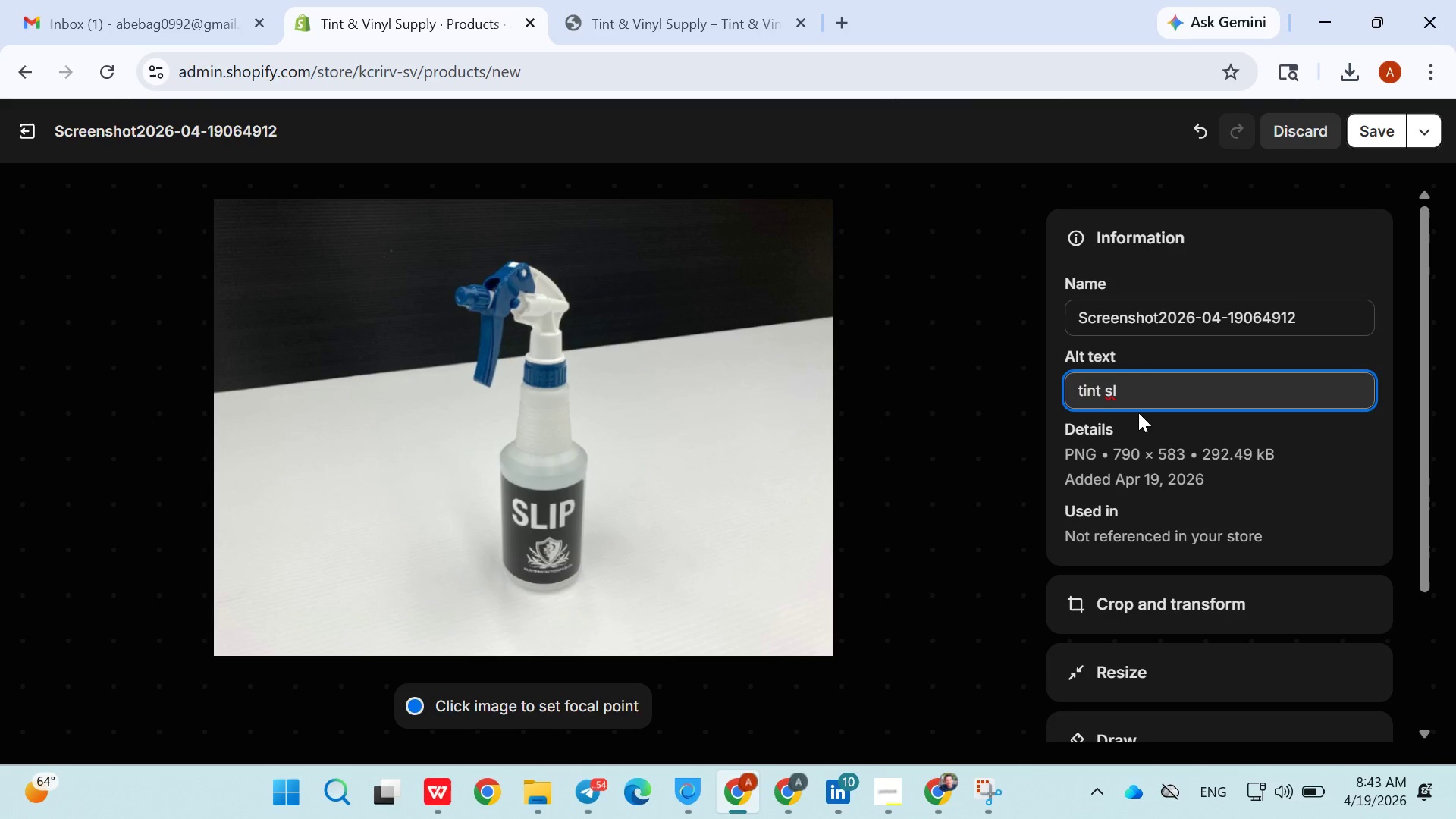 
key(Backspace)
type(oluti)
 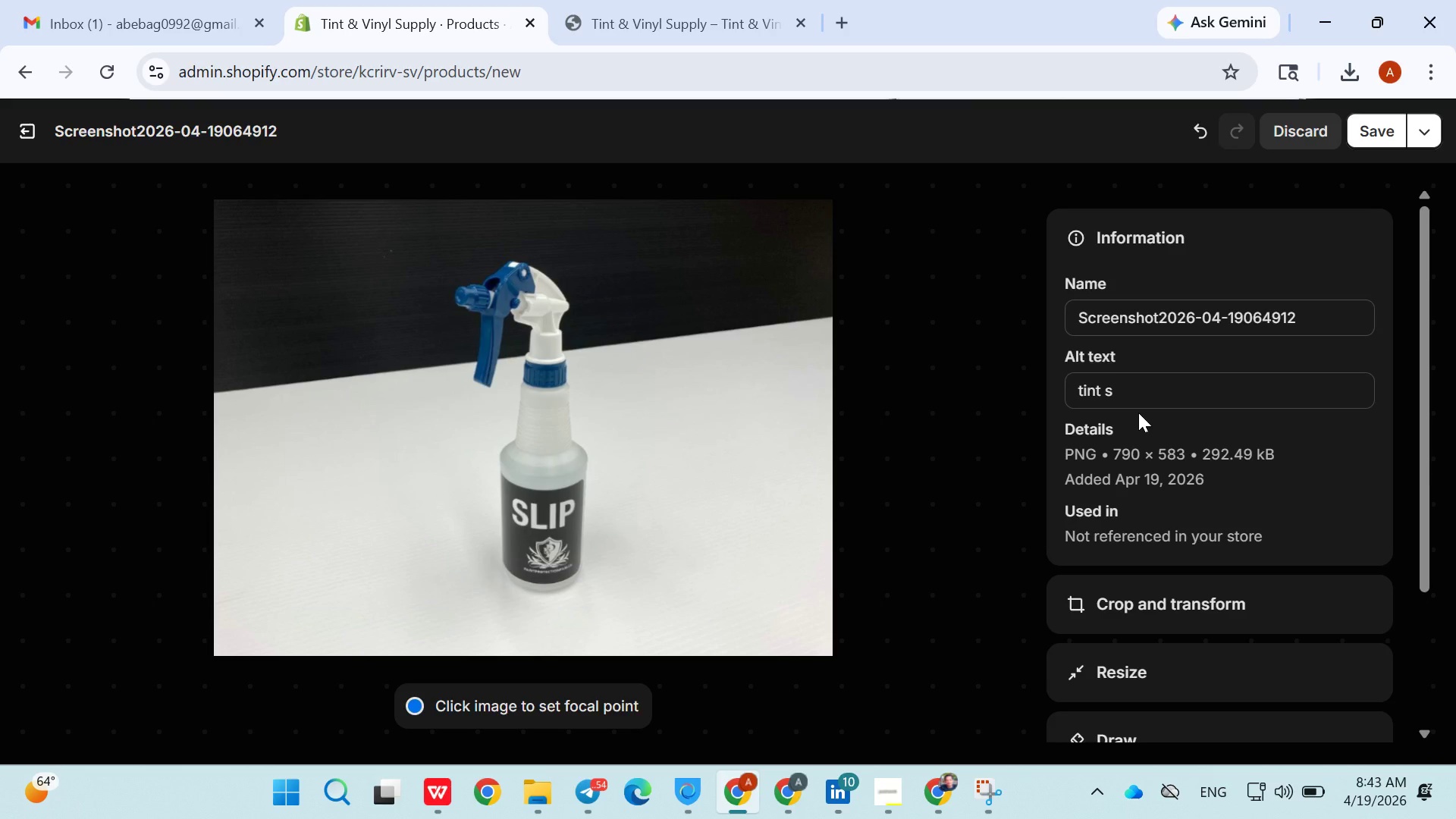 
left_click([1138, 413])
 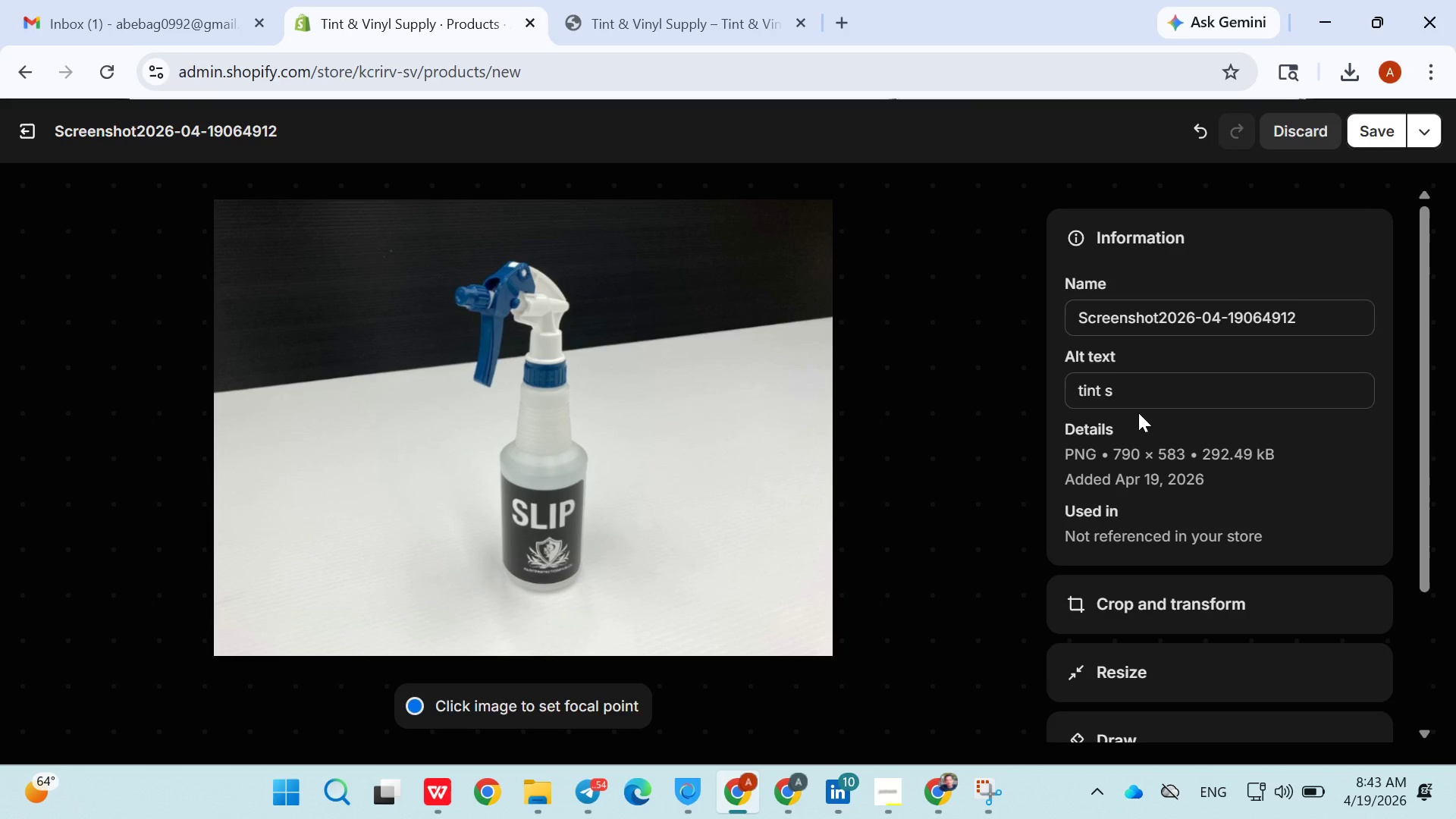 
type(on )
 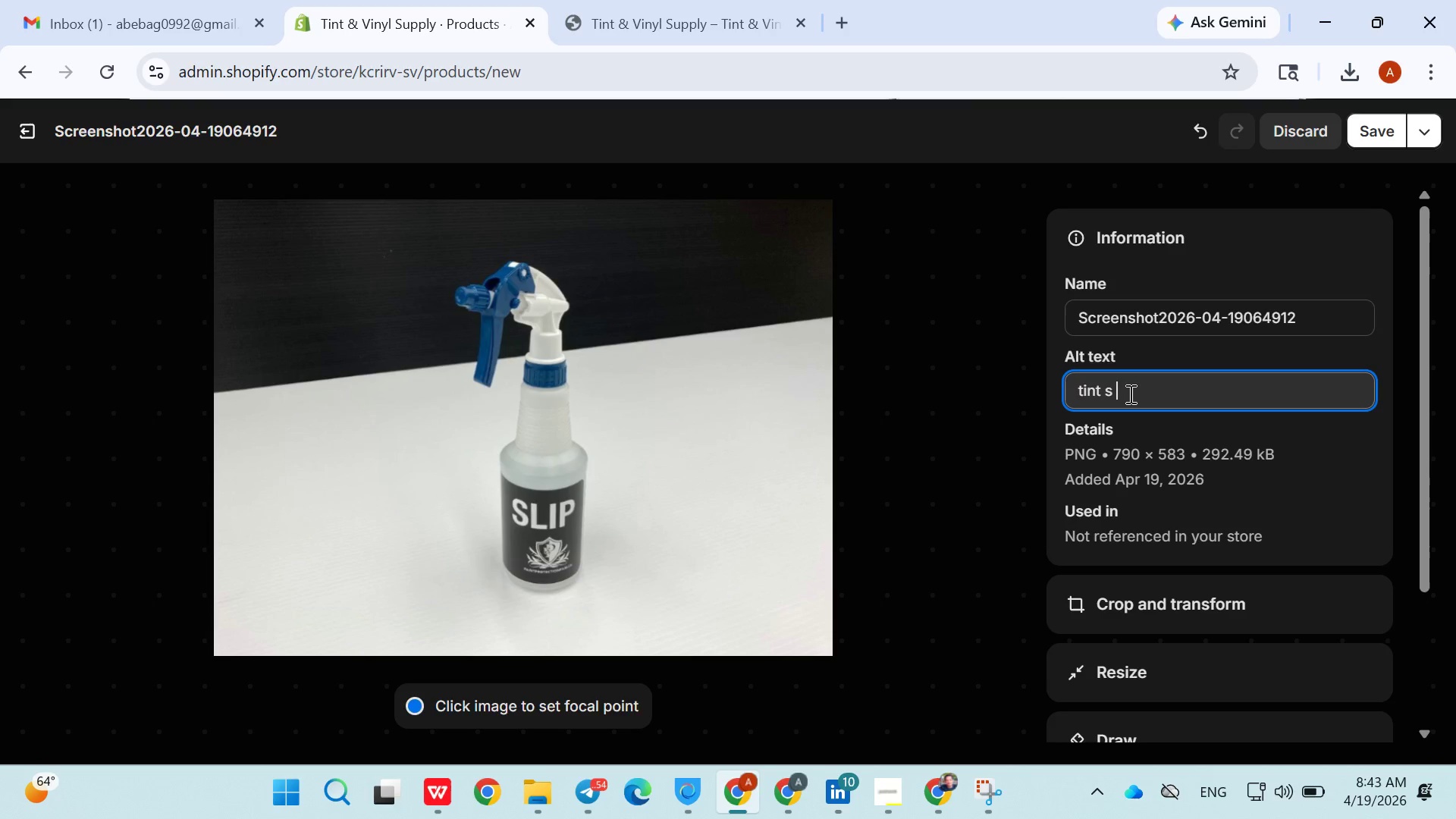 
double_click([1129, 394])
 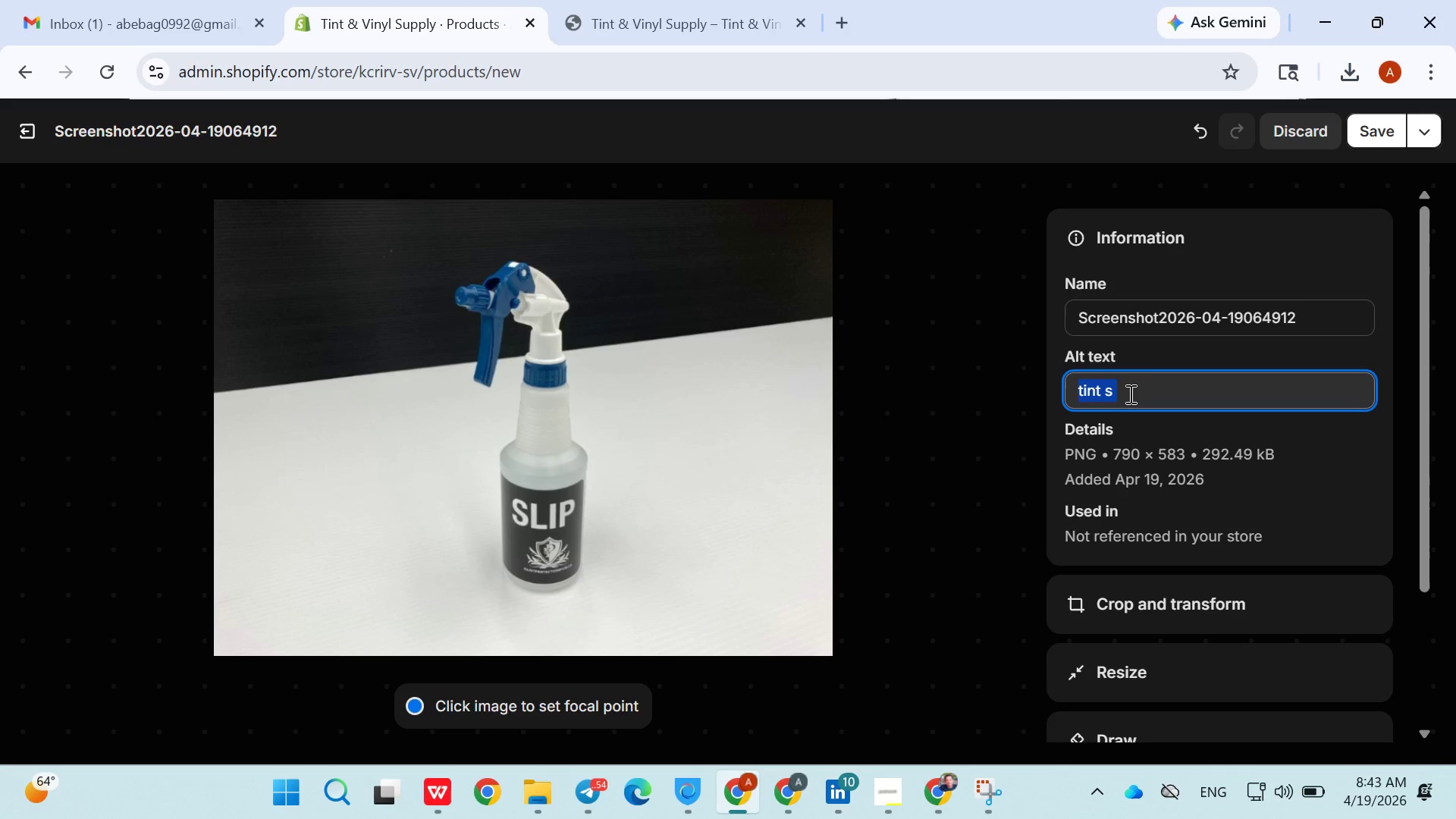 
key(ArrowRight)
 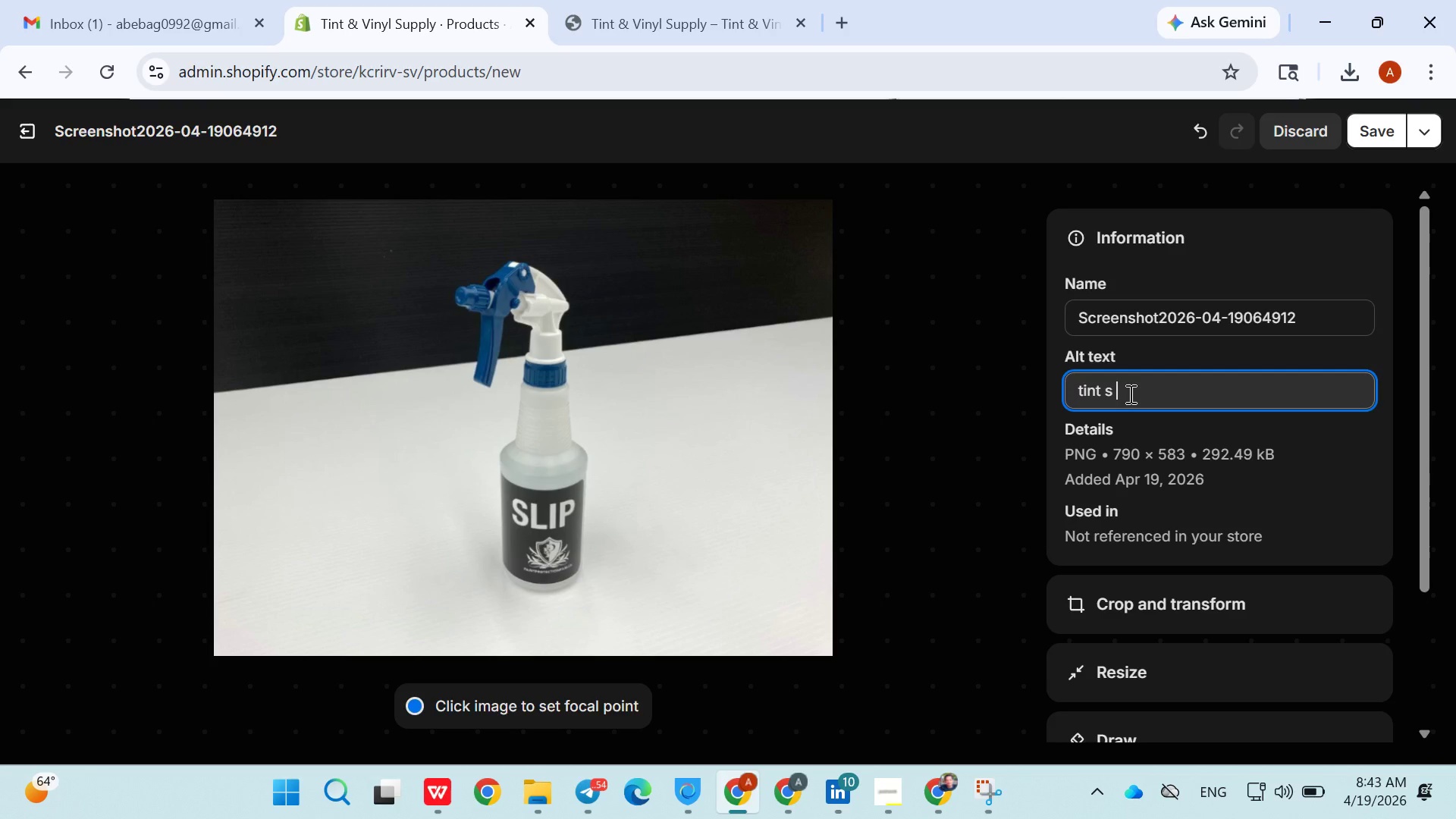 
triple_click([1129, 394])
 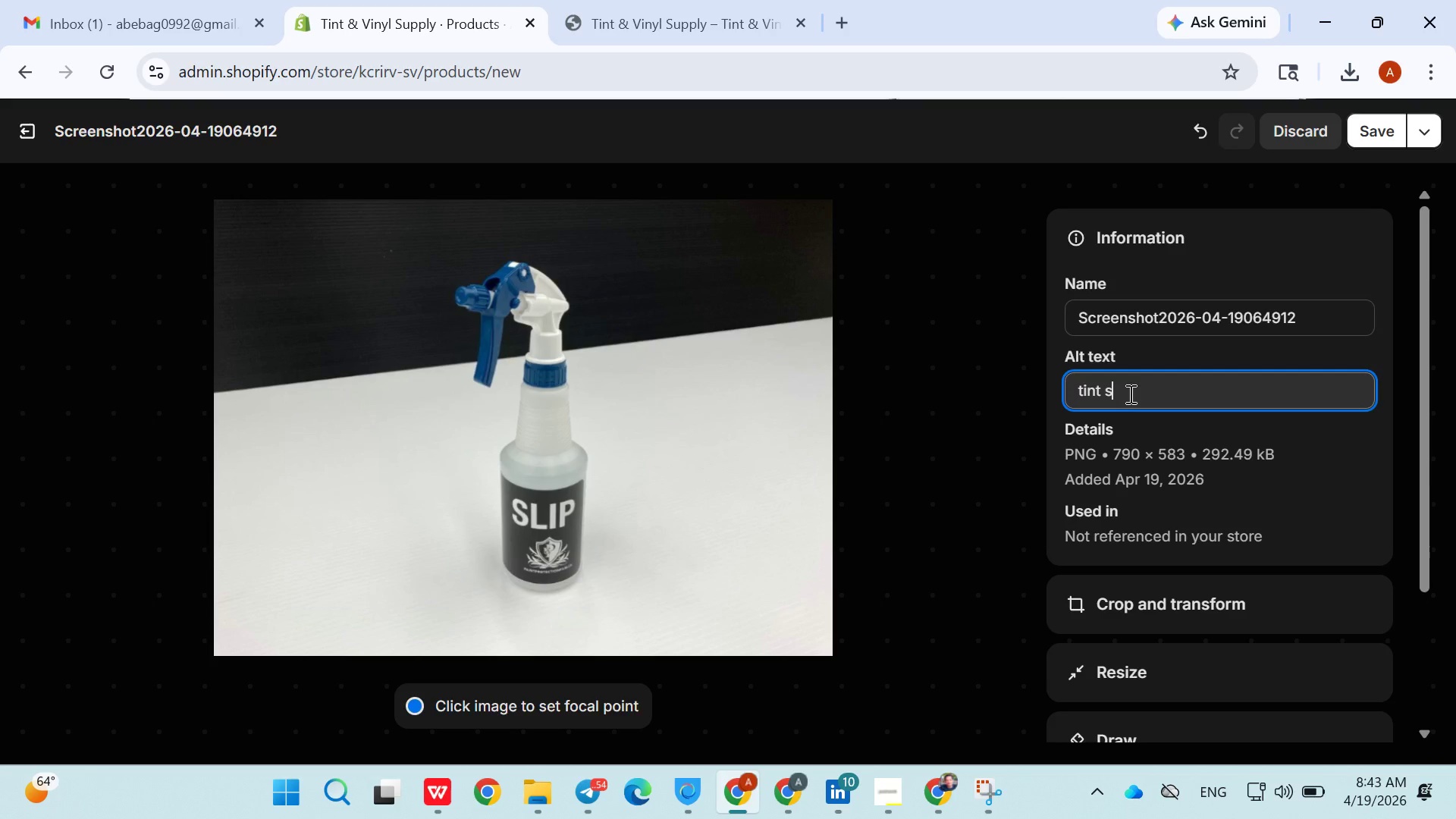 
key(Backspace)
 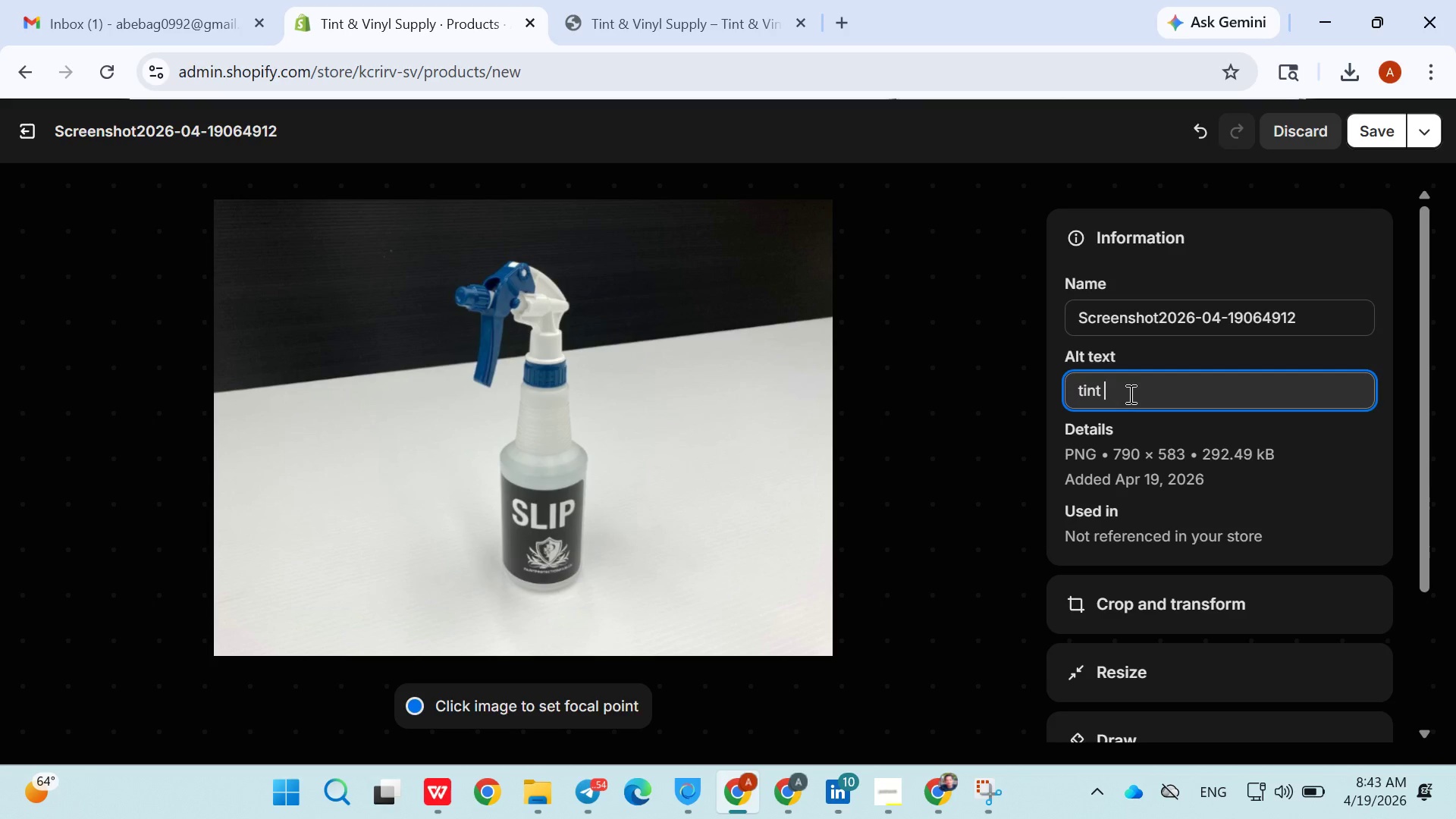 
key(Backspace)
 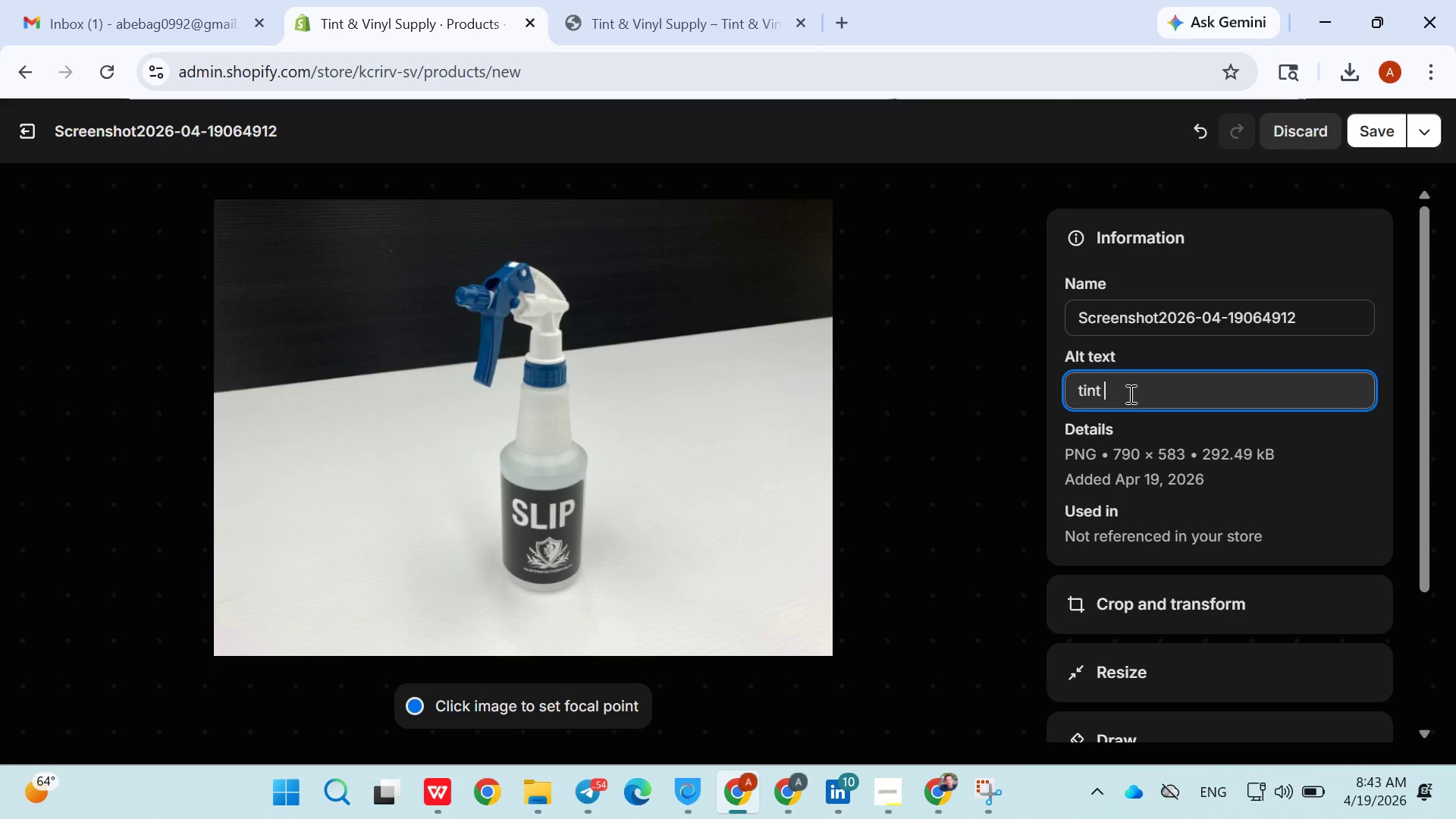 
left_click([1129, 394])
 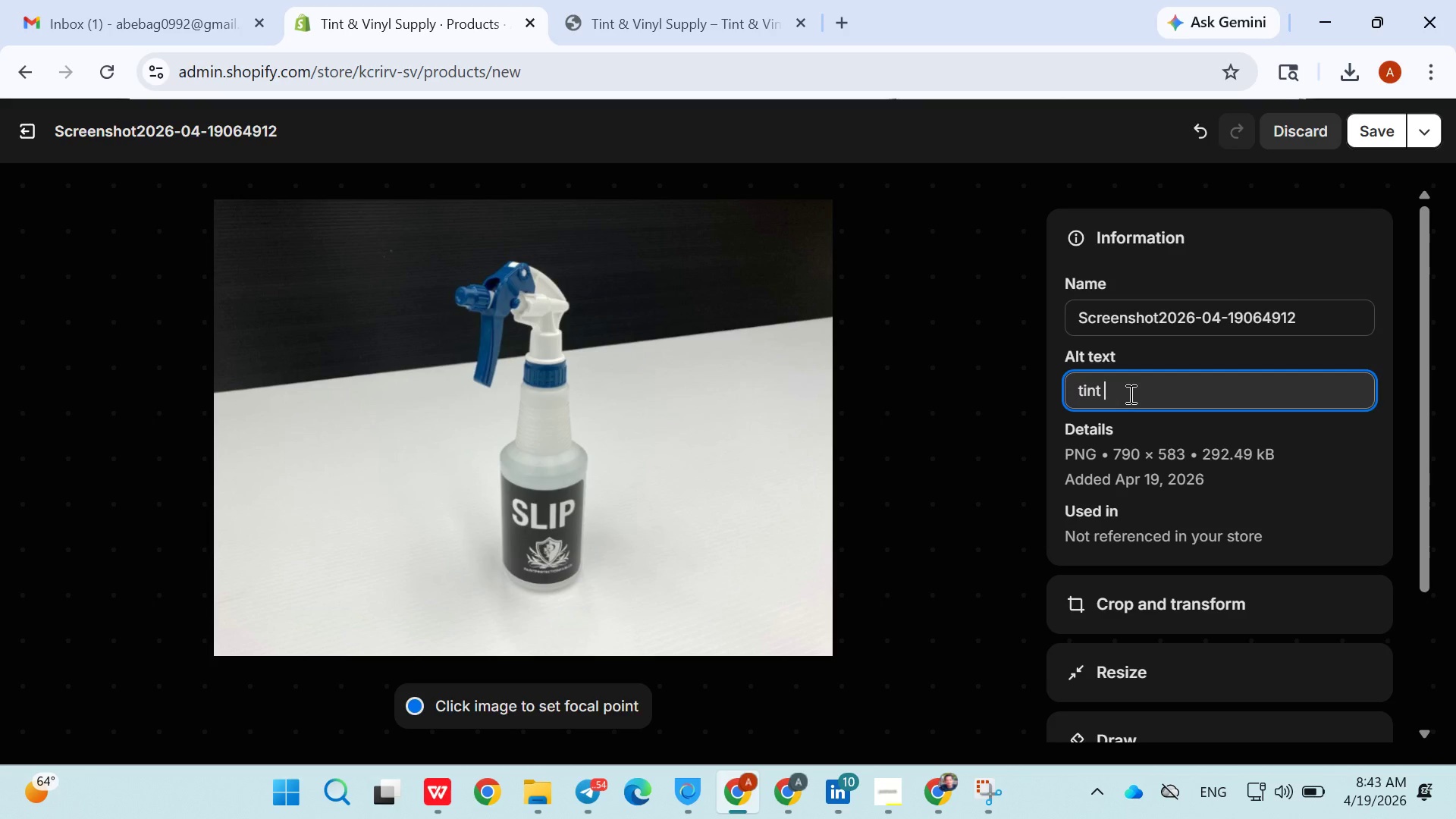 
left_click([1129, 394])
 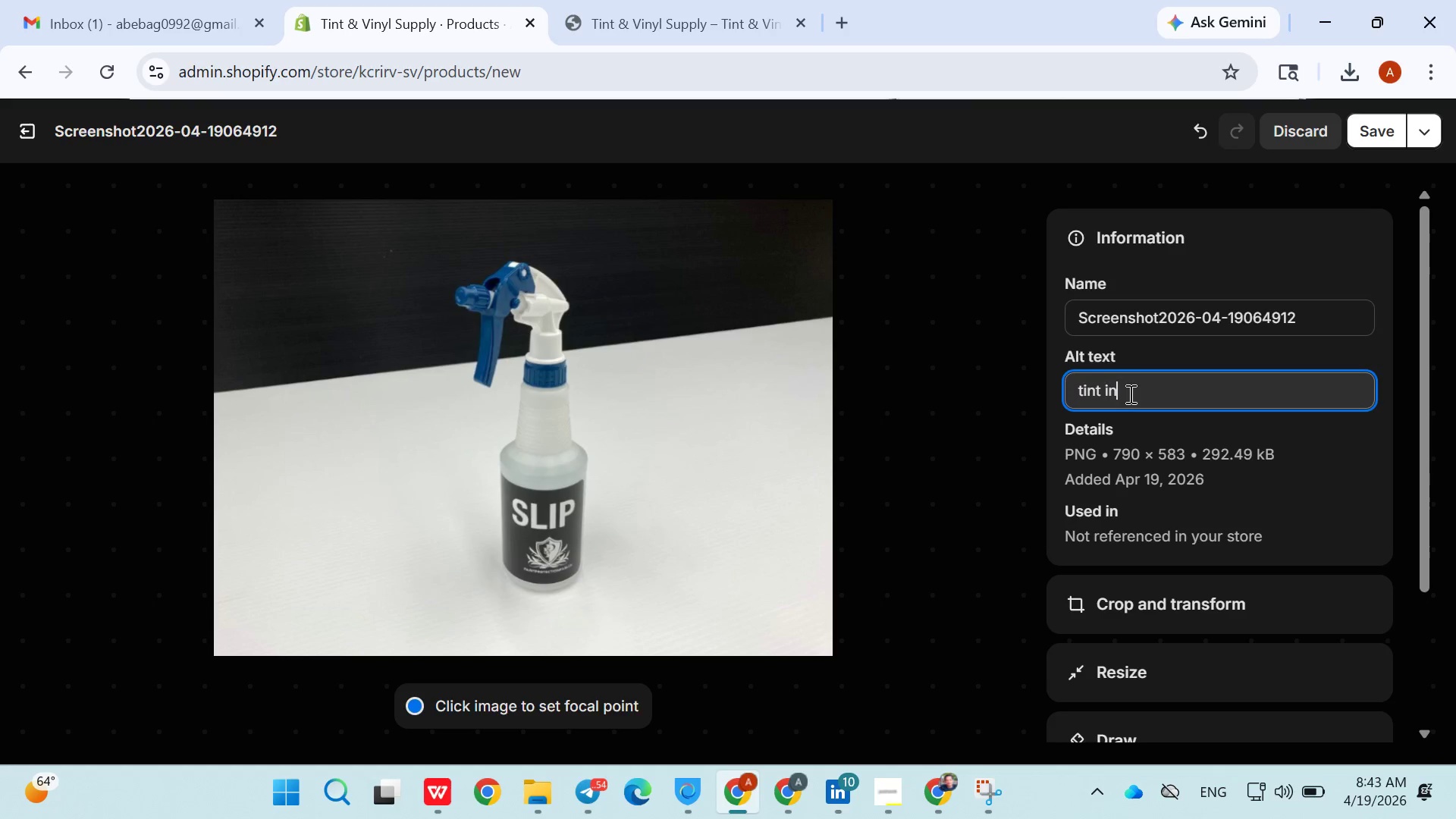 
type(ins)
 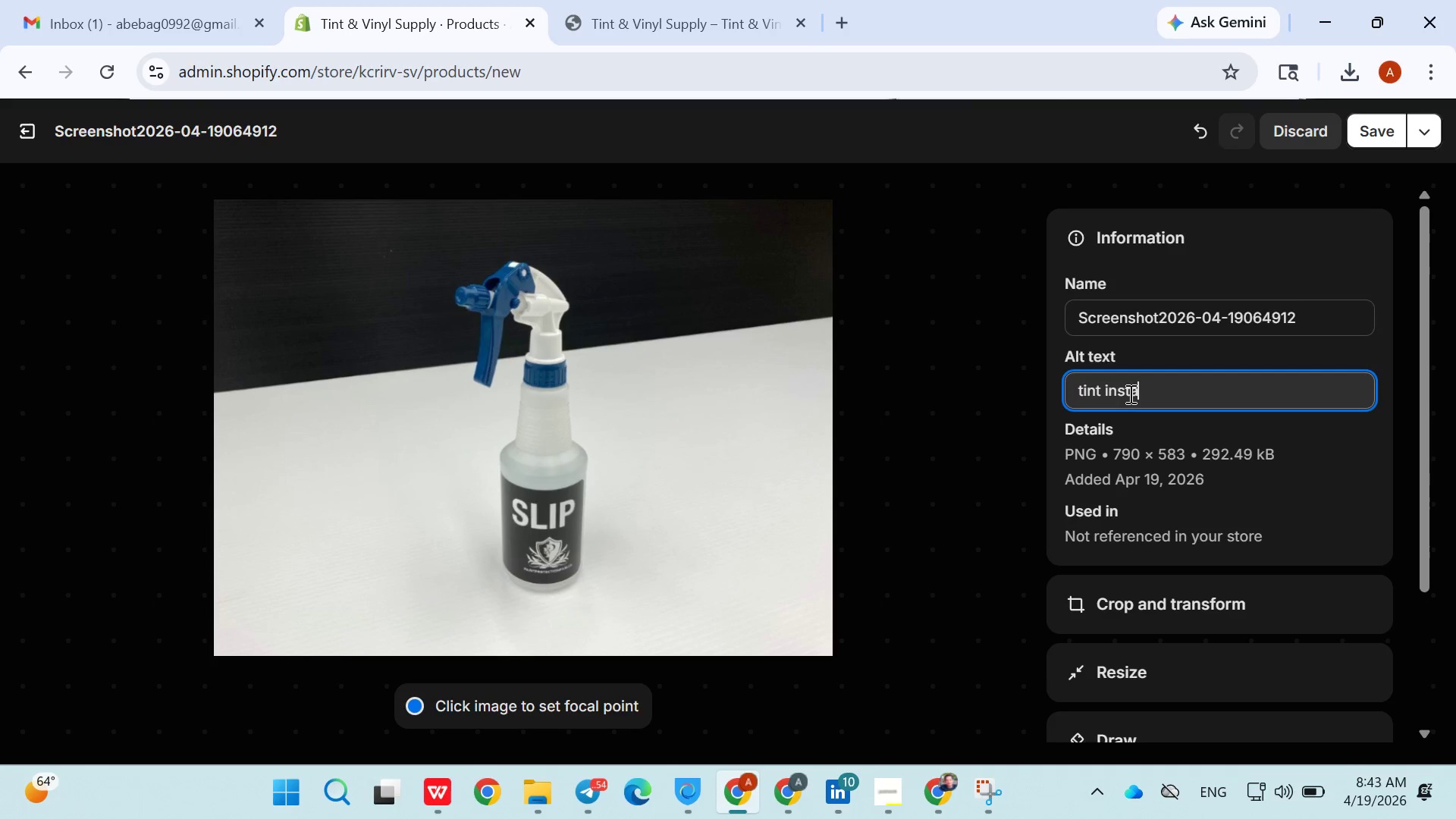 
left_click([1129, 394])
 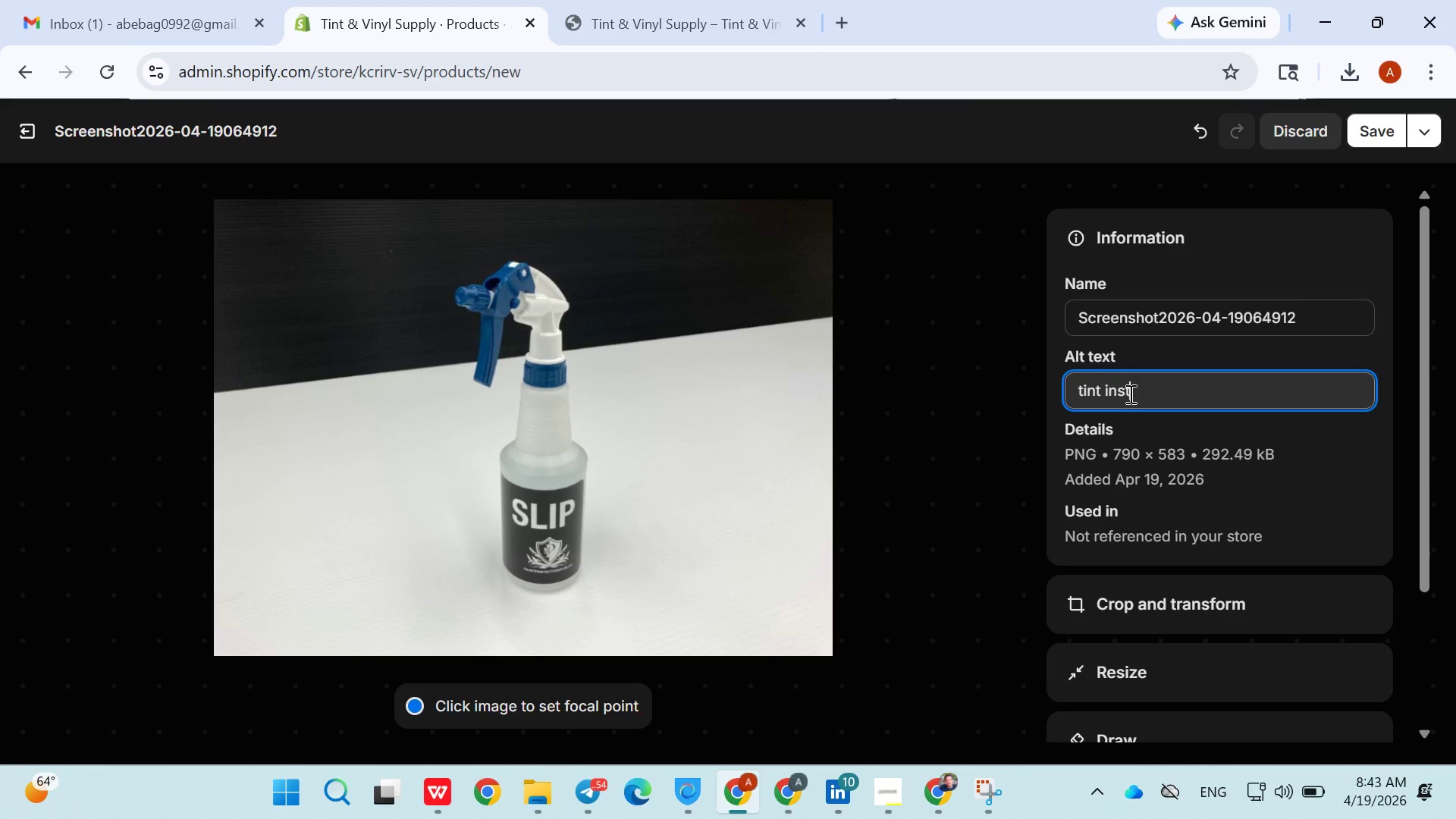 
type(tallation solution )
 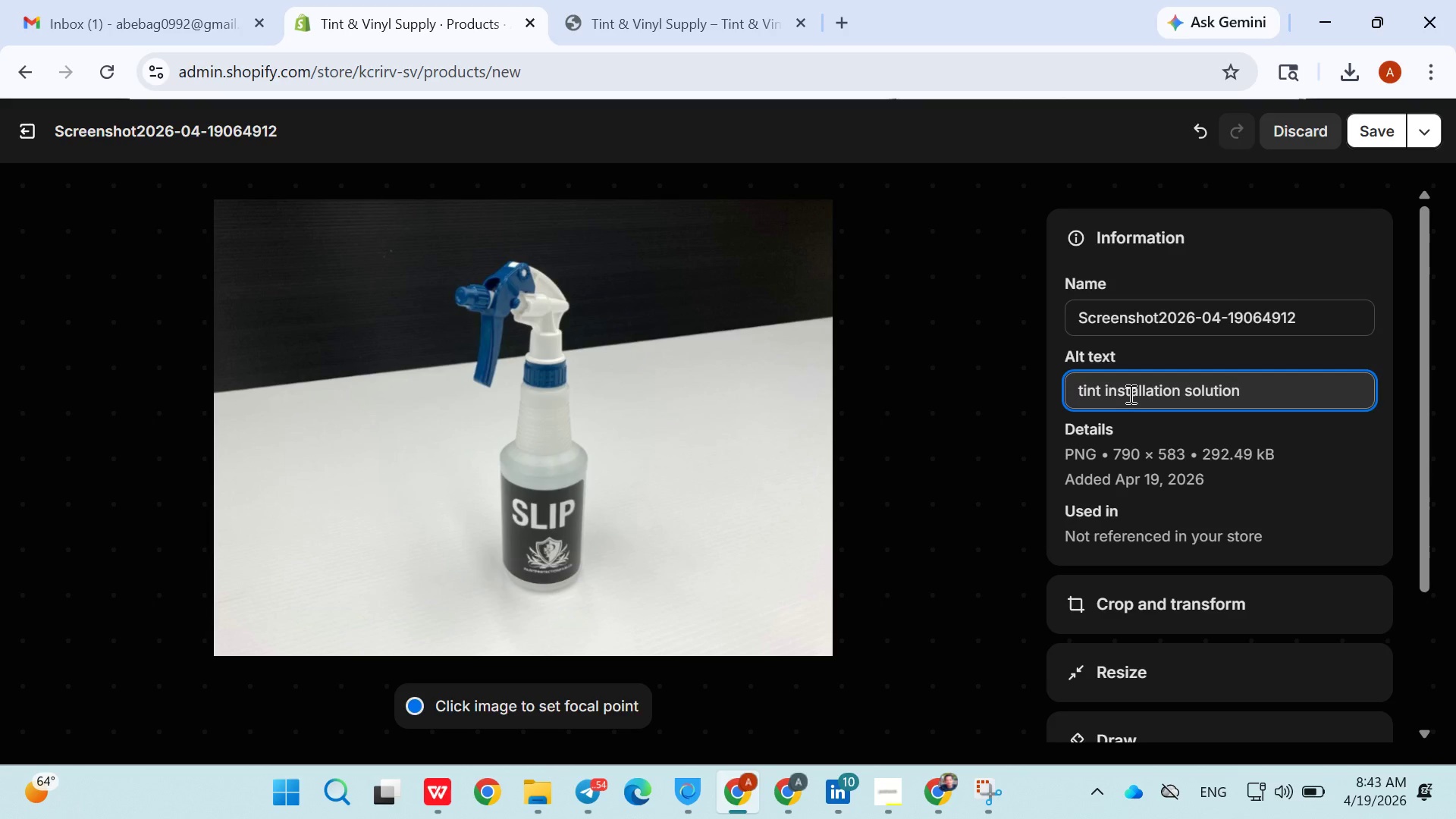 
left_click([1129, 394])
 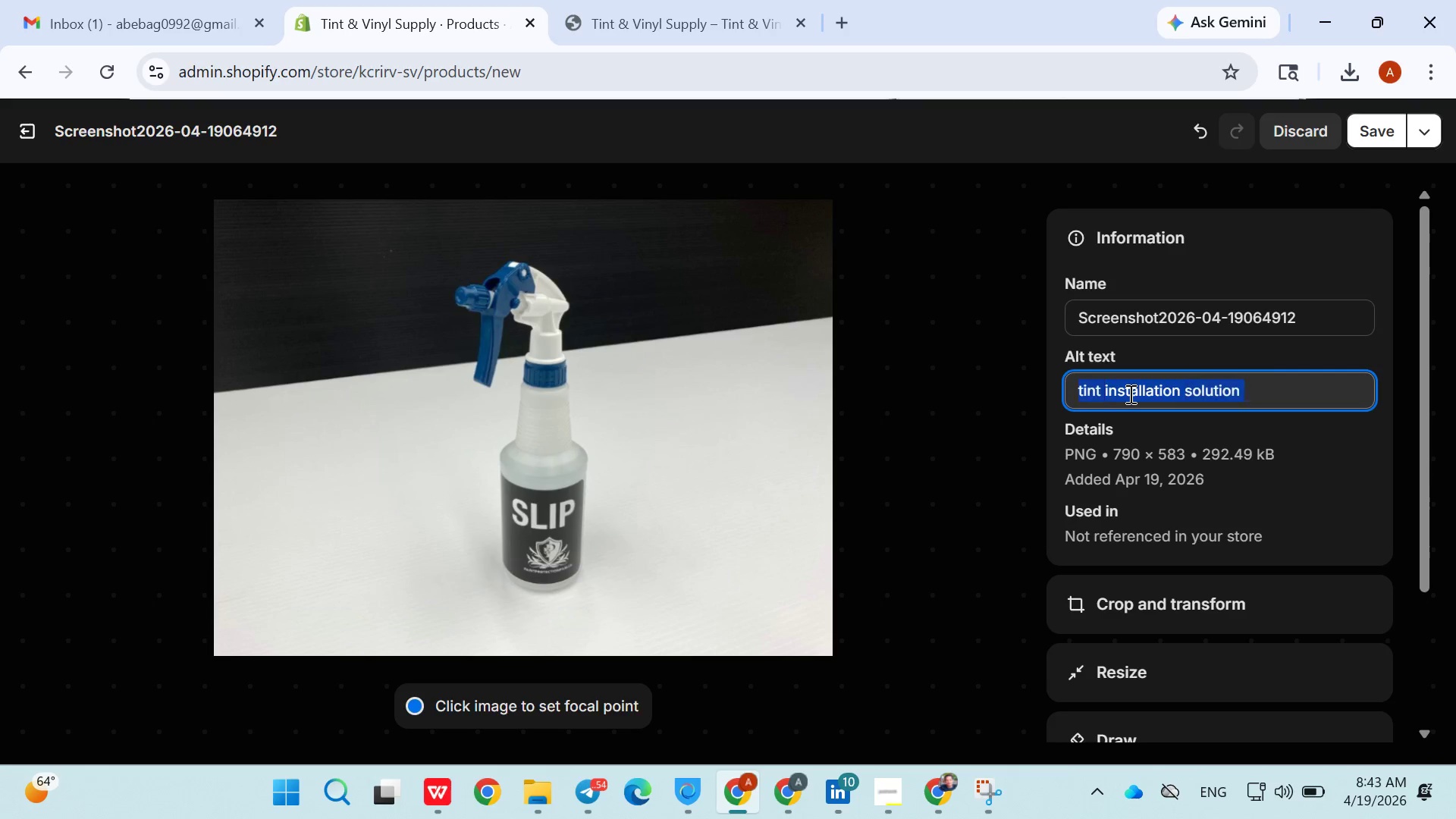 
double_click([1129, 394])
 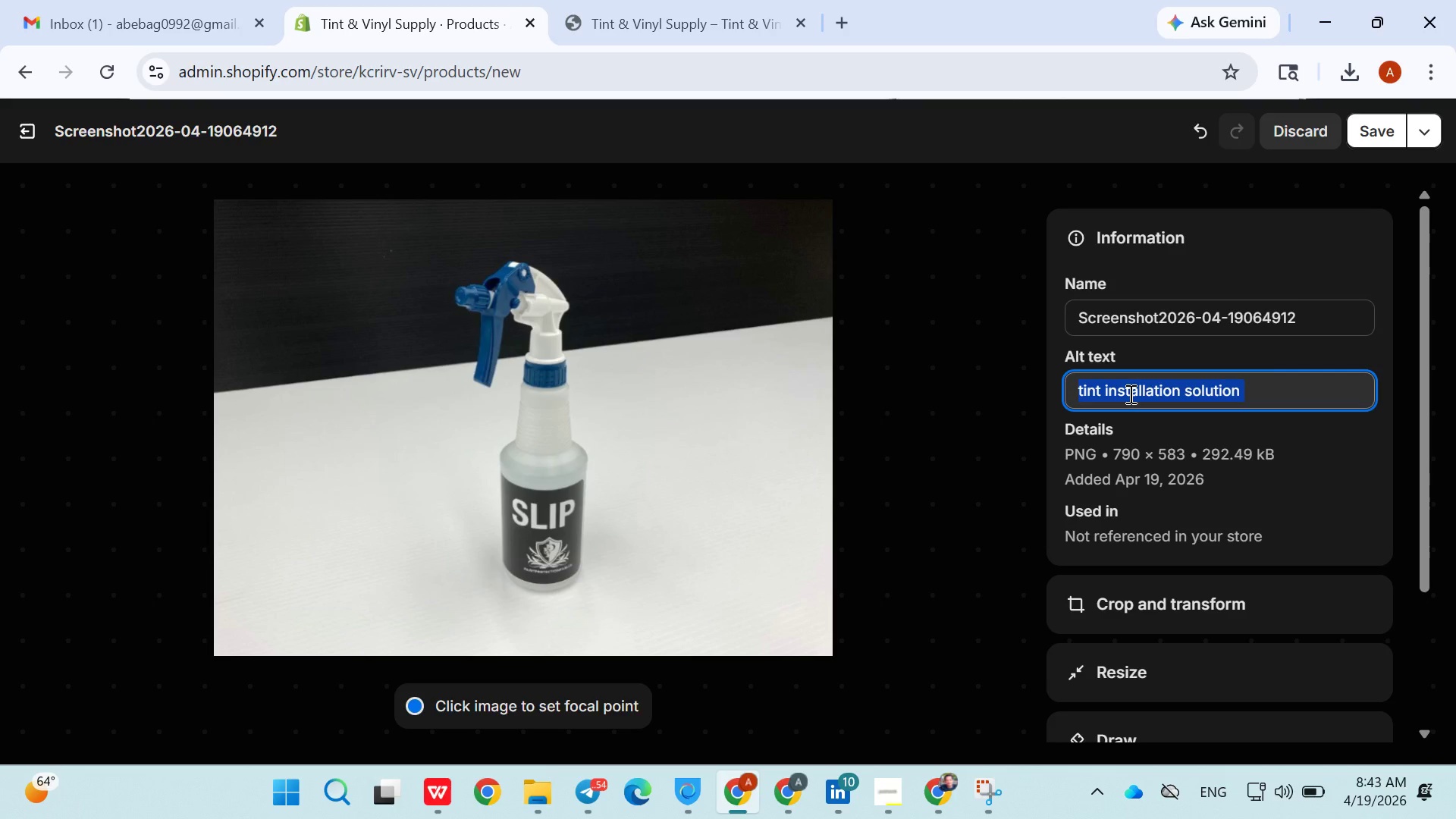 
type(close)
 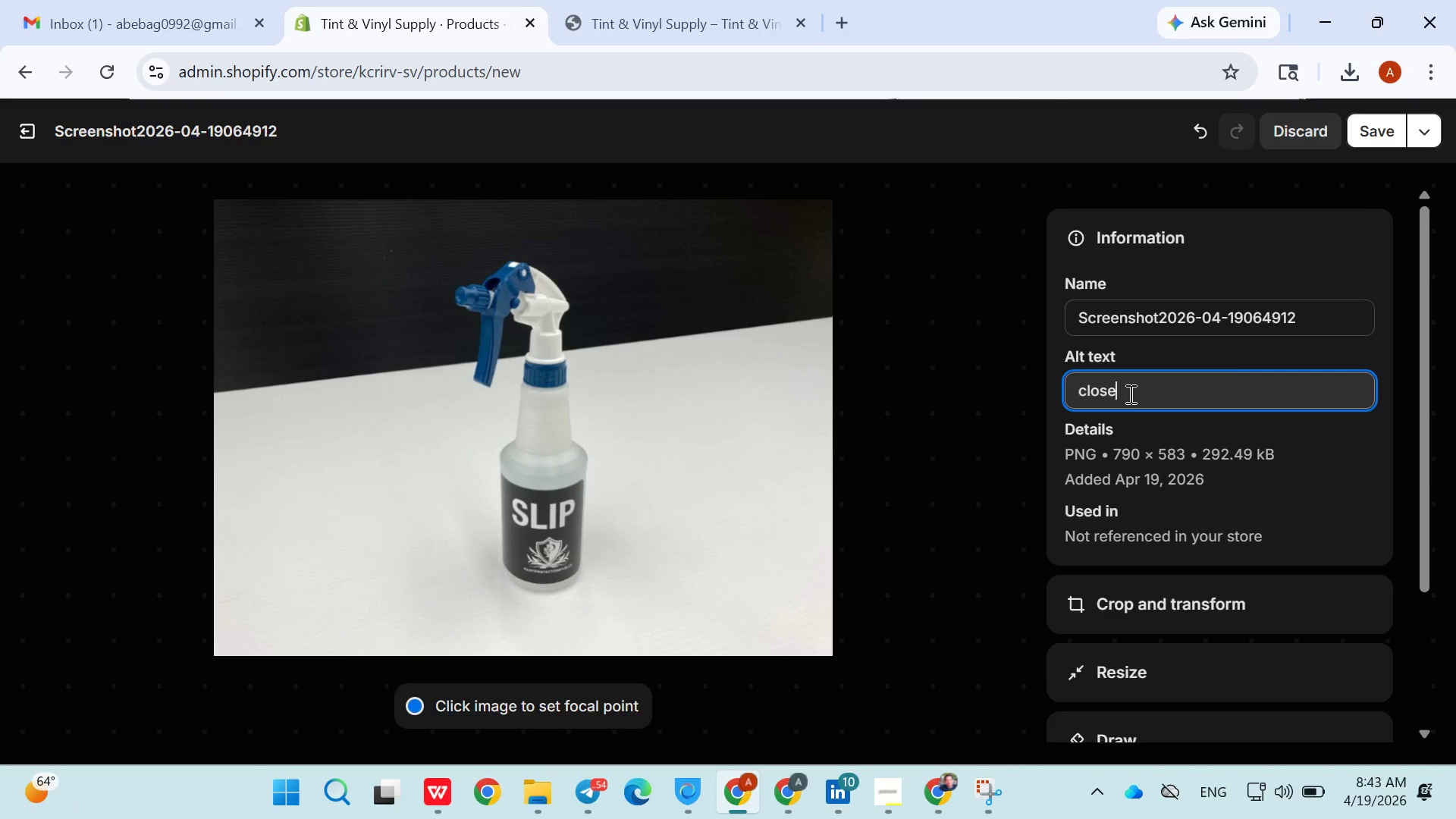 
key(Control+Z)
 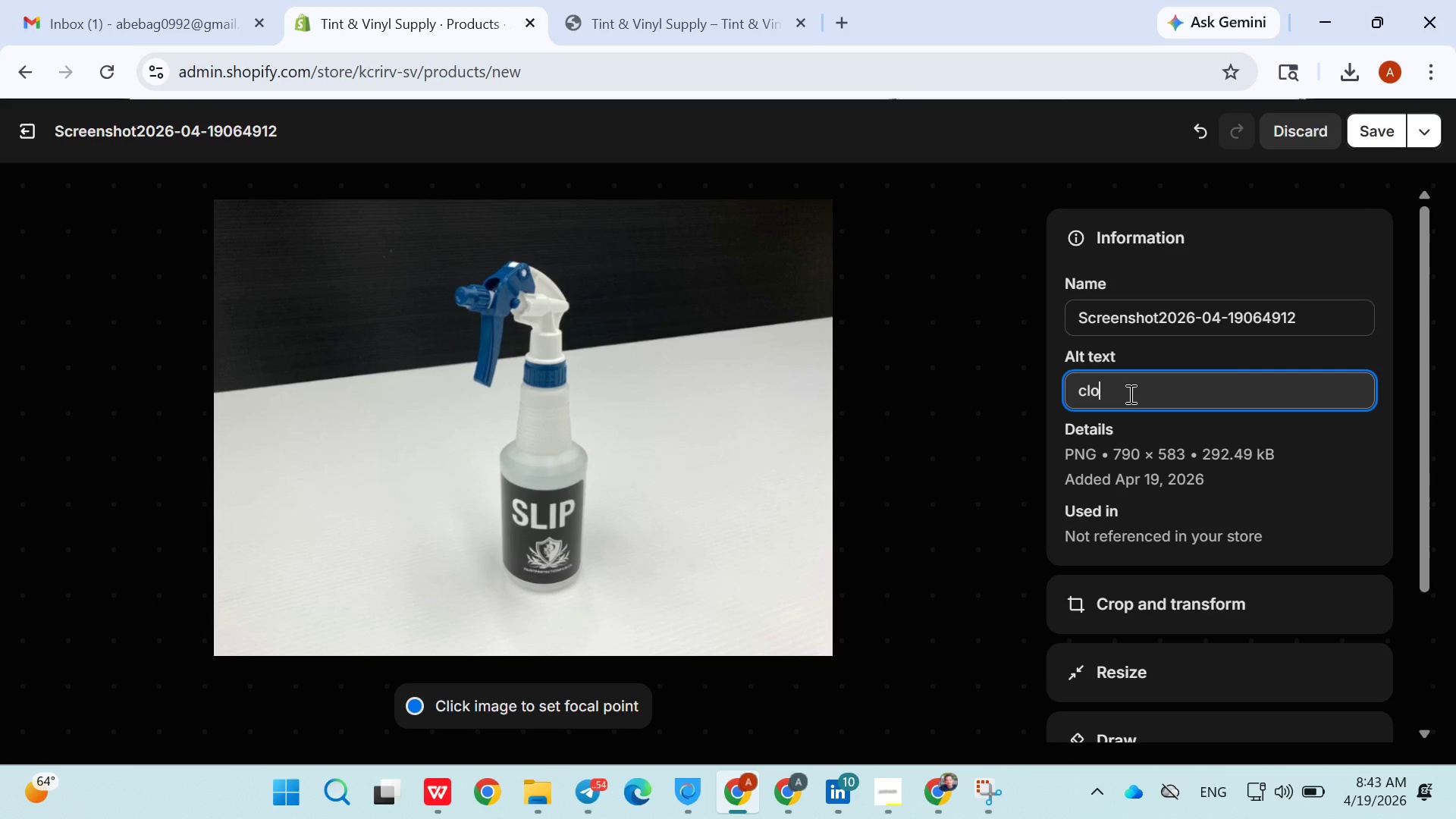 
key(Control+Z)
 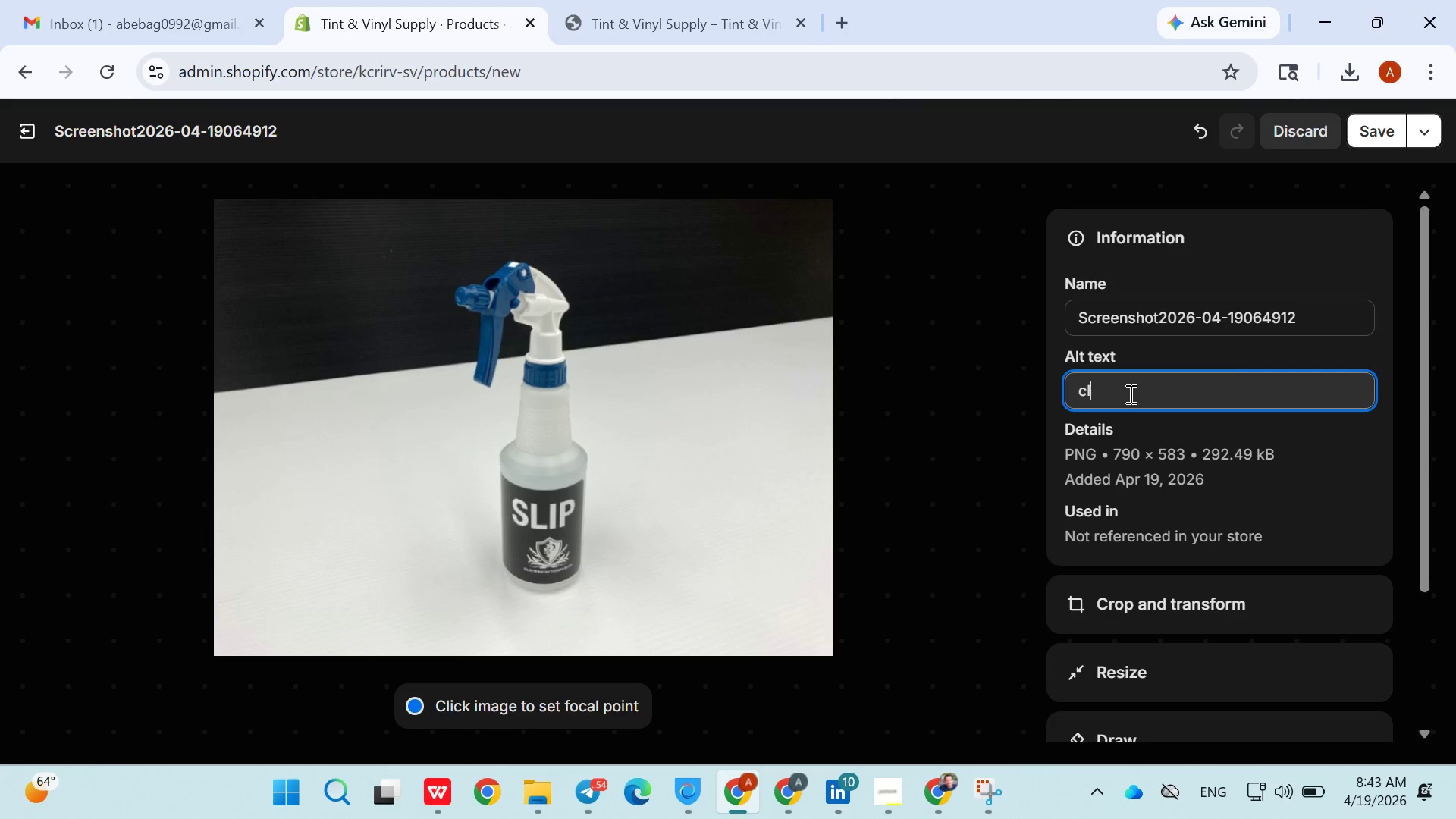 
key(Control+Z)
 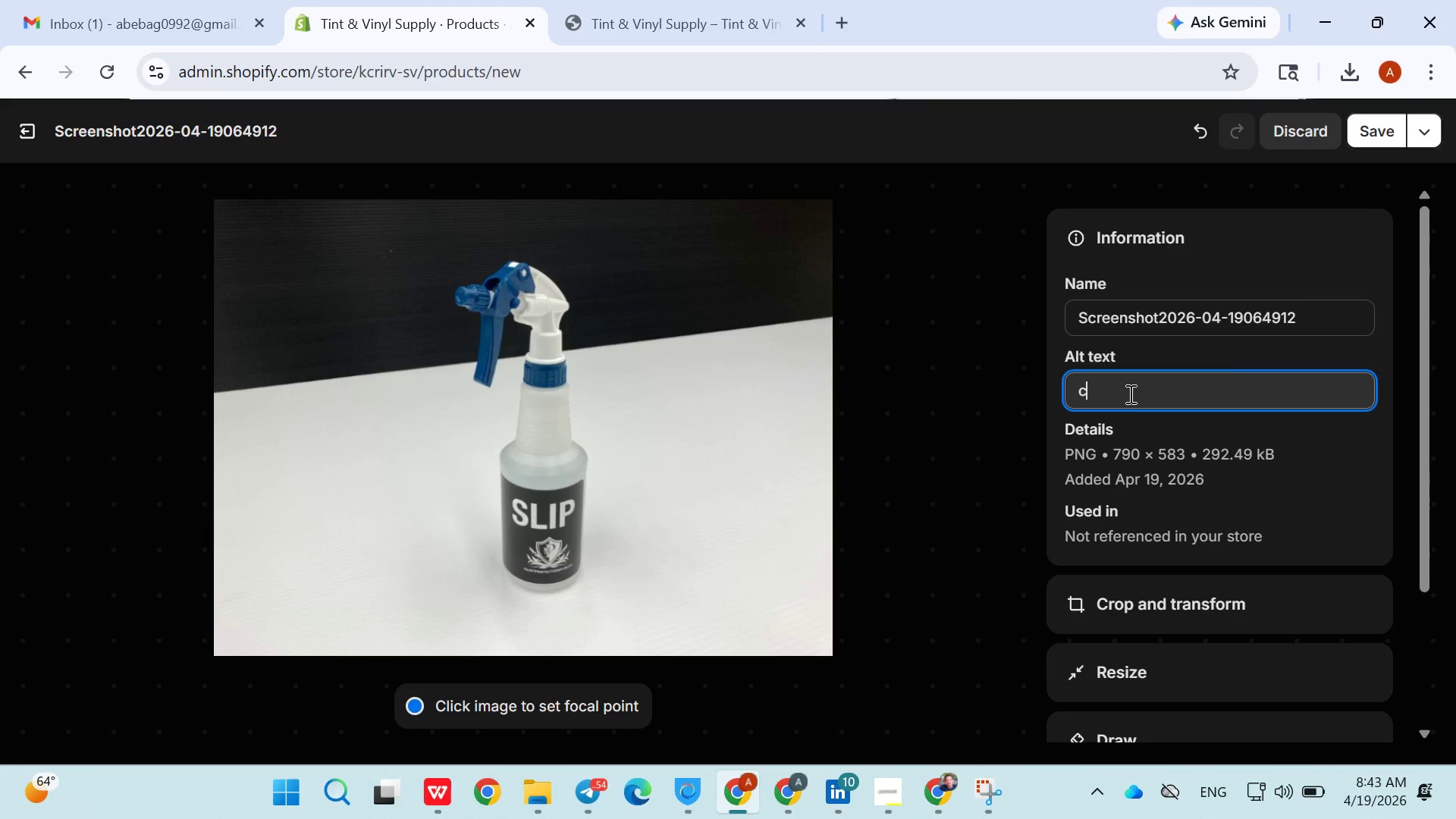 
key(Control+Z)
 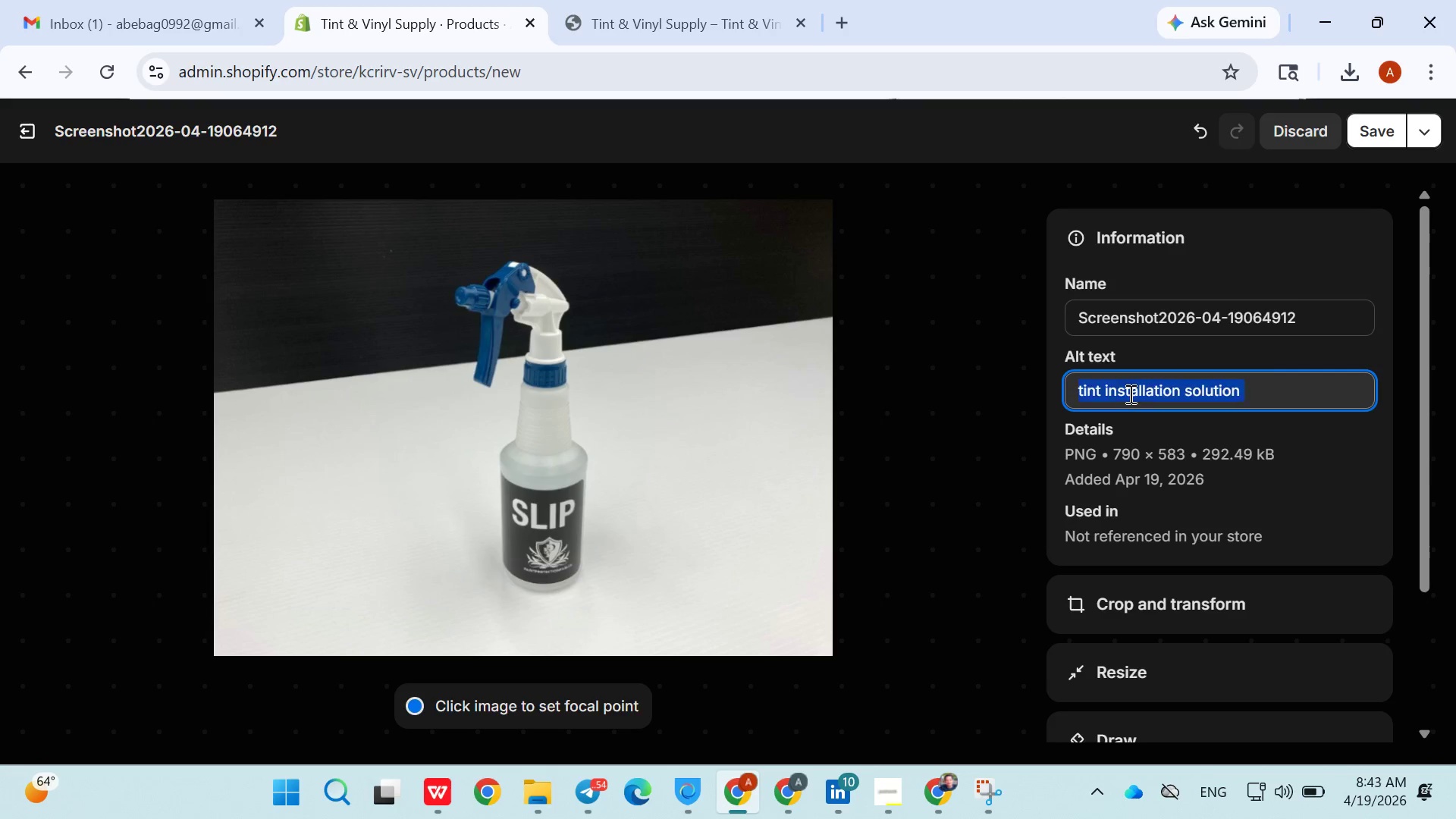 
key(Control+Z)
 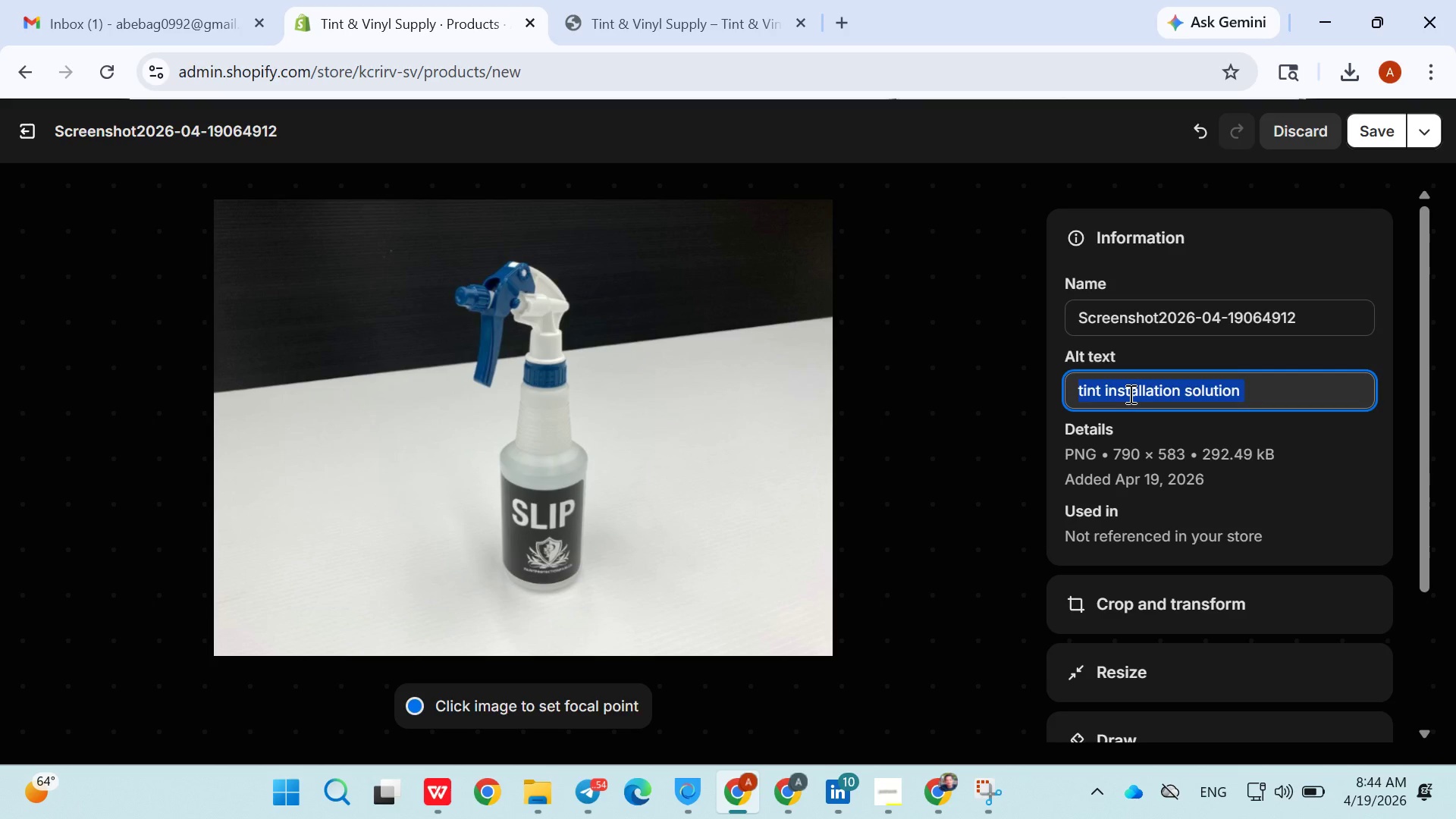 
key(ArrowRight)
 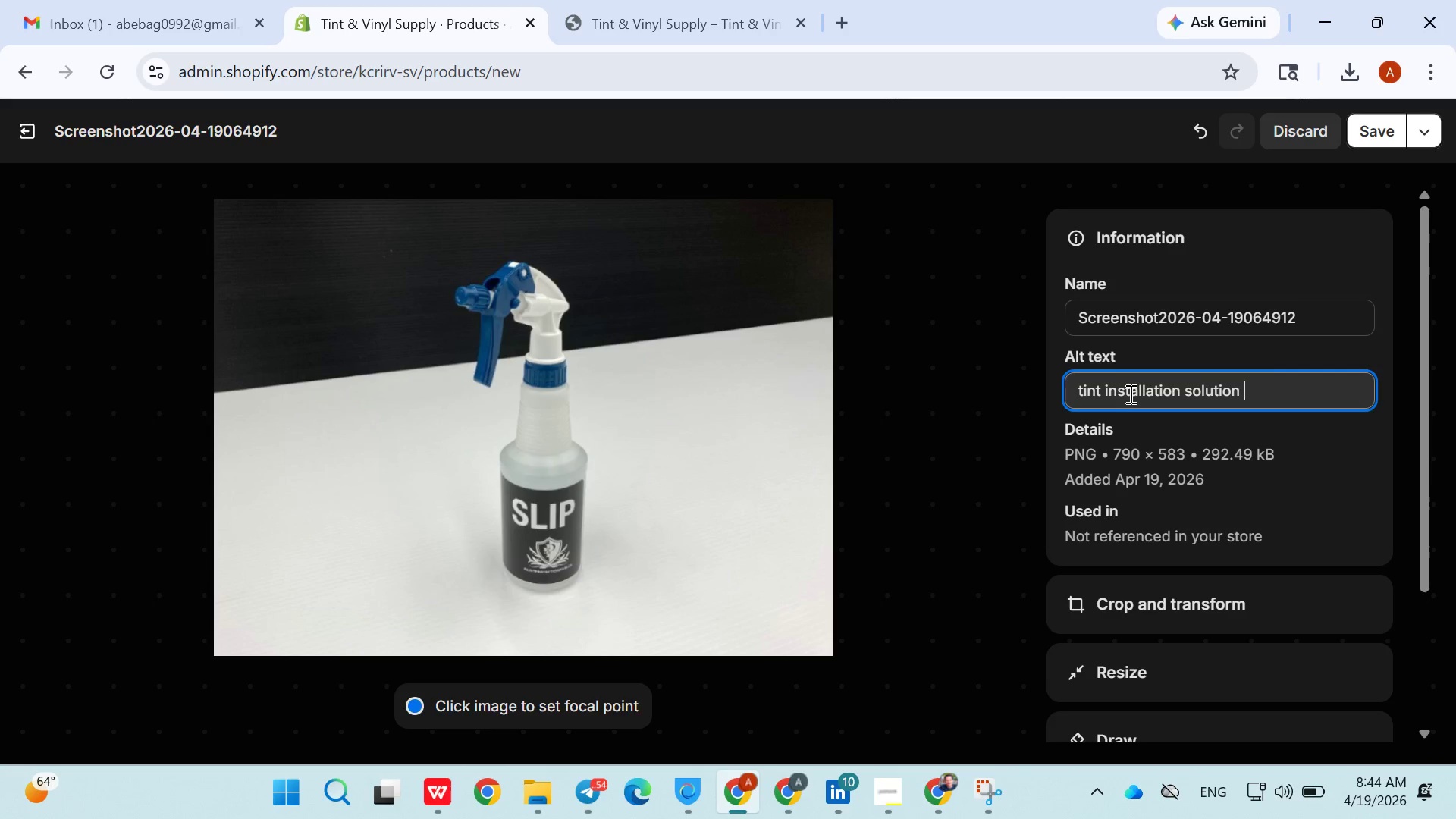 
triple_click([1129, 394])
 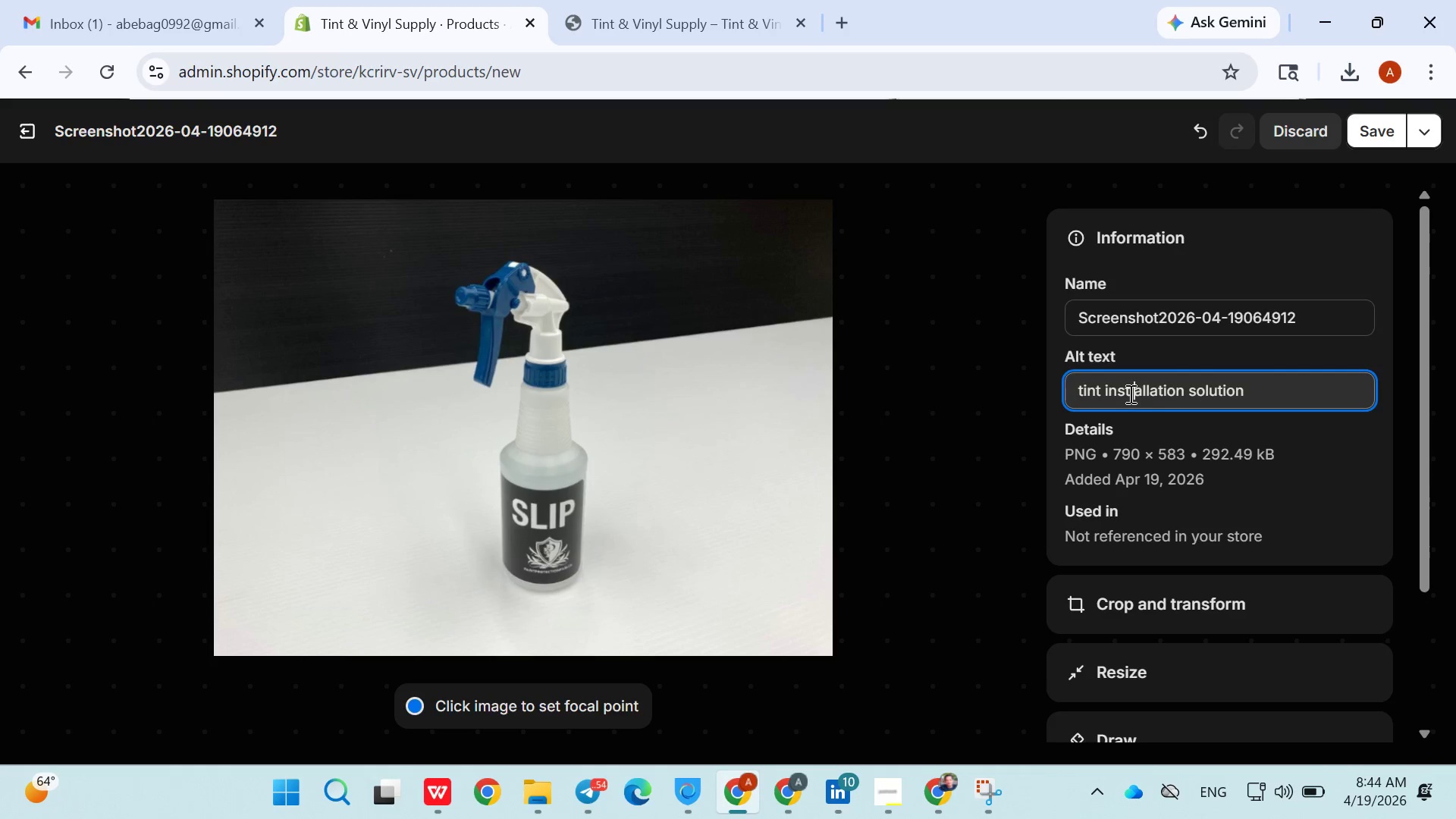 
left_click_drag(start_coordinate=[1129, 394], to_coordinate=[1172, 397])
 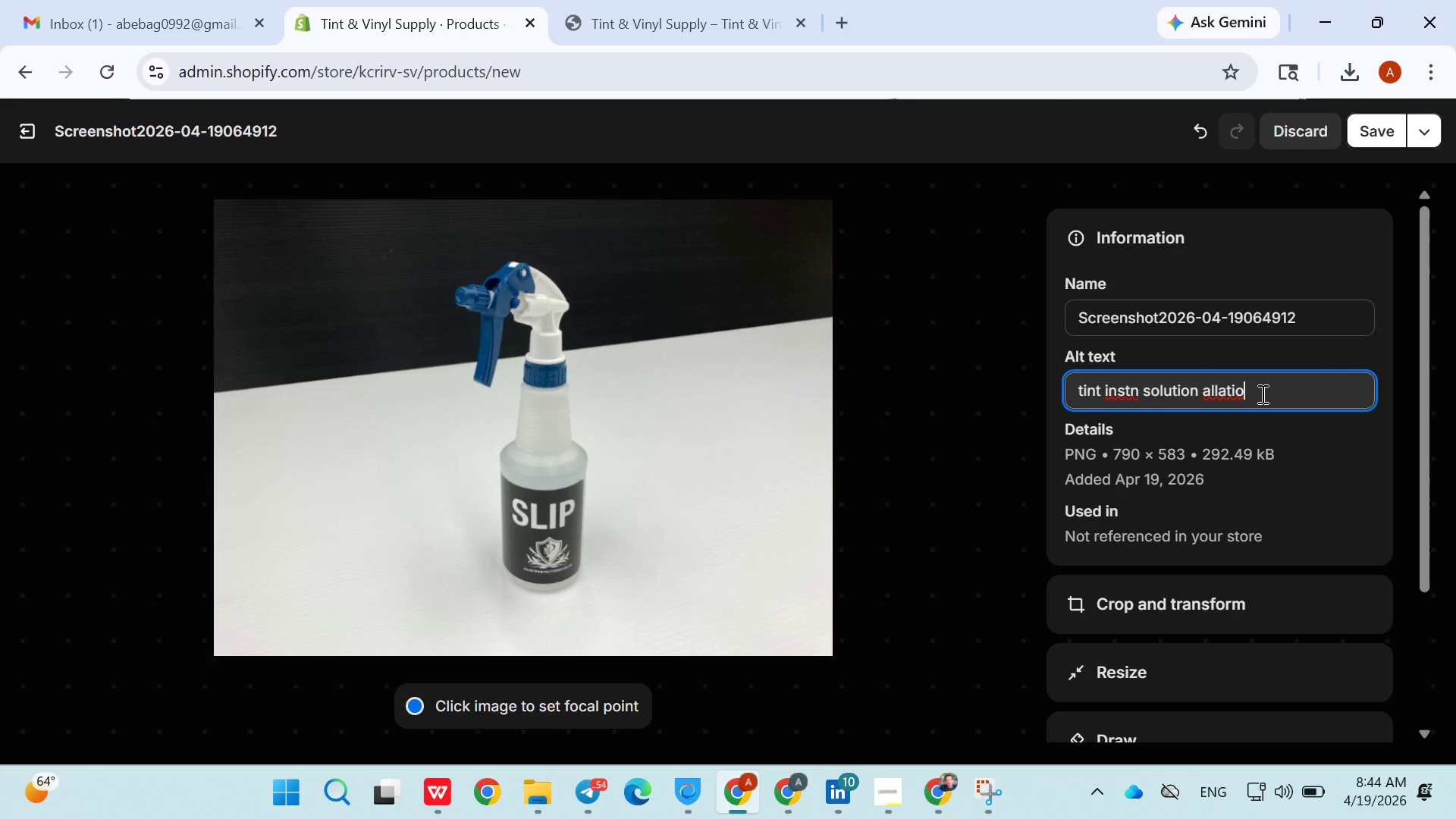 
key(Space)
 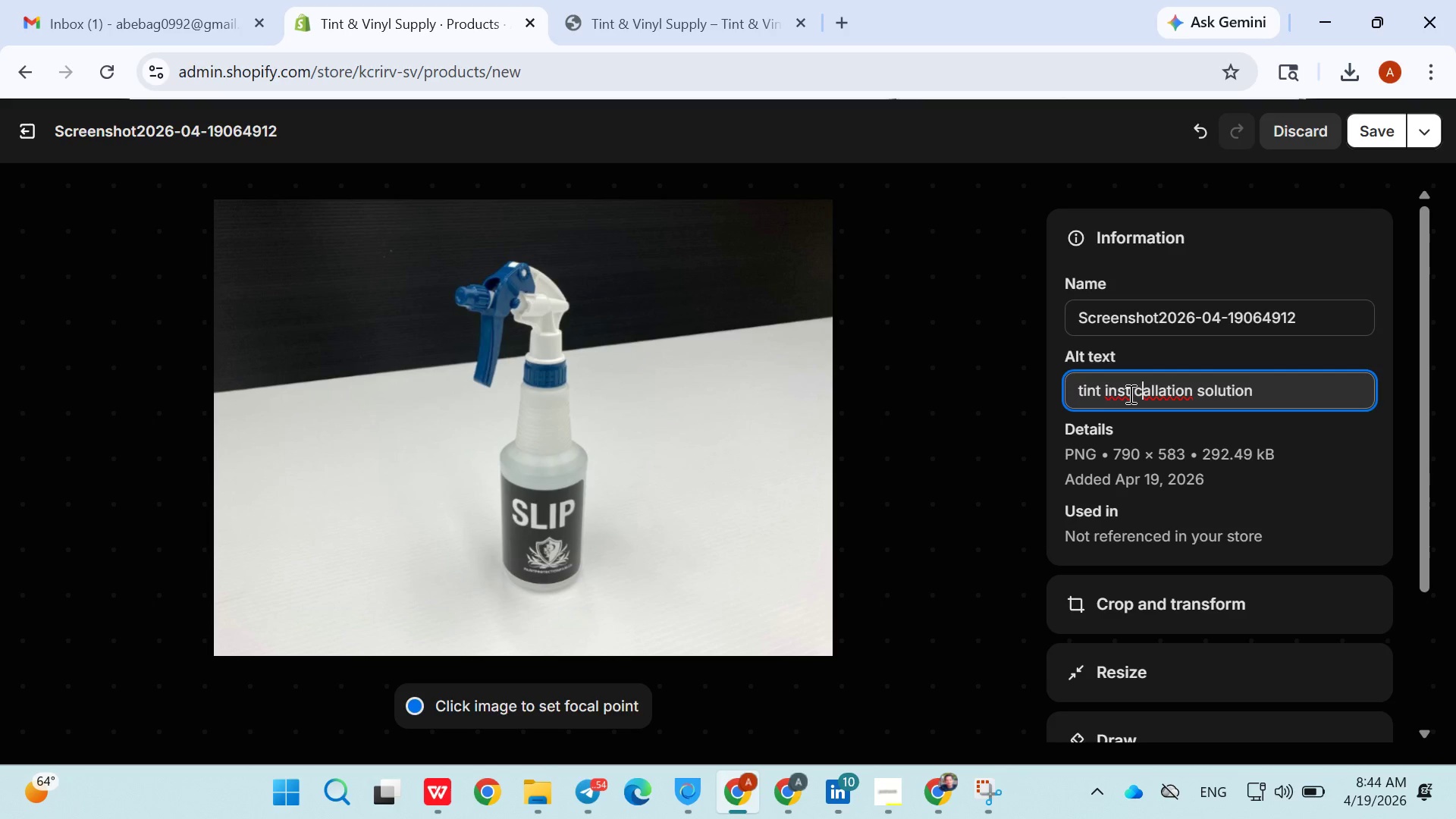 
key(C)
 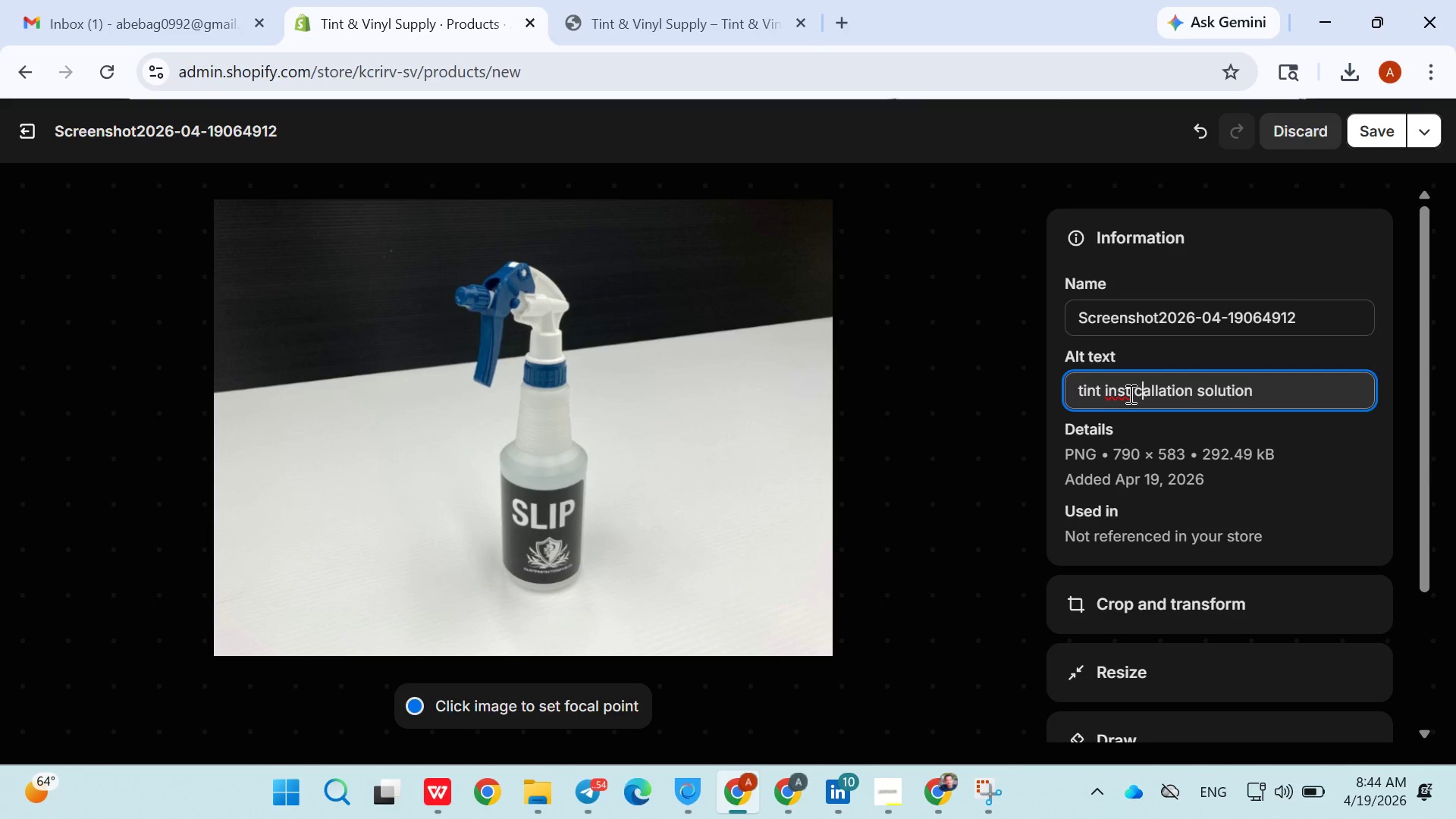 
key(Backspace)
 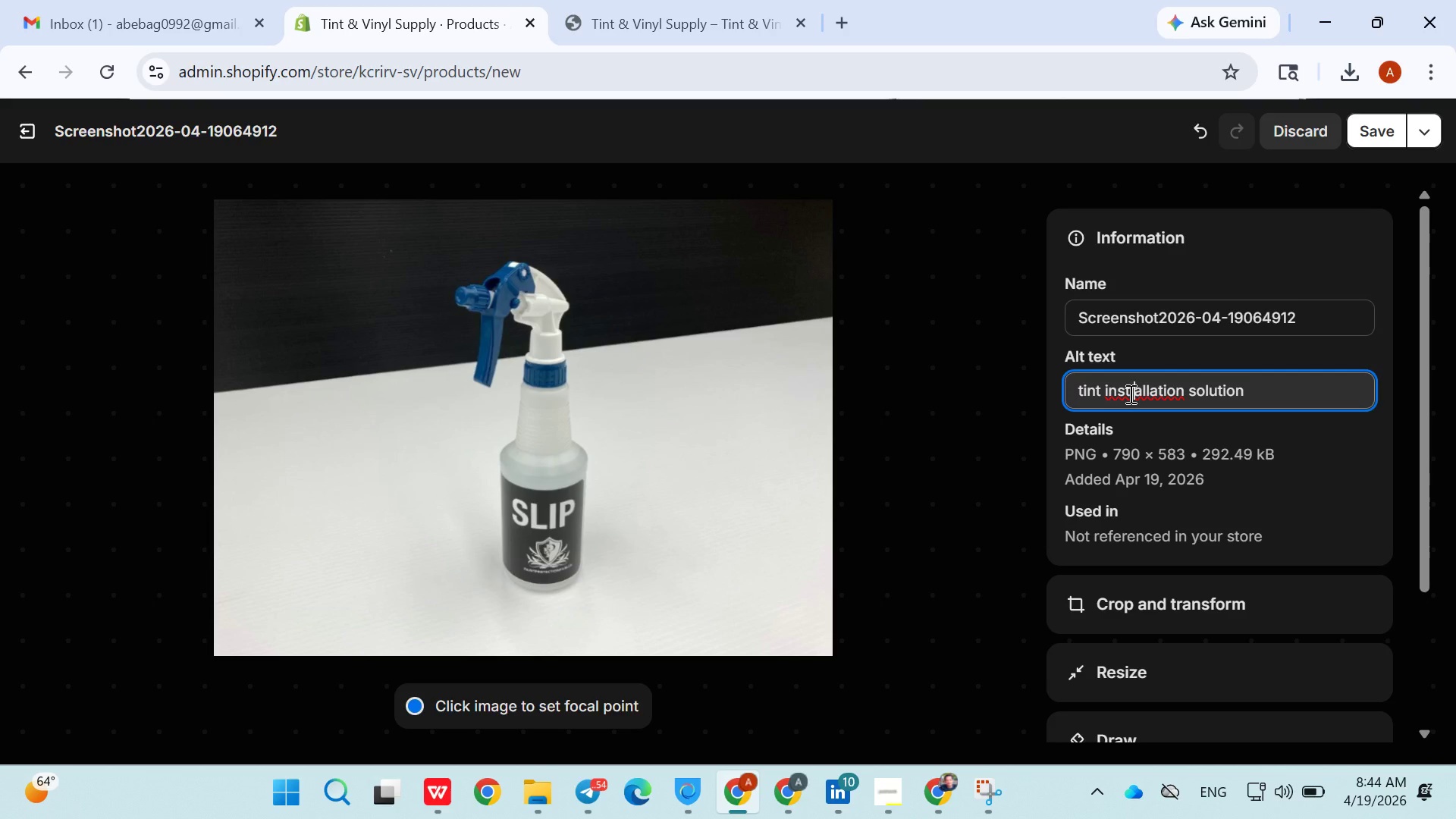 
key(Backspace)
 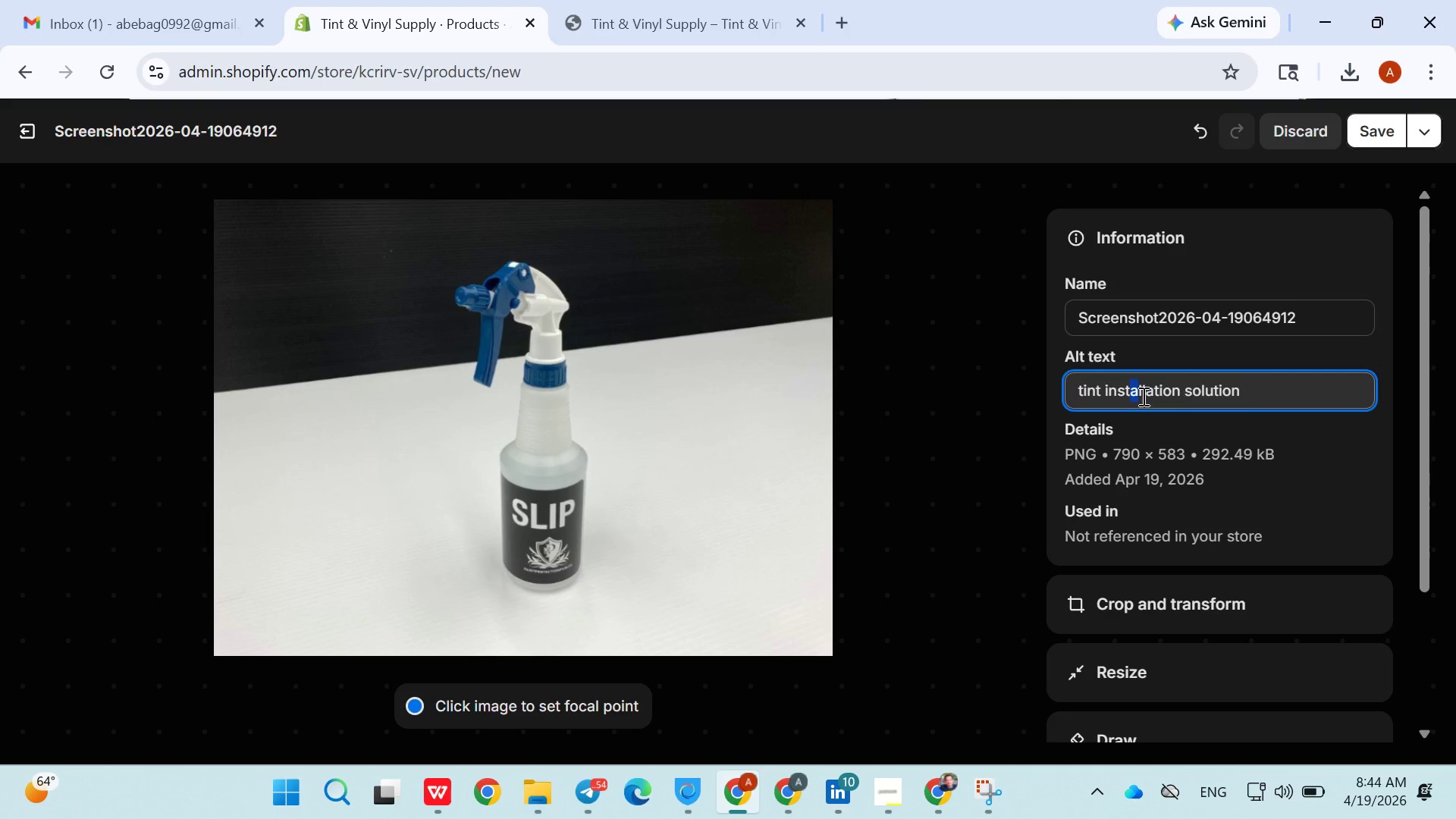 
left_click_drag(start_coordinate=[1175, 397], to_coordinate=[1255, 390])
 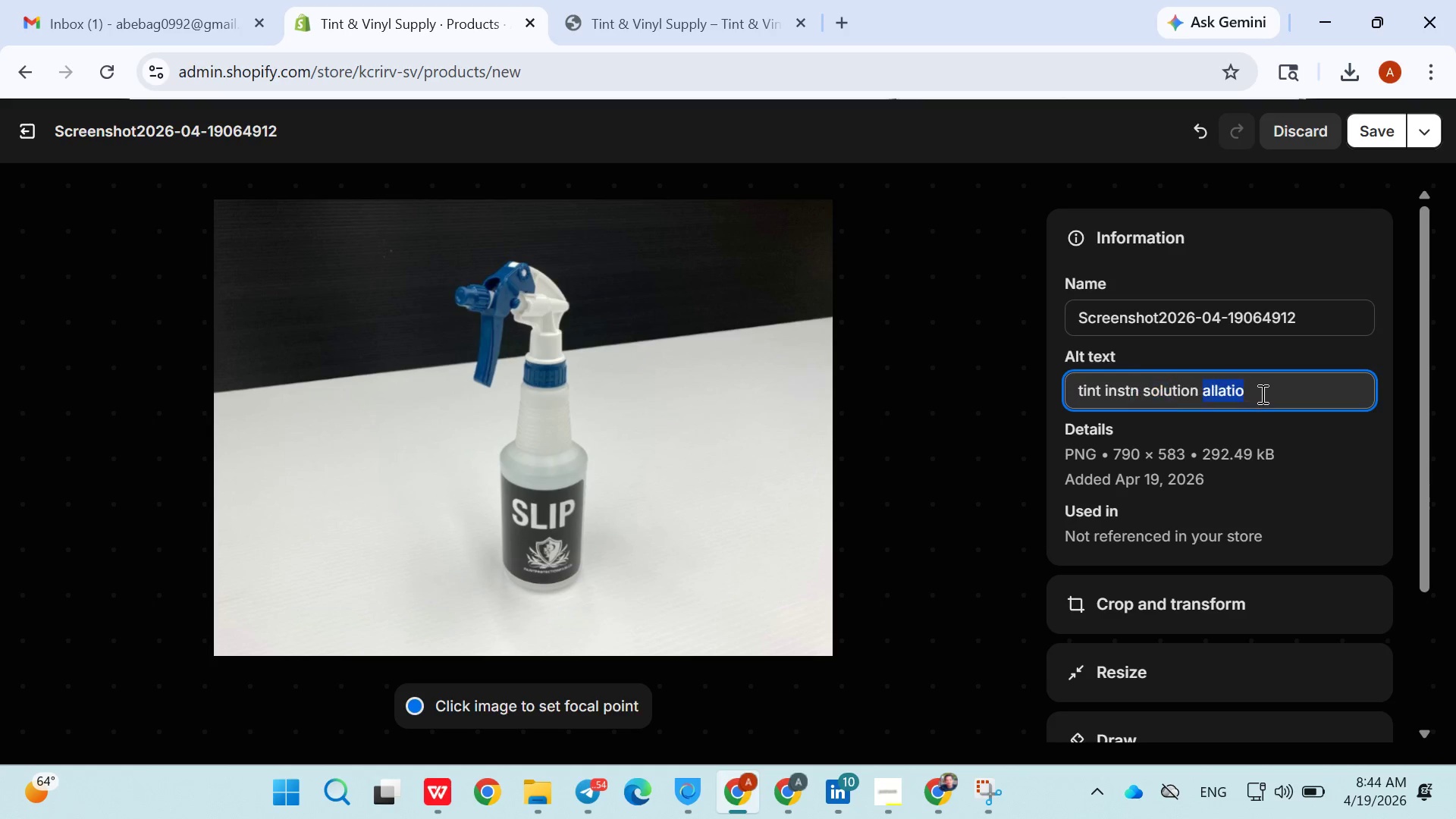 
left_click_drag(start_coordinate=[1257, 391], to_coordinate=[1261, 394])
 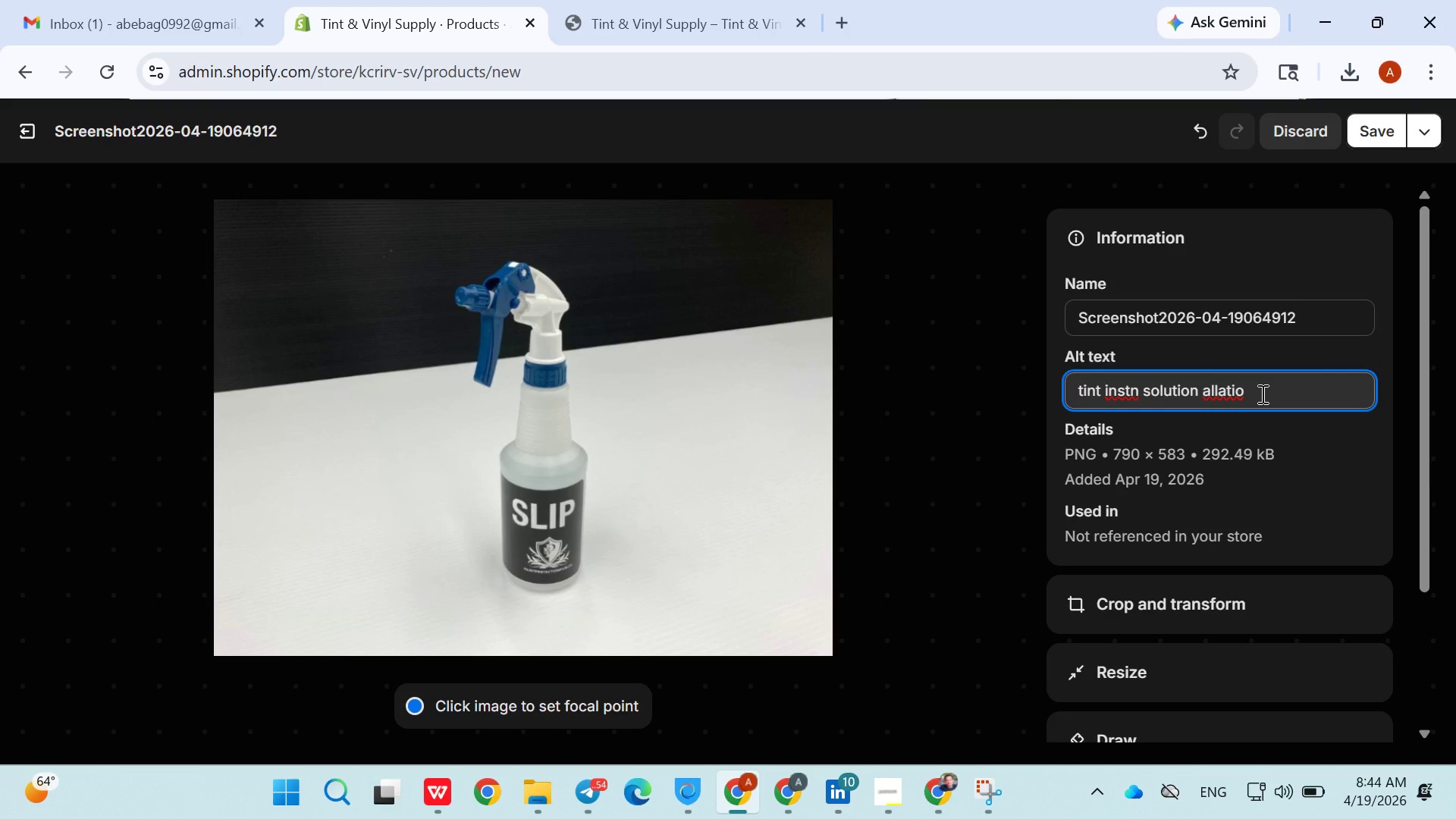 
triple_click([1261, 394])
 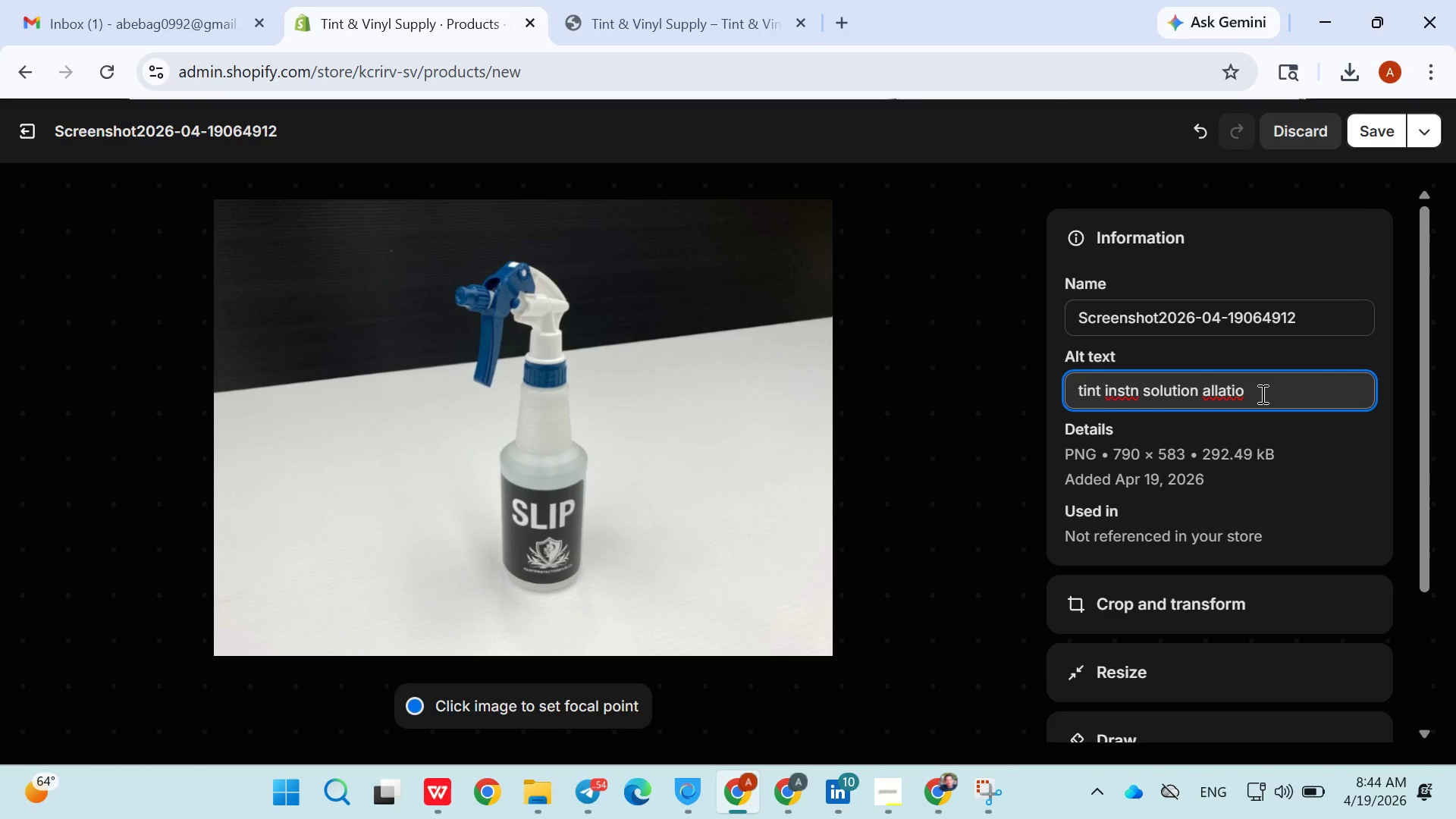 
key(Control+Z)
 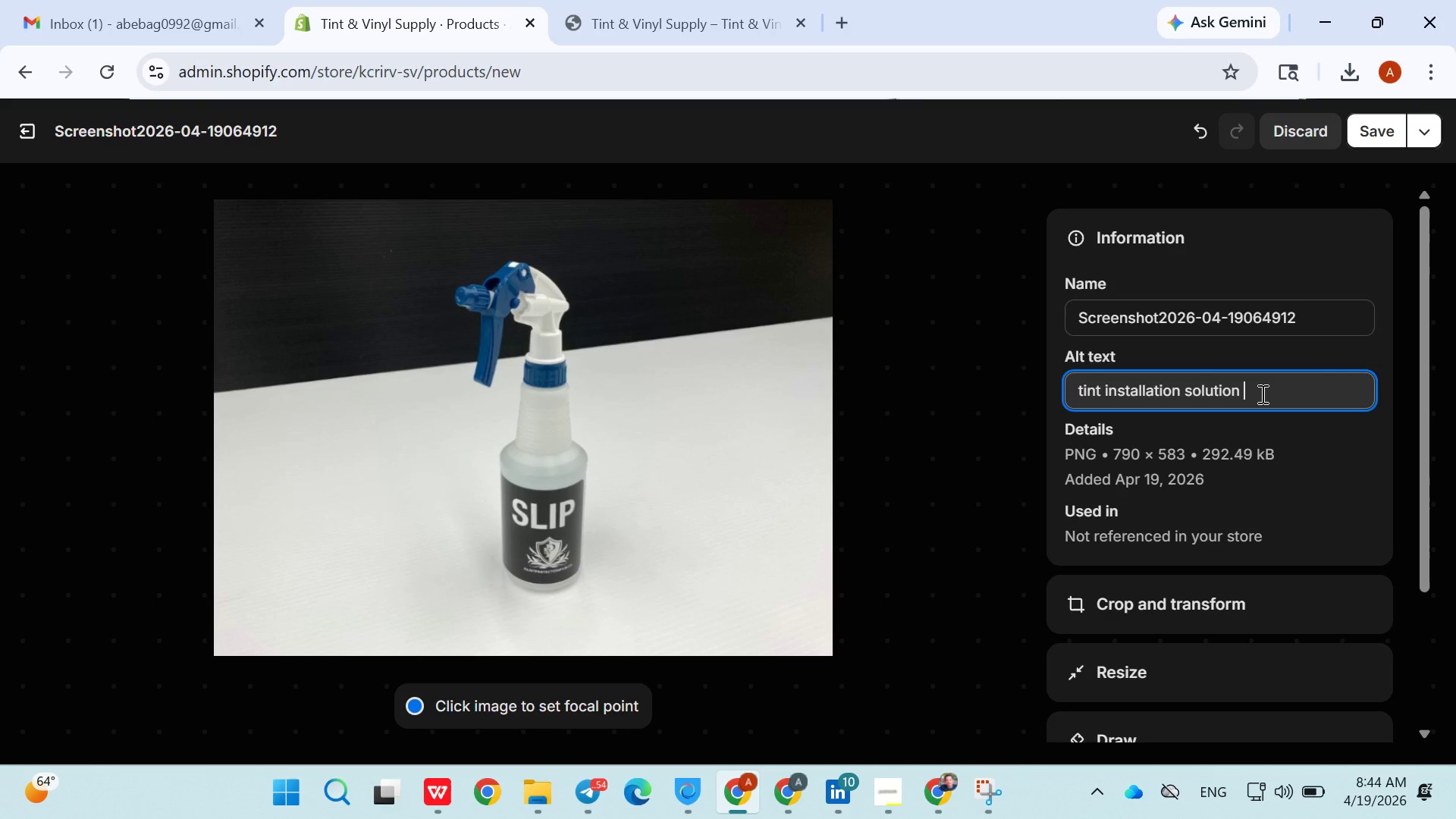 
left_click([1261, 394])
 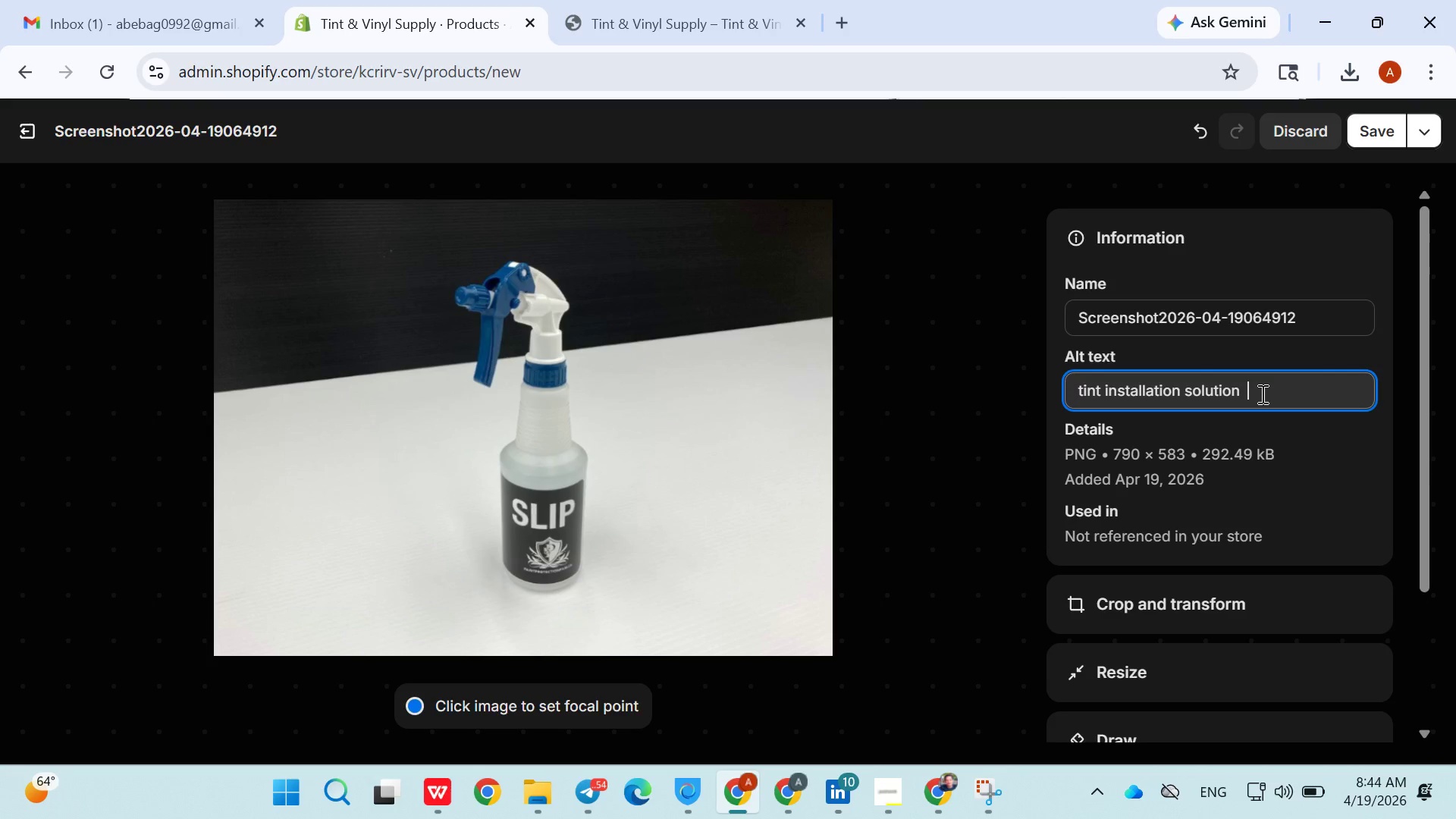 
type( close up)
 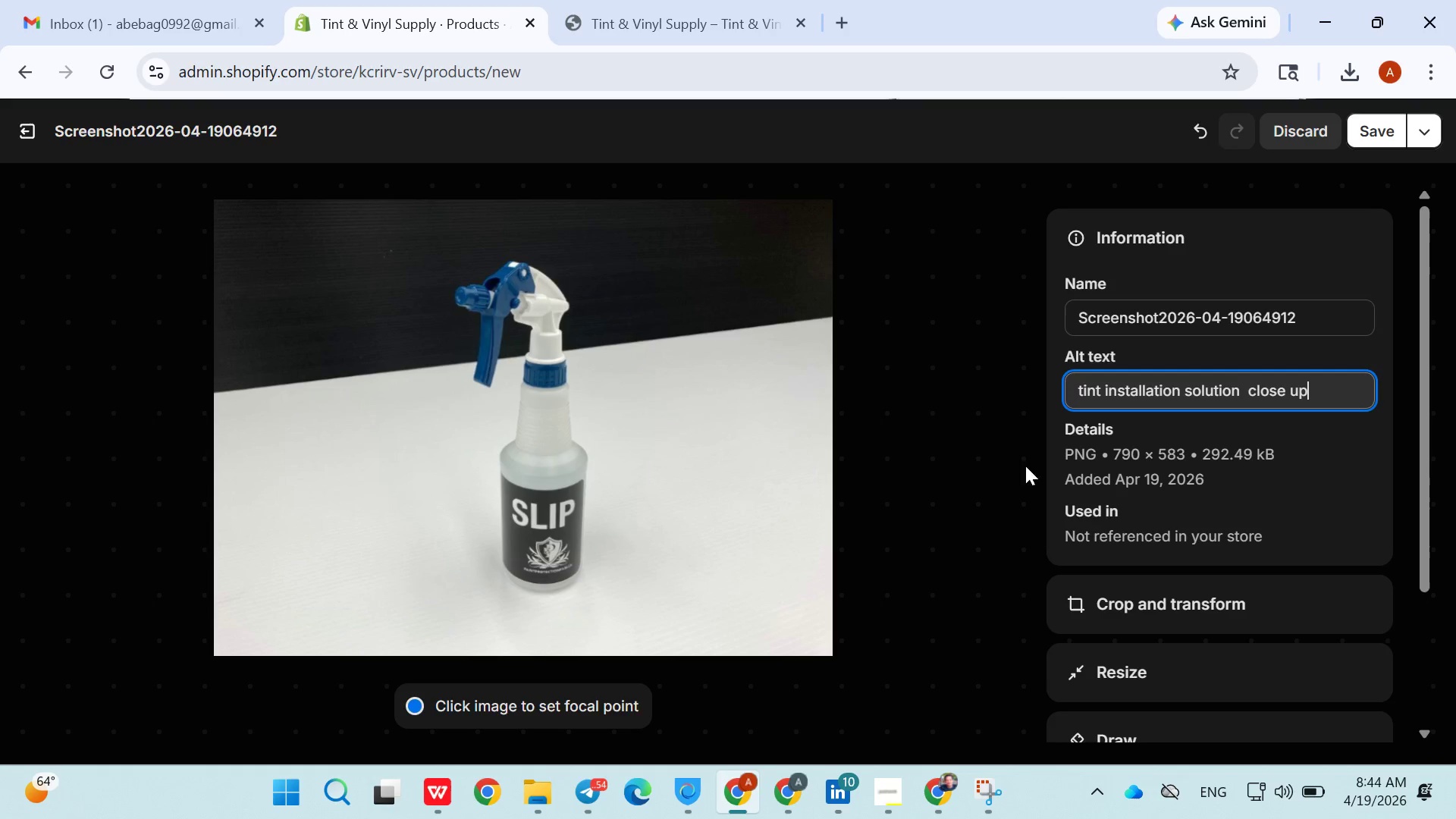 
left_click_drag(start_coordinate=[1060, 402], to_coordinate=[1351, 151])
 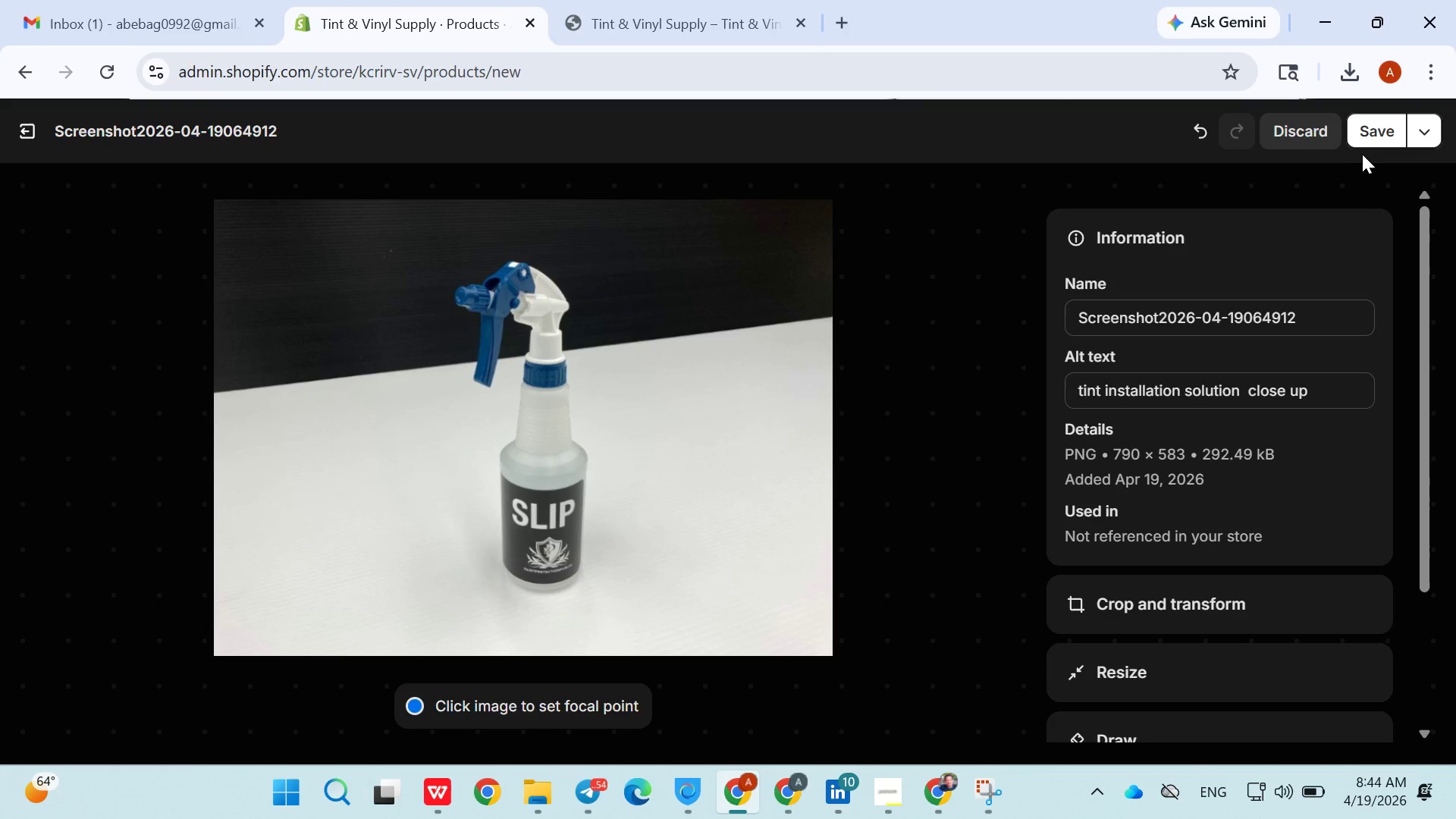 
left_click_drag(start_coordinate=[1353, 151], to_coordinate=[1376, 124])
 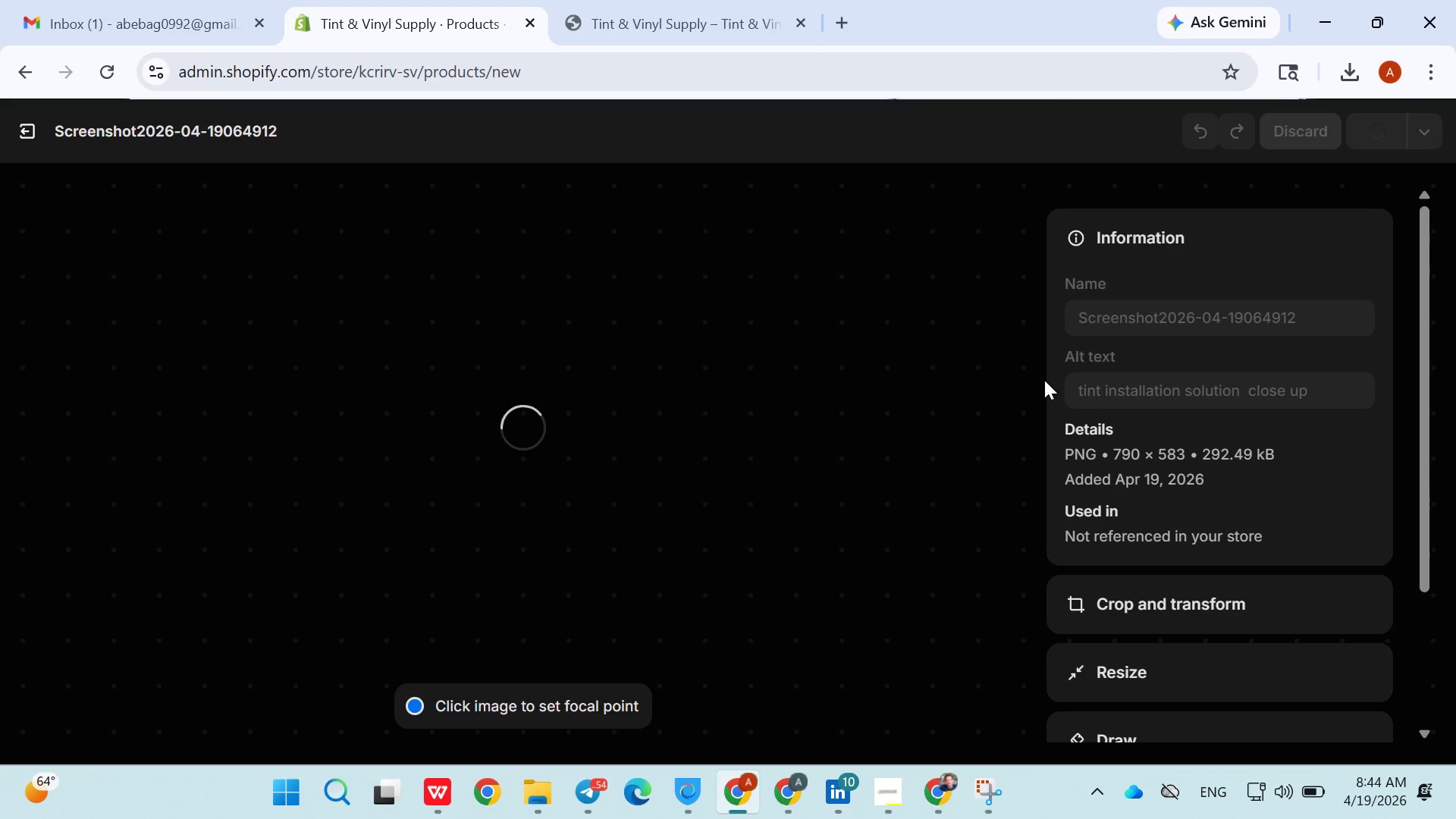 
left_click([1376, 124])
 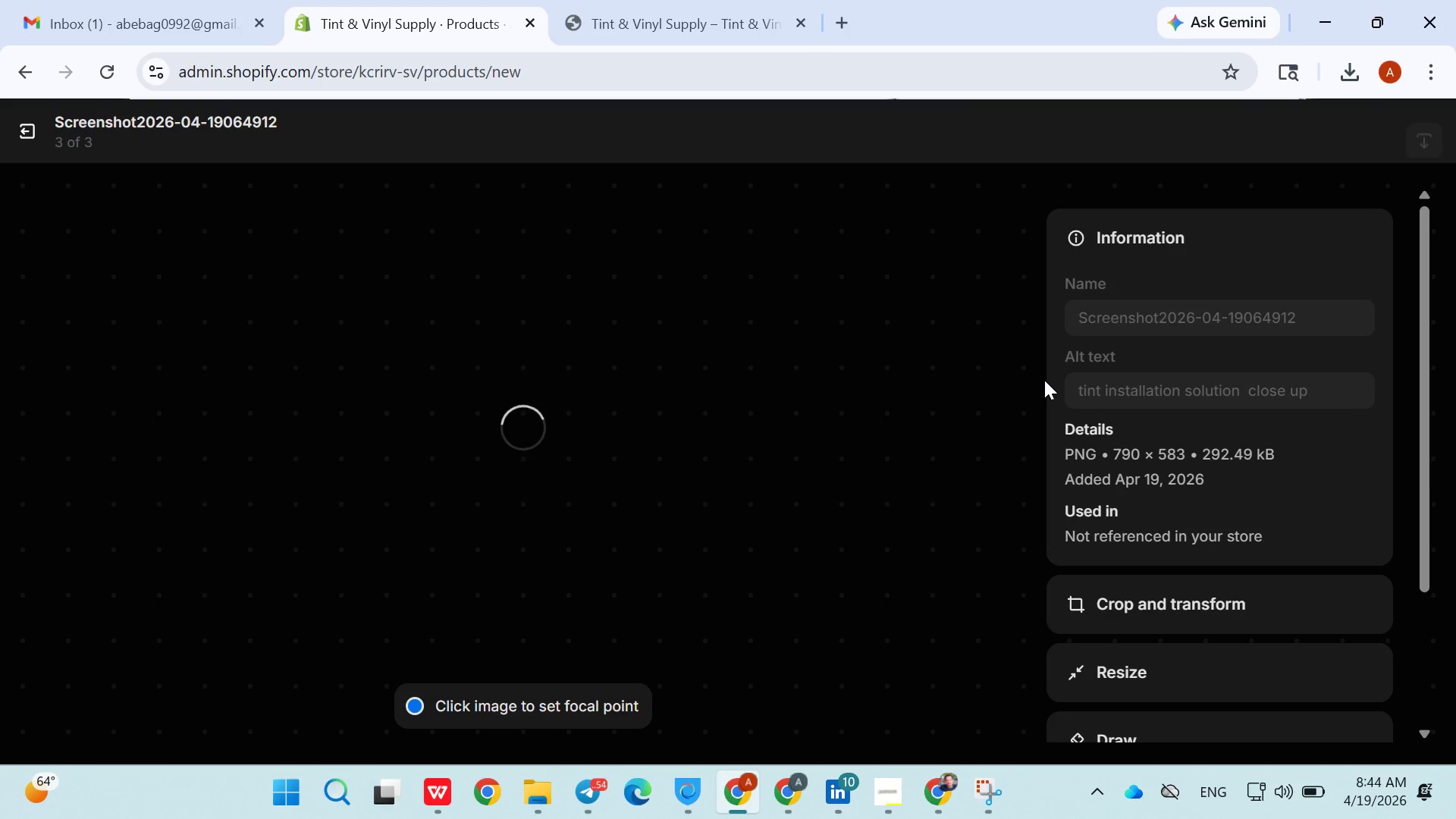 
double_click([1044, 380])
 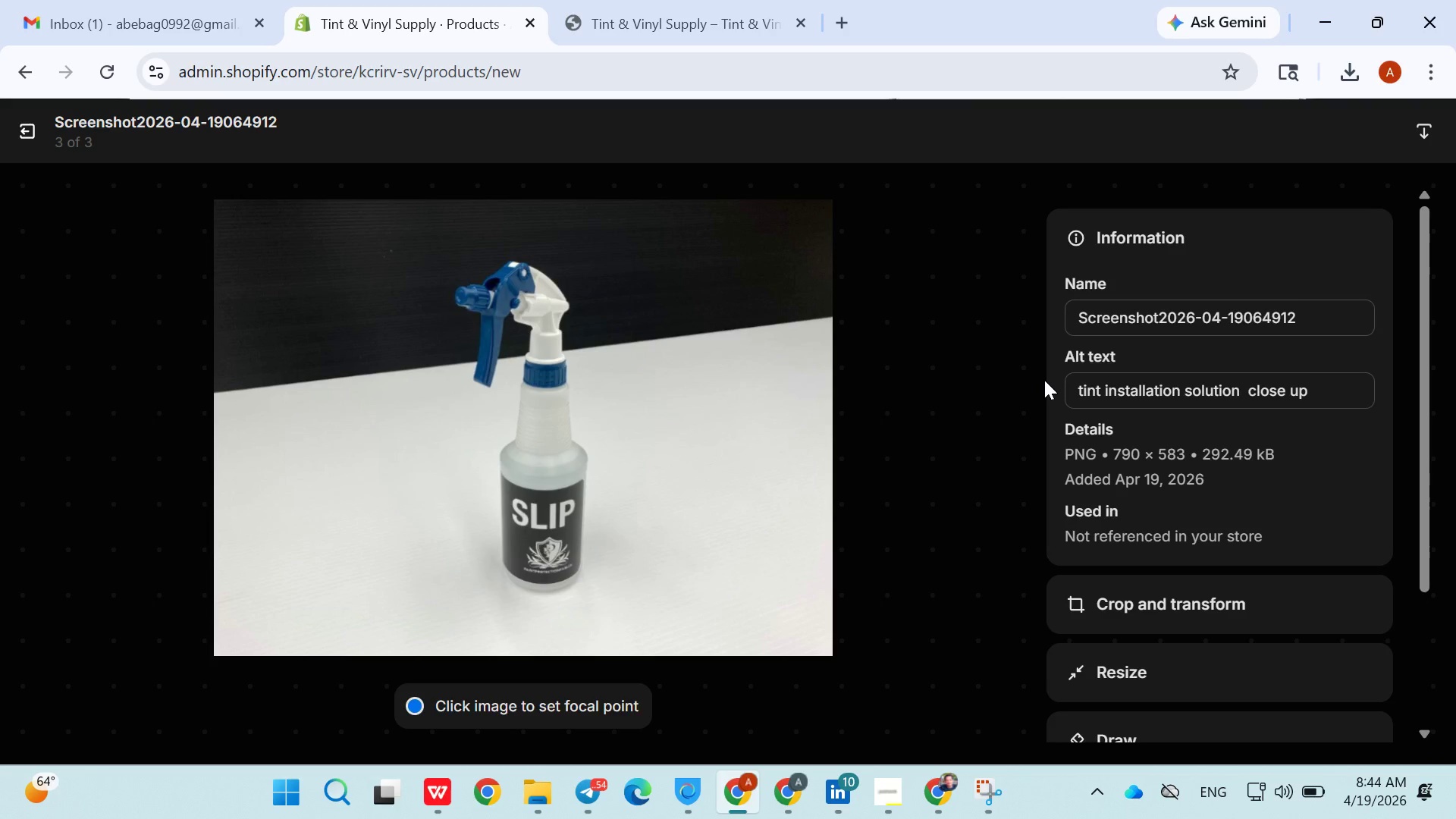 
triple_click([1044, 380])
 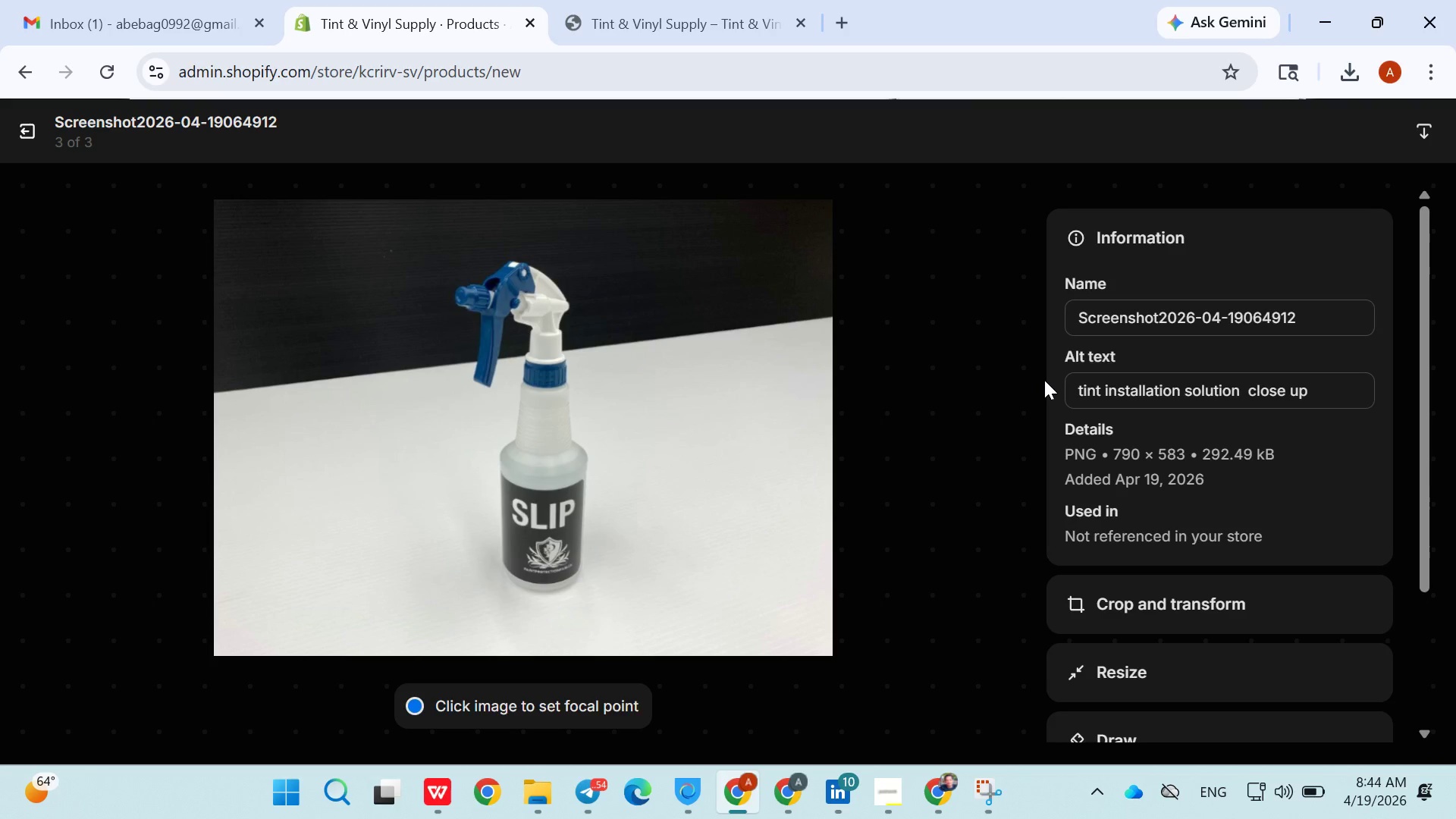 
triple_click([1044, 380])
 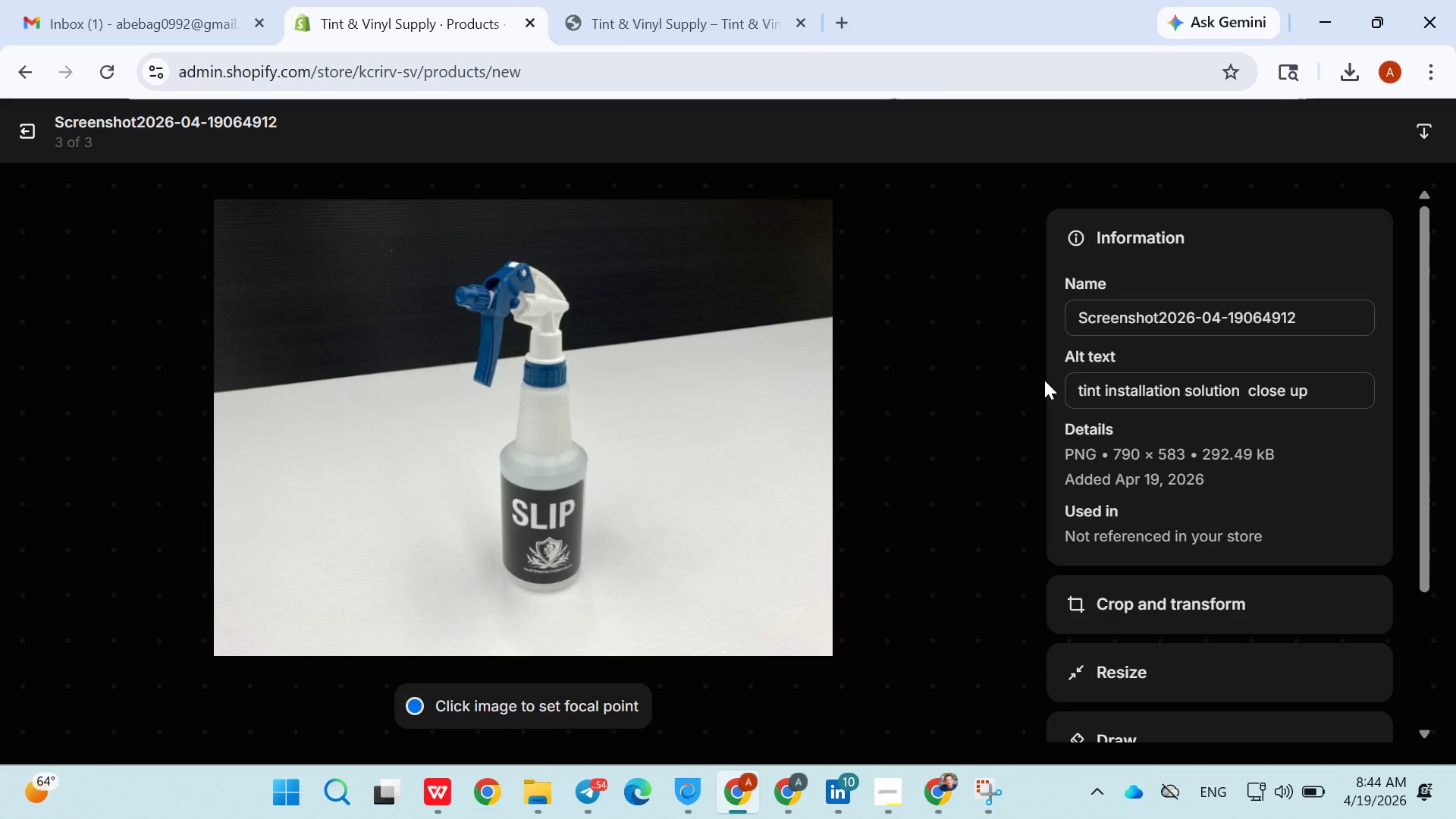 
triple_click([1044, 380])
 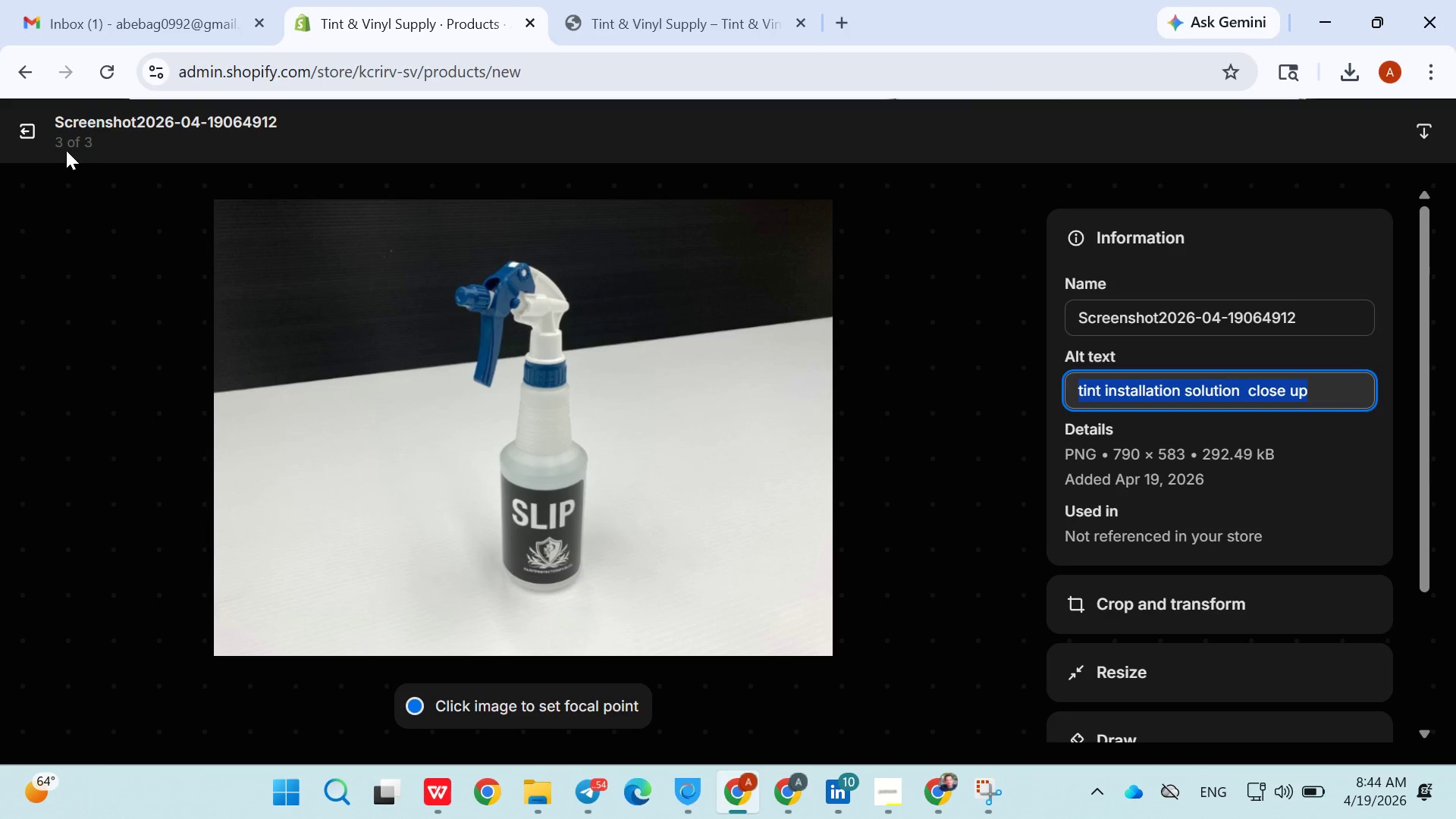 
left_click([24, 133])
 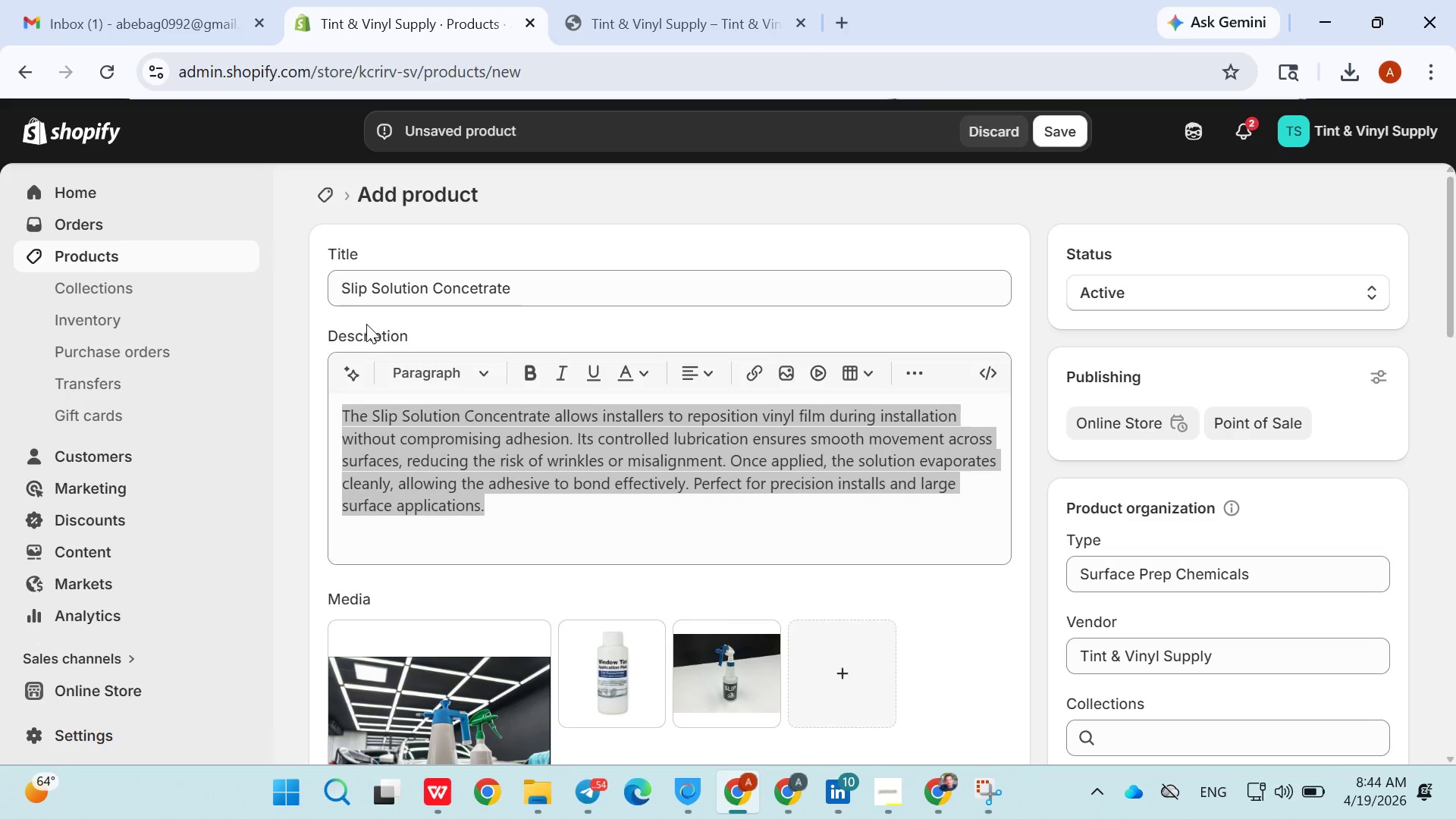 
left_click([24, 133])
 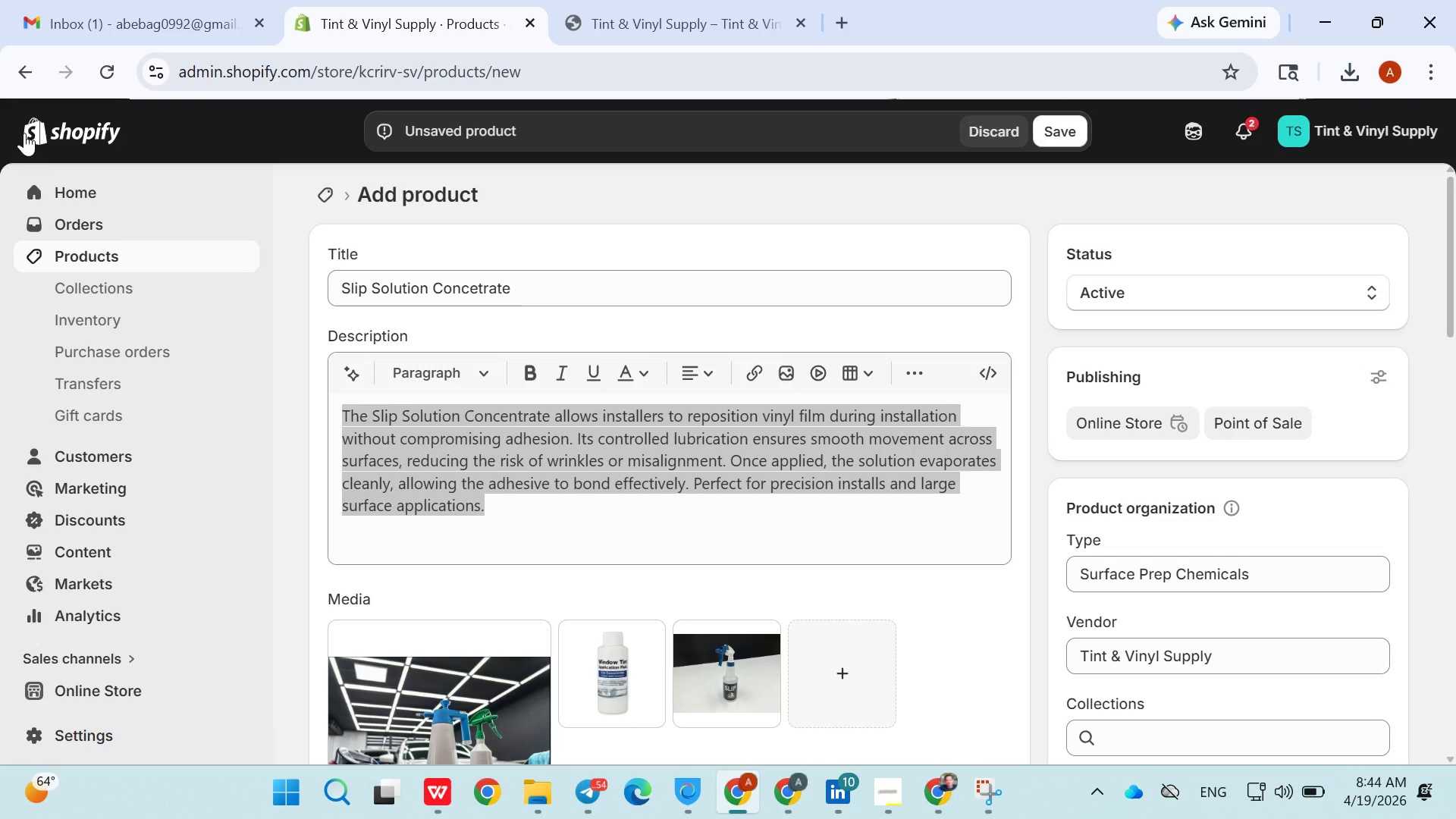 
left_click_drag(start_coordinate=[24, 133], to_coordinate=[297, 261])
 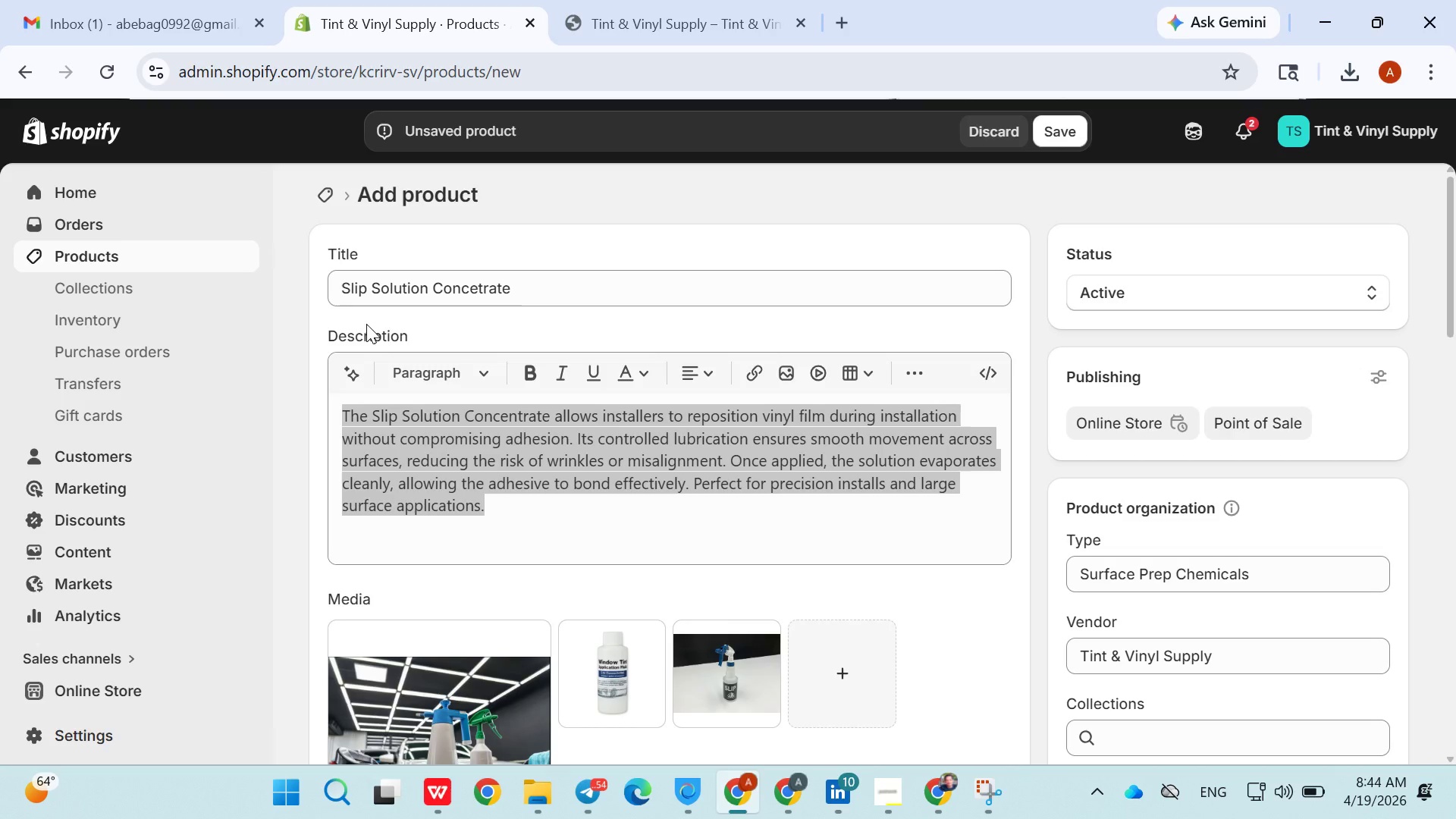 
left_click_drag(start_coordinate=[297, 261], to_coordinate=[431, 420])
 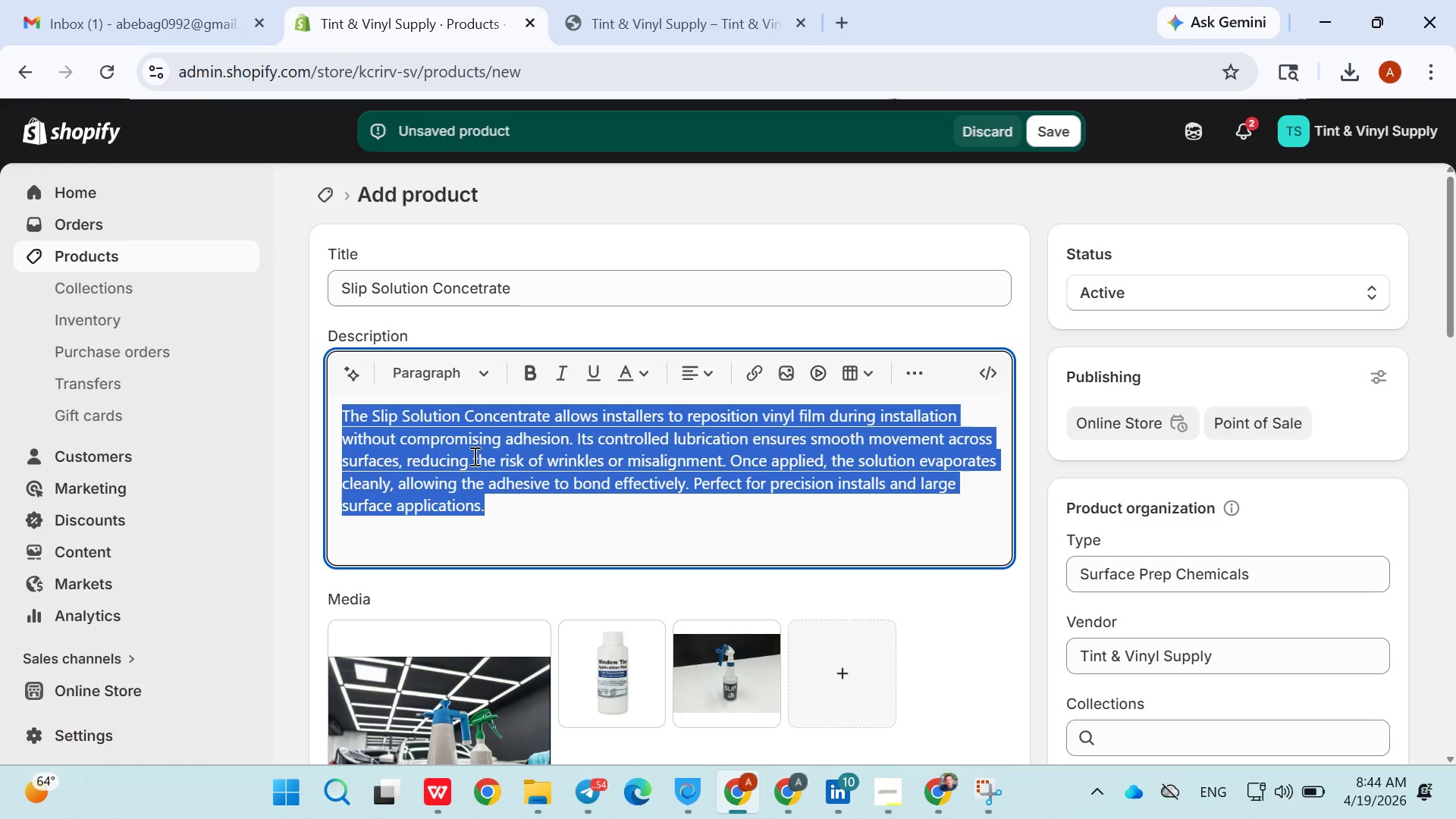 
double_click([473, 456])
 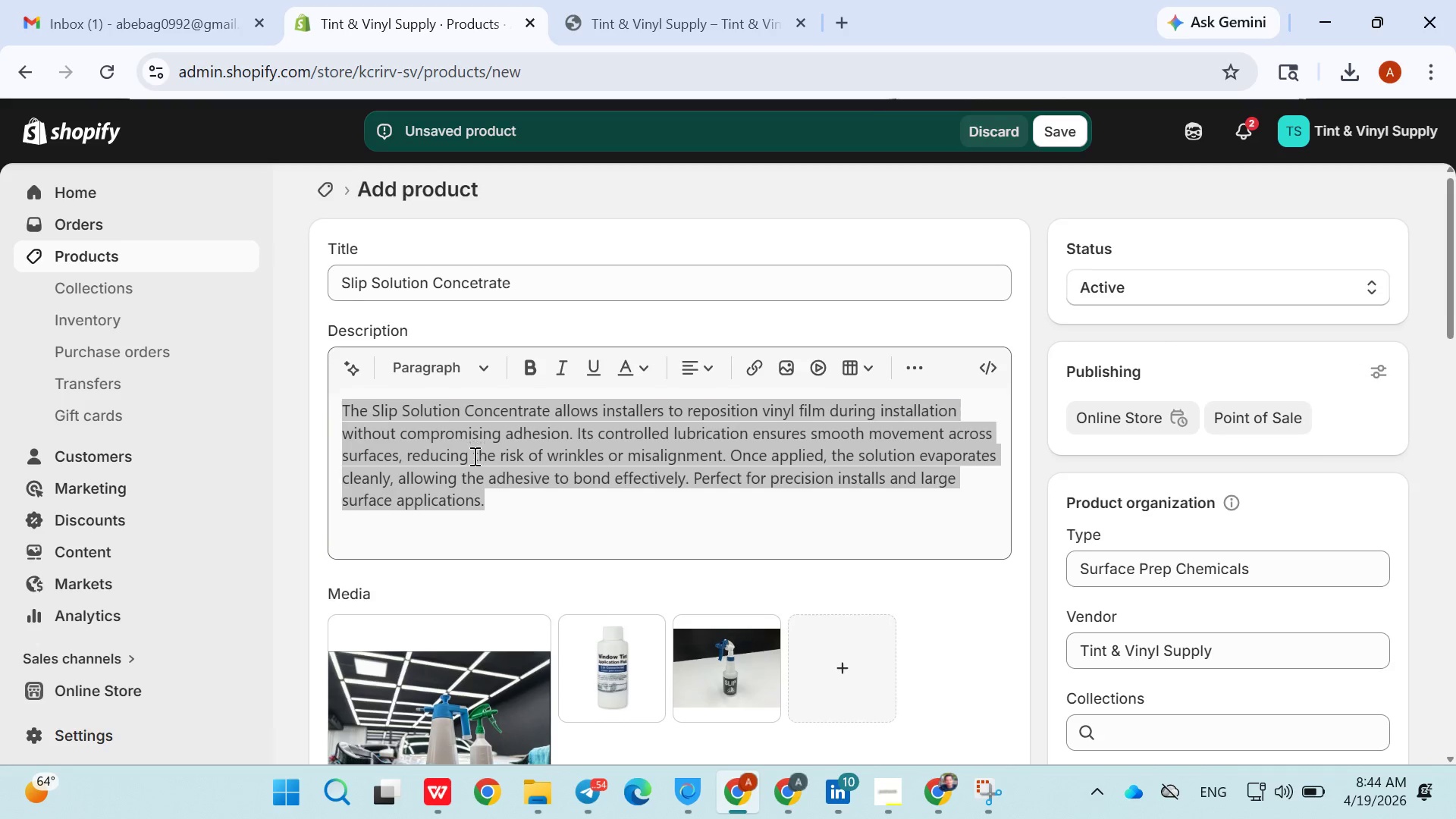 
double_click([473, 456])
 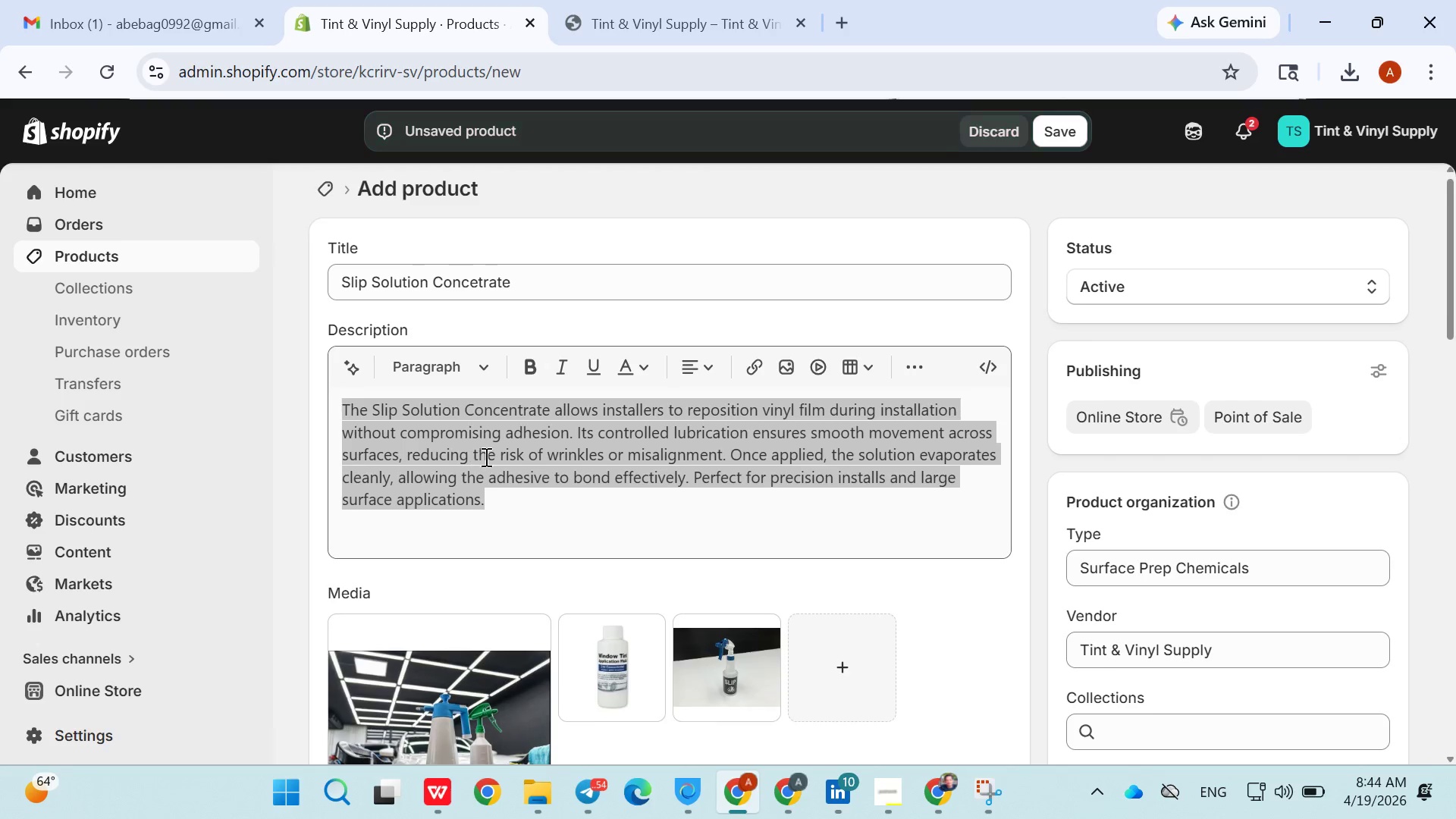 
left_click_drag(start_coordinate=[522, 471], to_coordinate=[534, 488])
 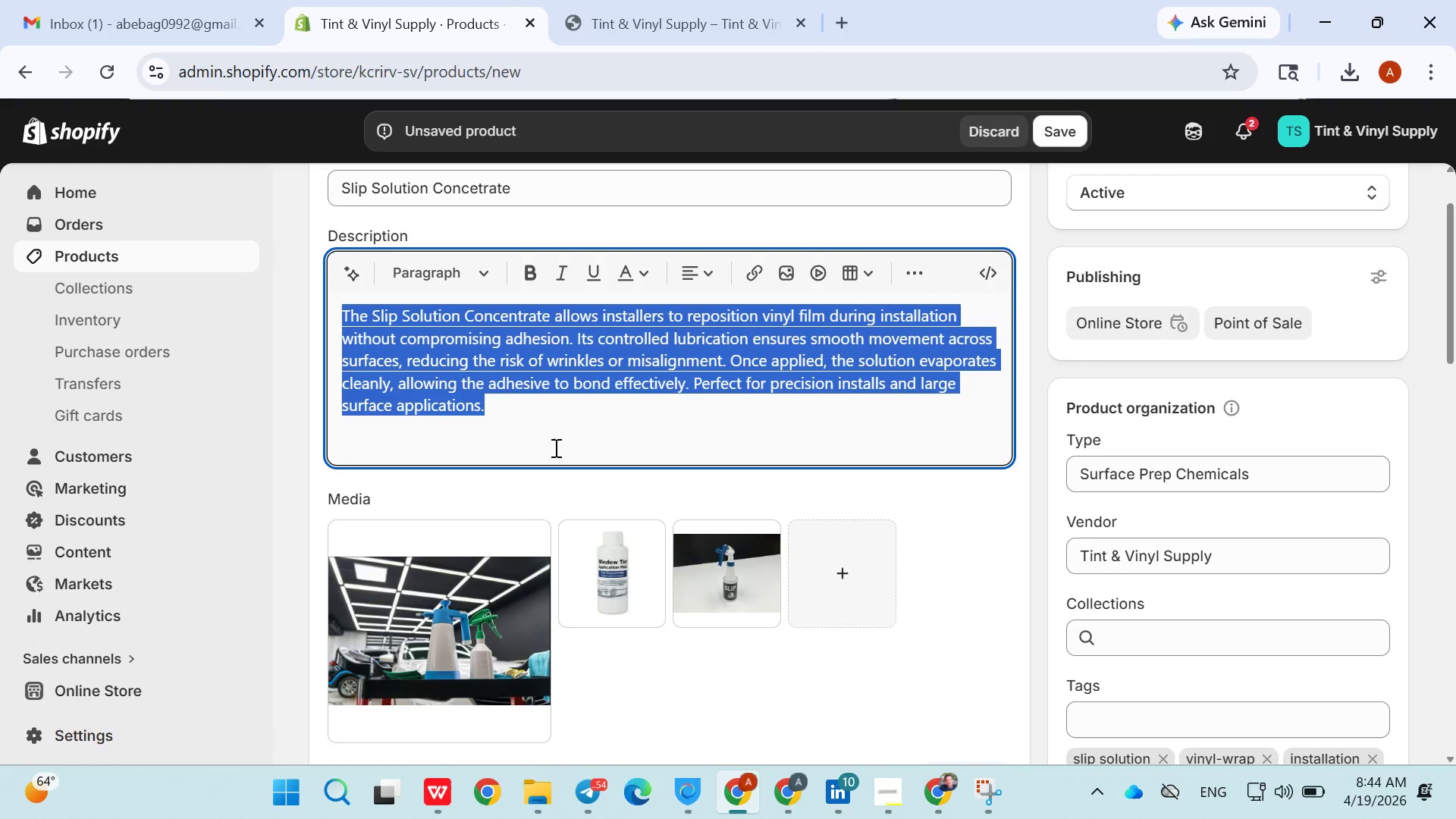 
double_click([534, 488])
 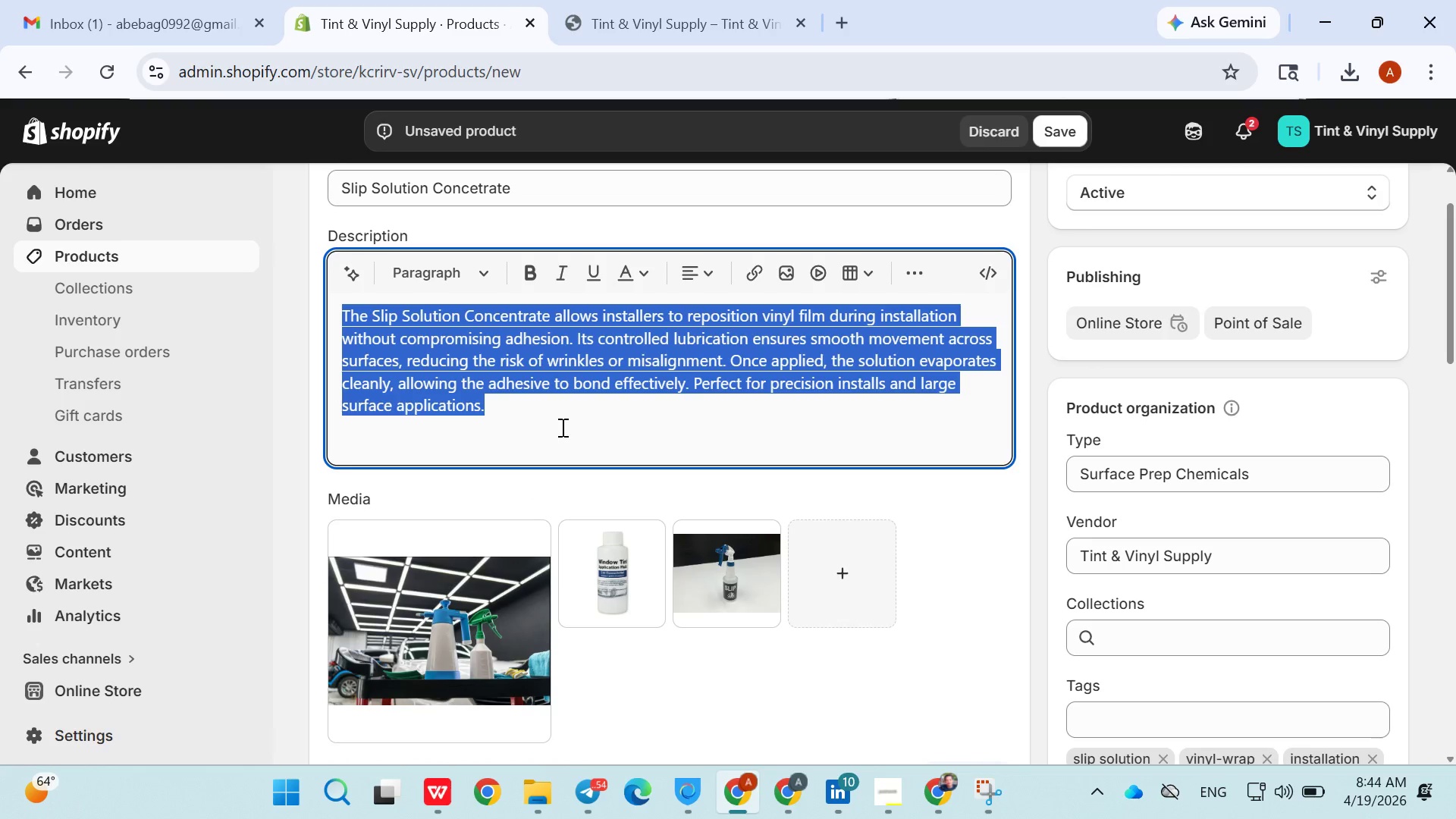 
left_click([562, 427])
 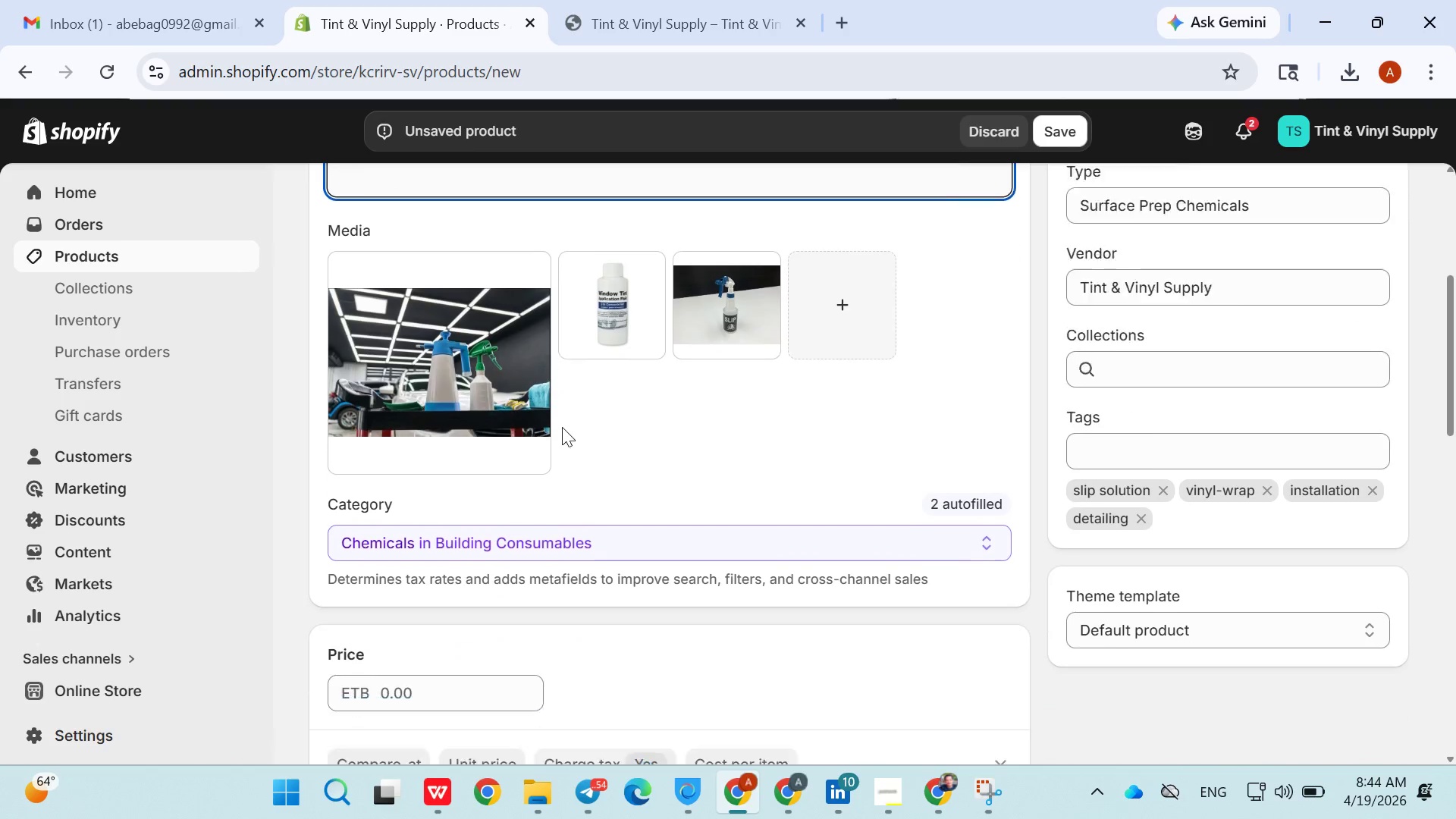 
left_click([562, 427])
 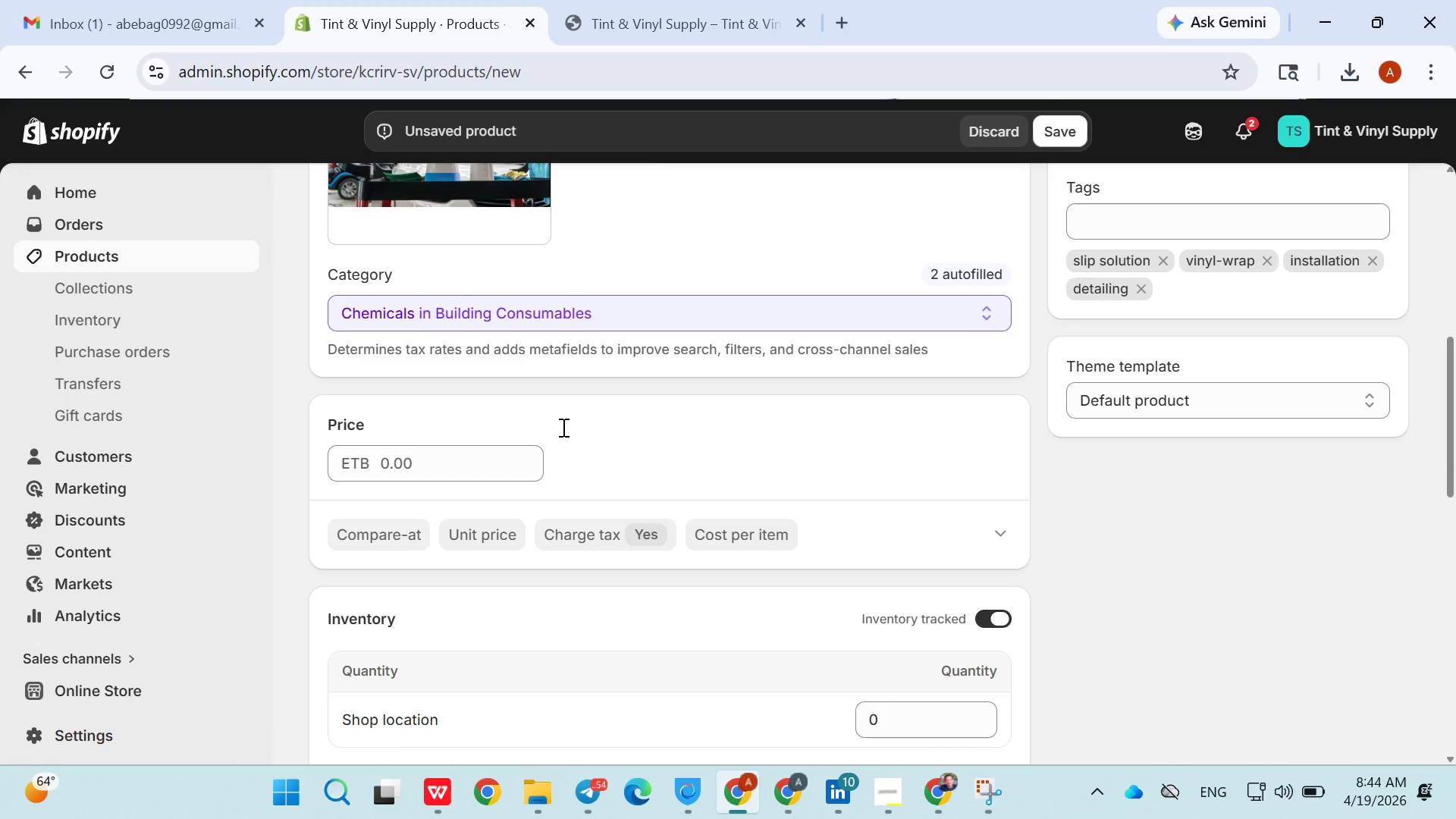 
left_click([562, 427])
 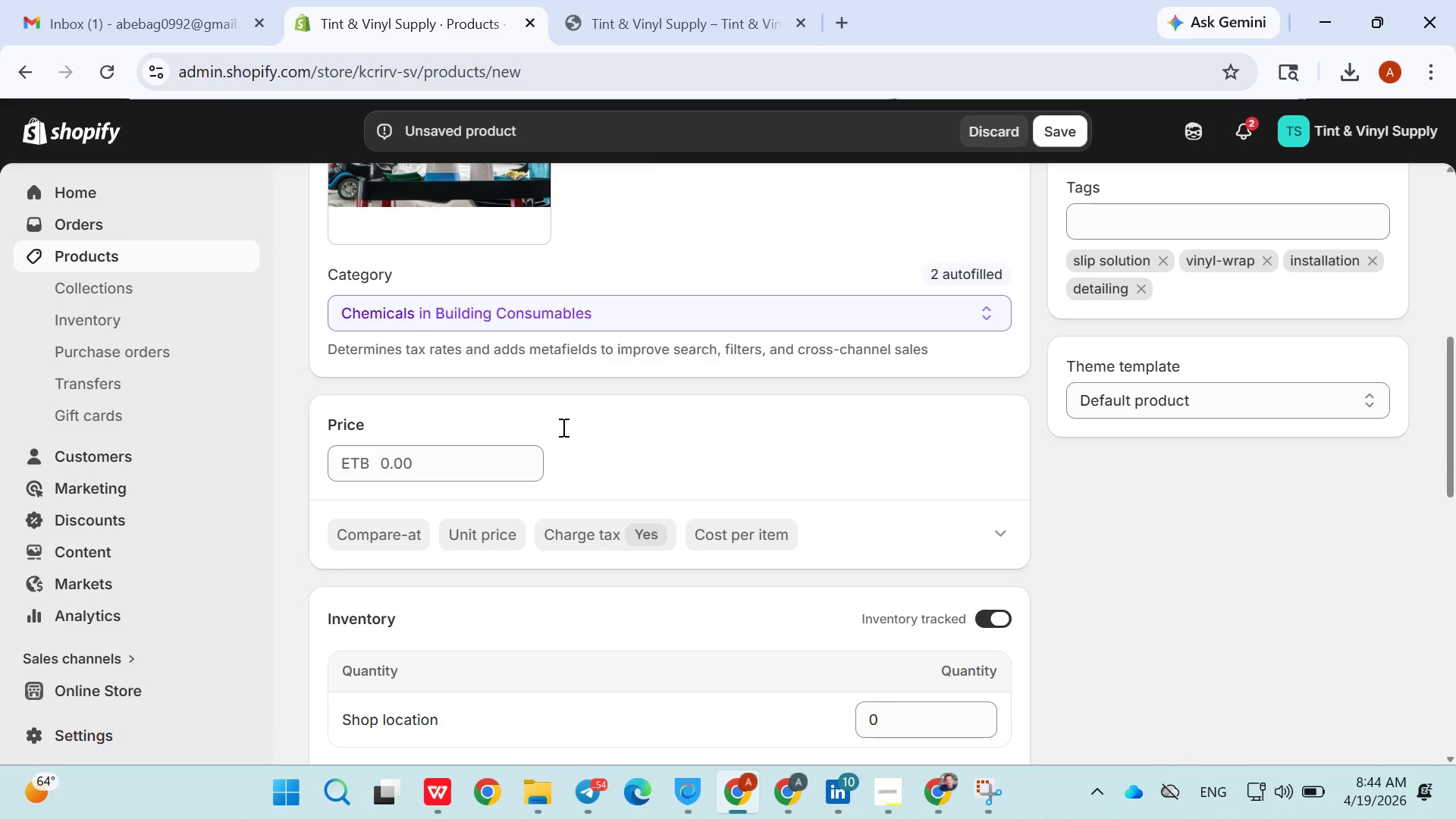 
left_click([562, 427])
 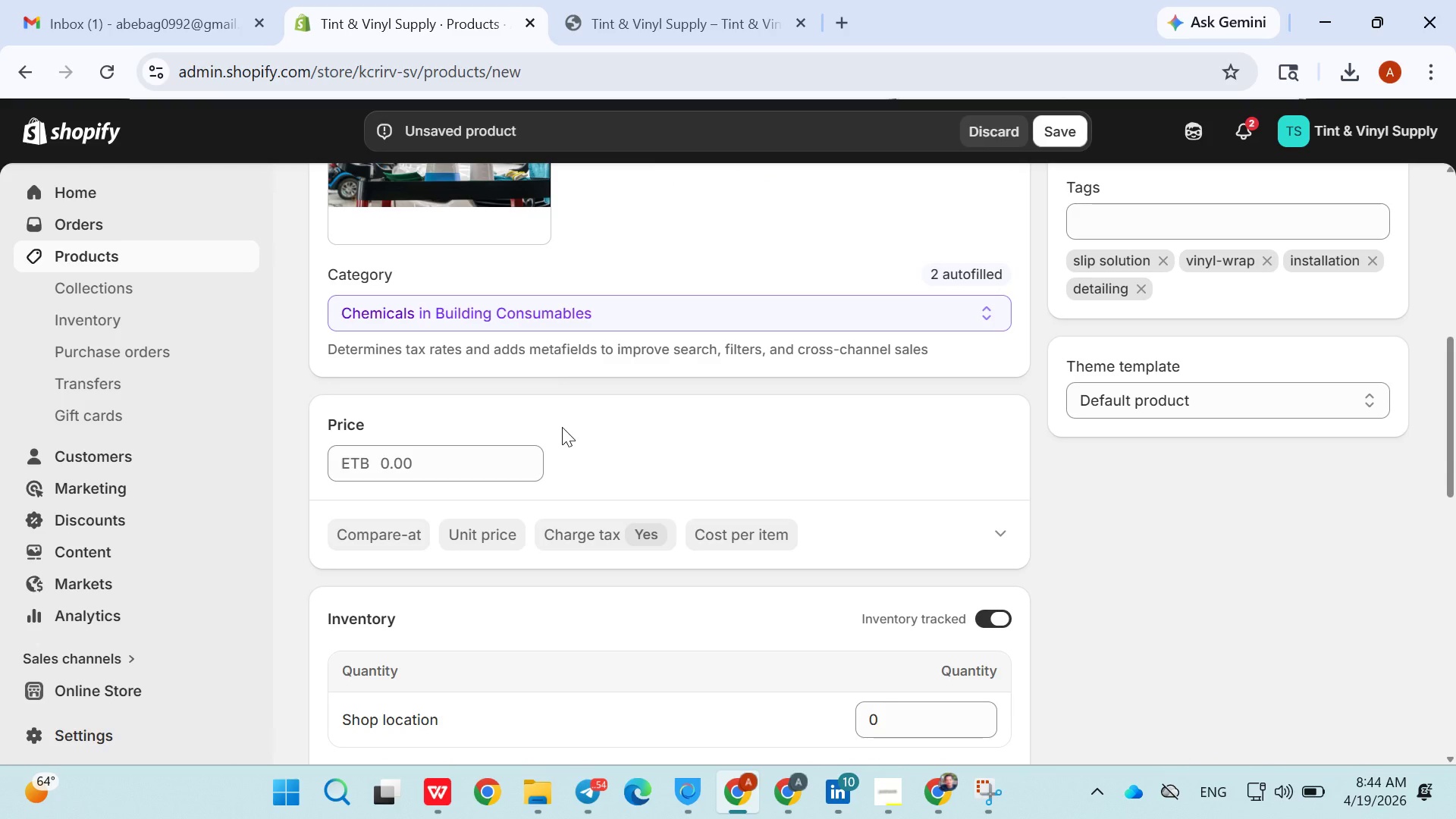 
left_click([562, 427])
 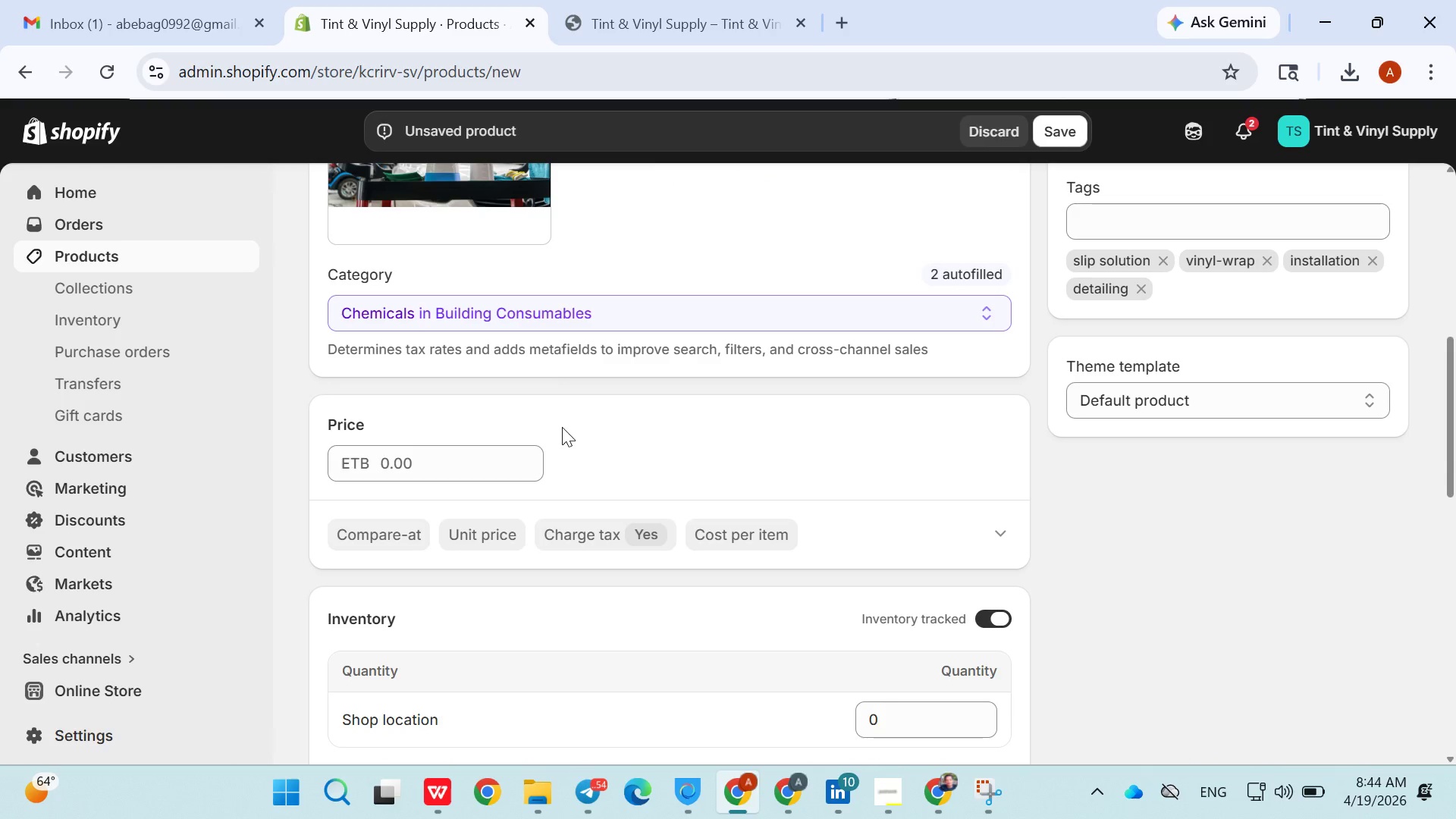 
left_click_drag(start_coordinate=[562, 427], to_coordinate=[362, 368])
 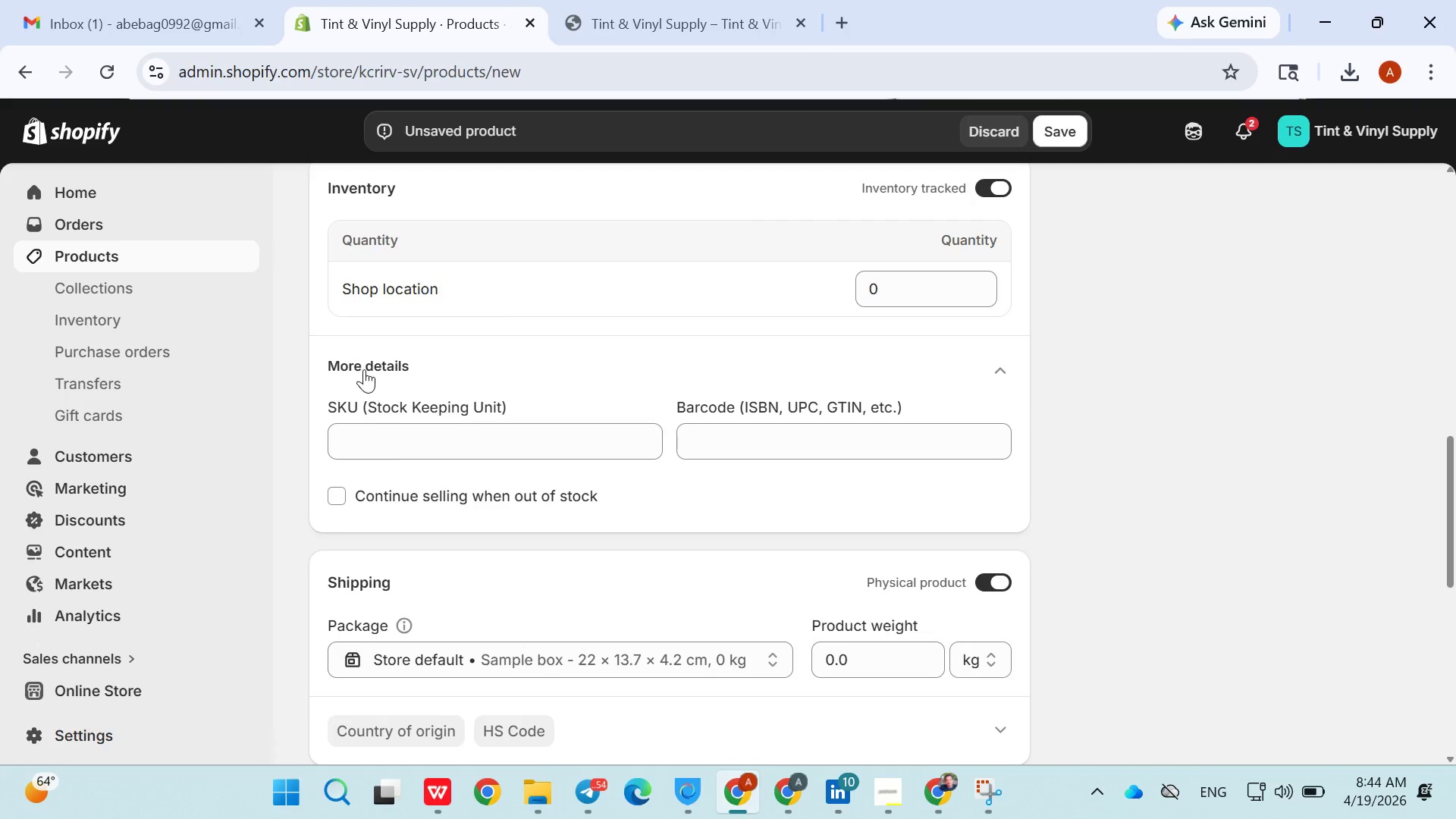 
left_click([362, 368])
 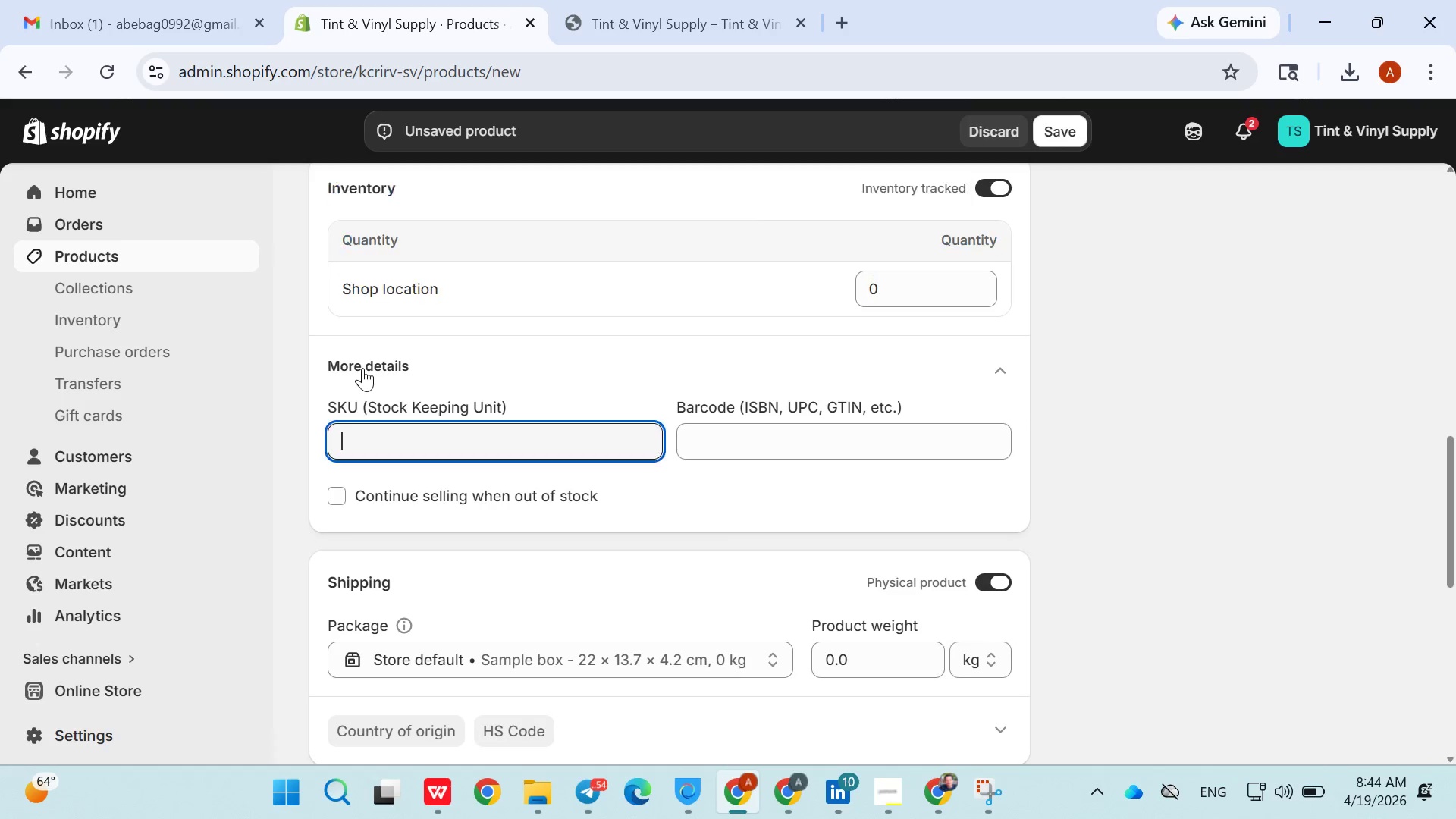 
left_click([362, 368])
 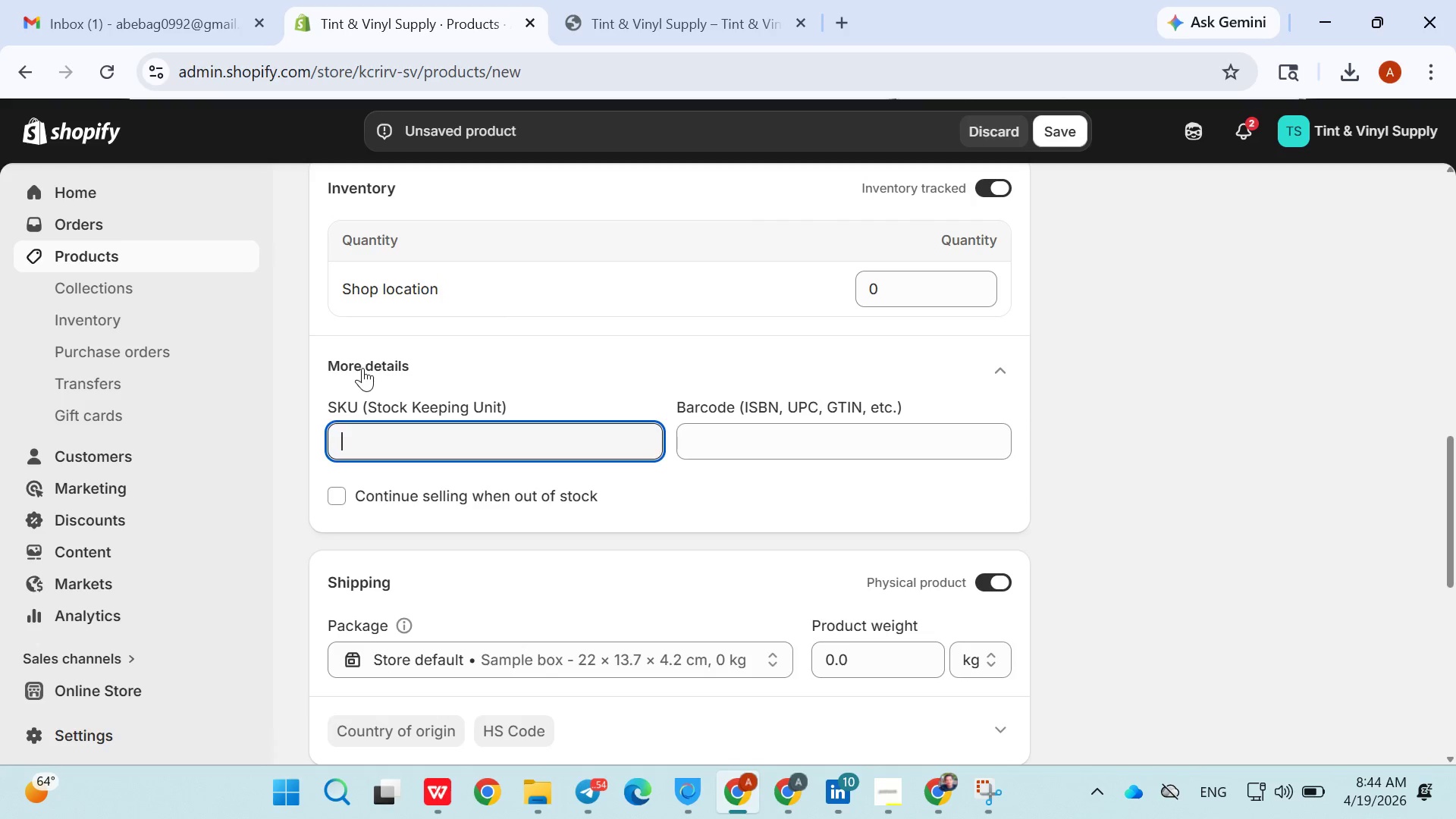 
left_click_drag(start_coordinate=[362, 368], to_coordinate=[372, 378])
 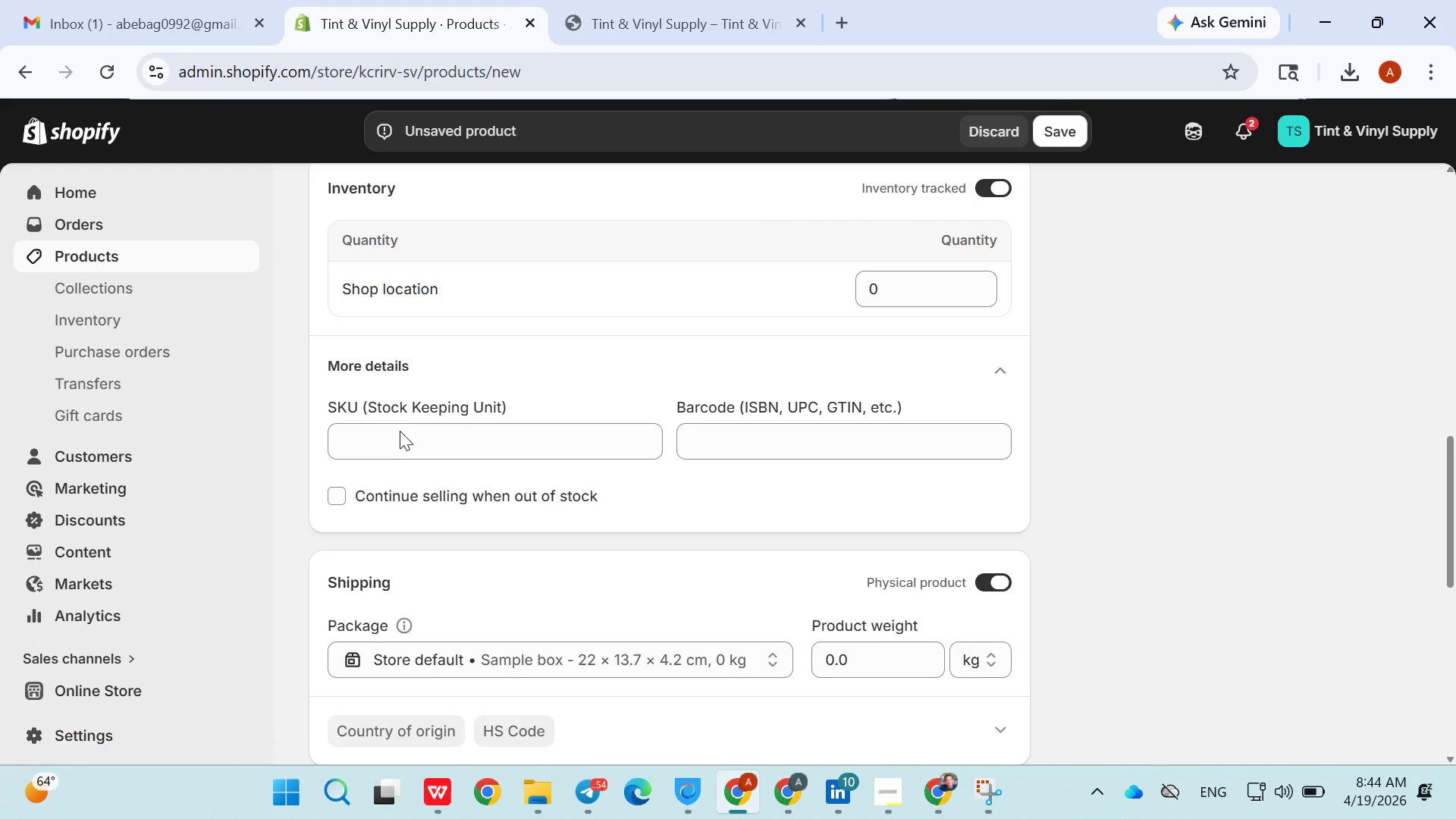 
left_click_drag(start_coordinate=[384, 394], to_coordinate=[400, 432])
 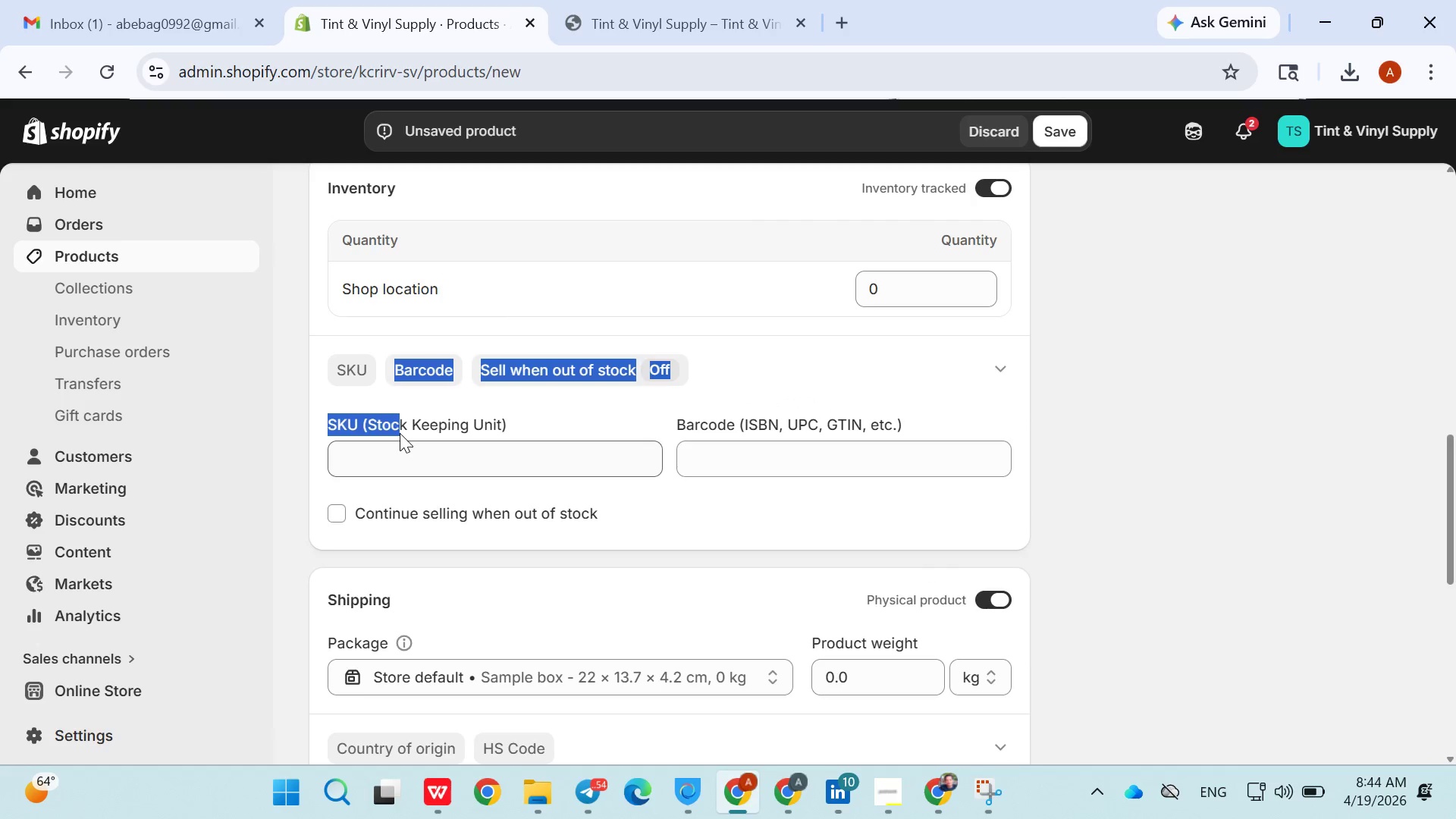 
triple_click([400, 433])
 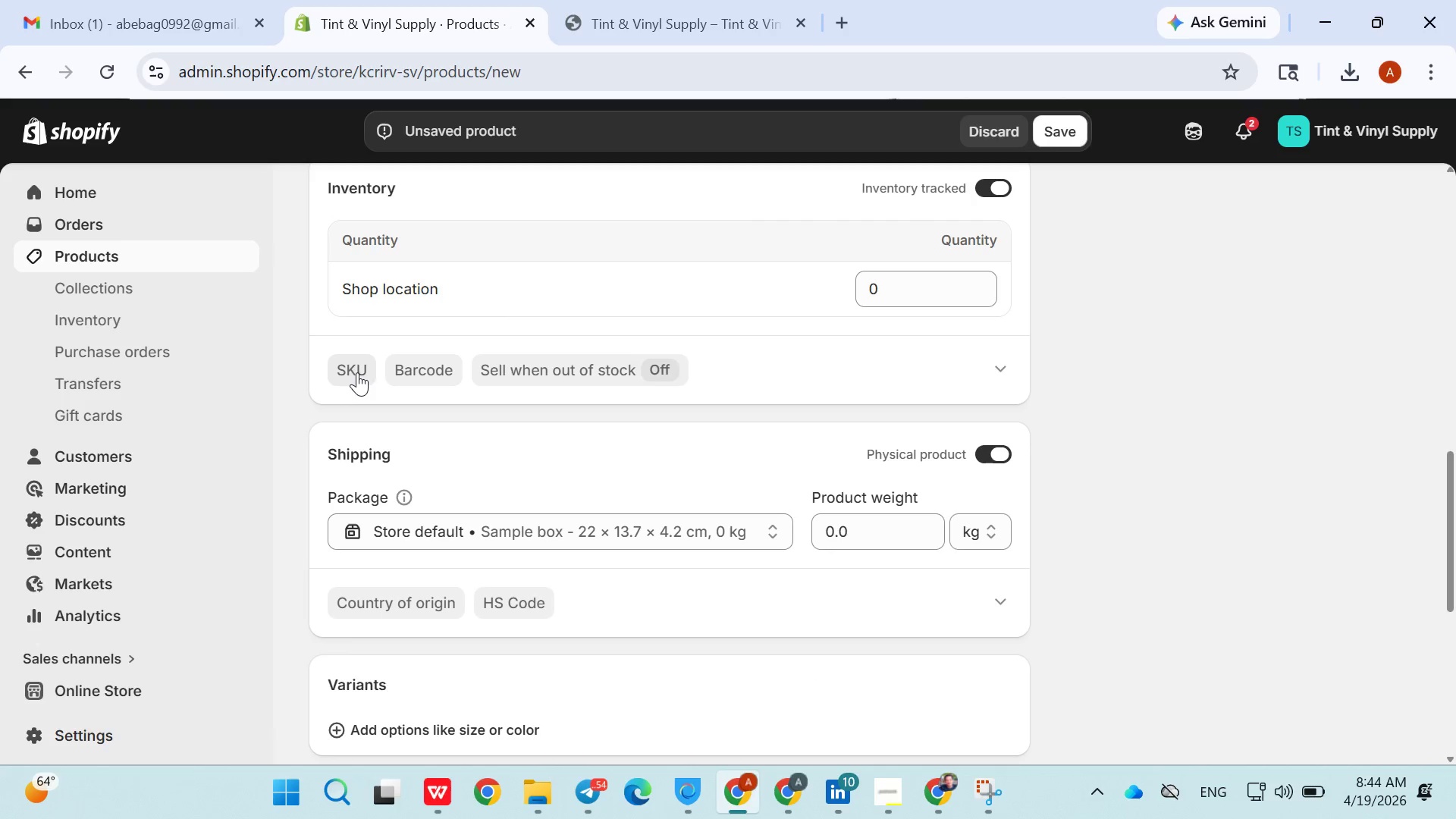 
left_click([356, 372])
 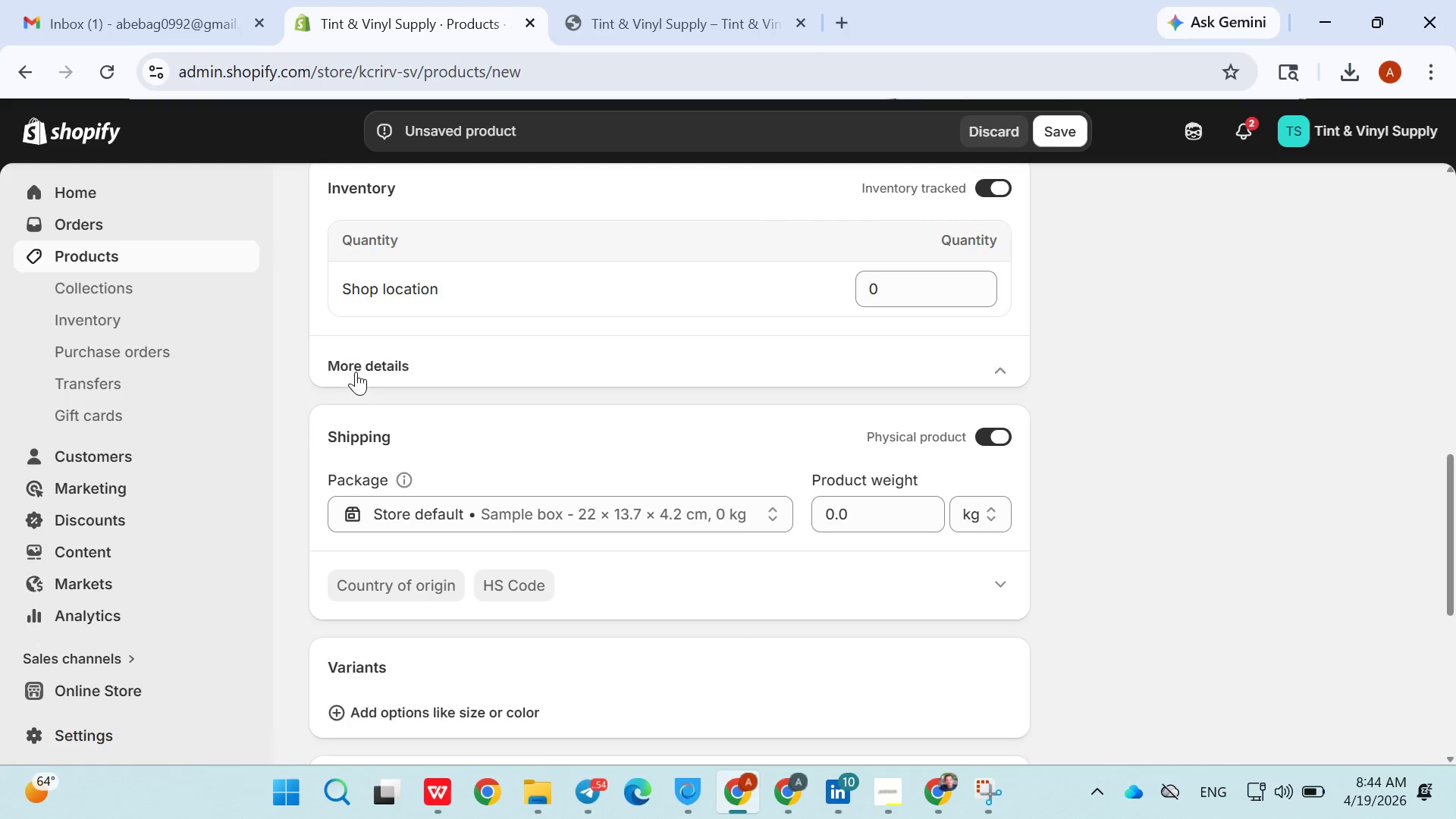 
double_click([356, 372])
 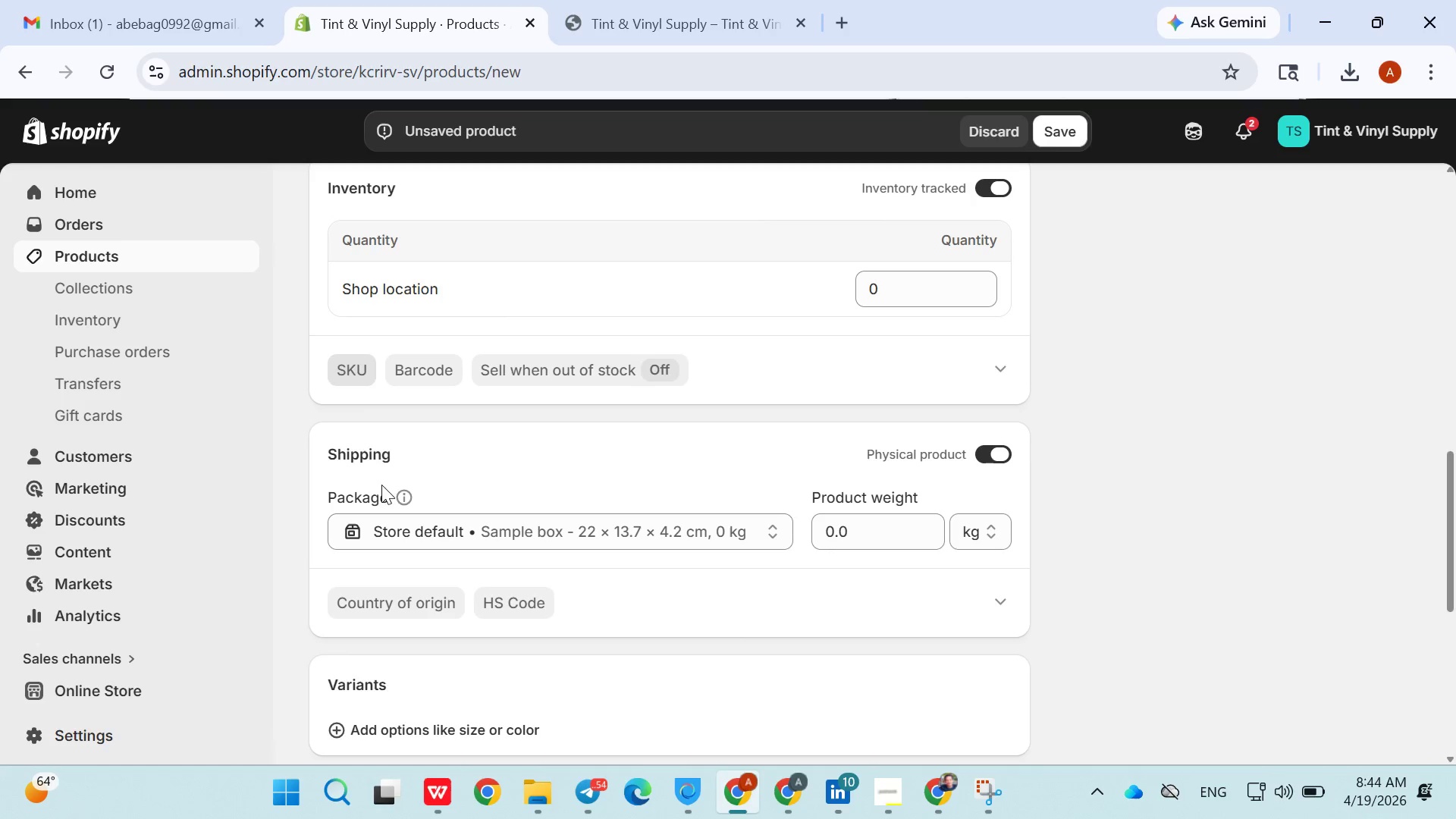 
left_click_drag(start_coordinate=[381, 457], to_coordinate=[360, 386])
 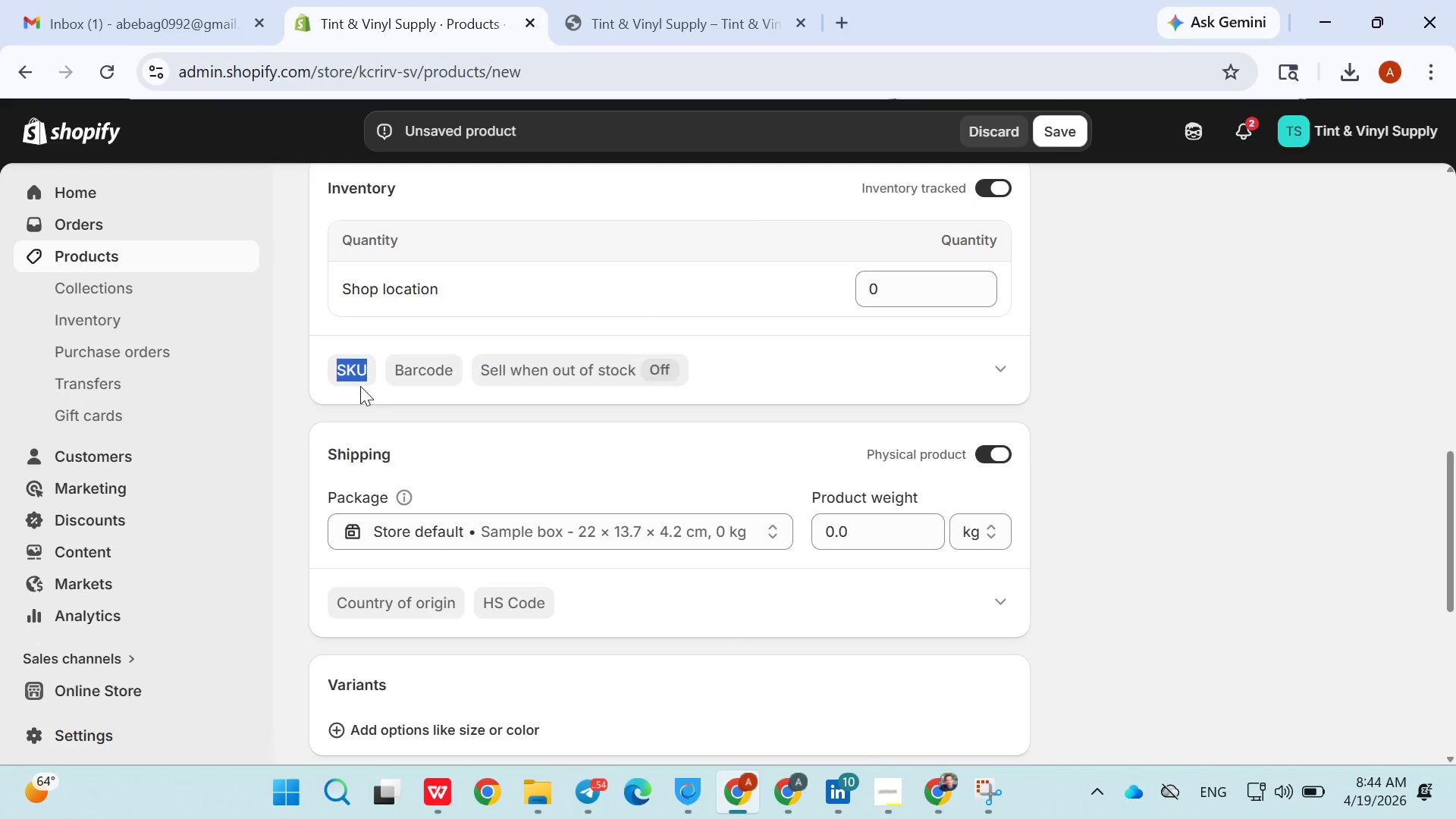 
left_click([360, 386])
 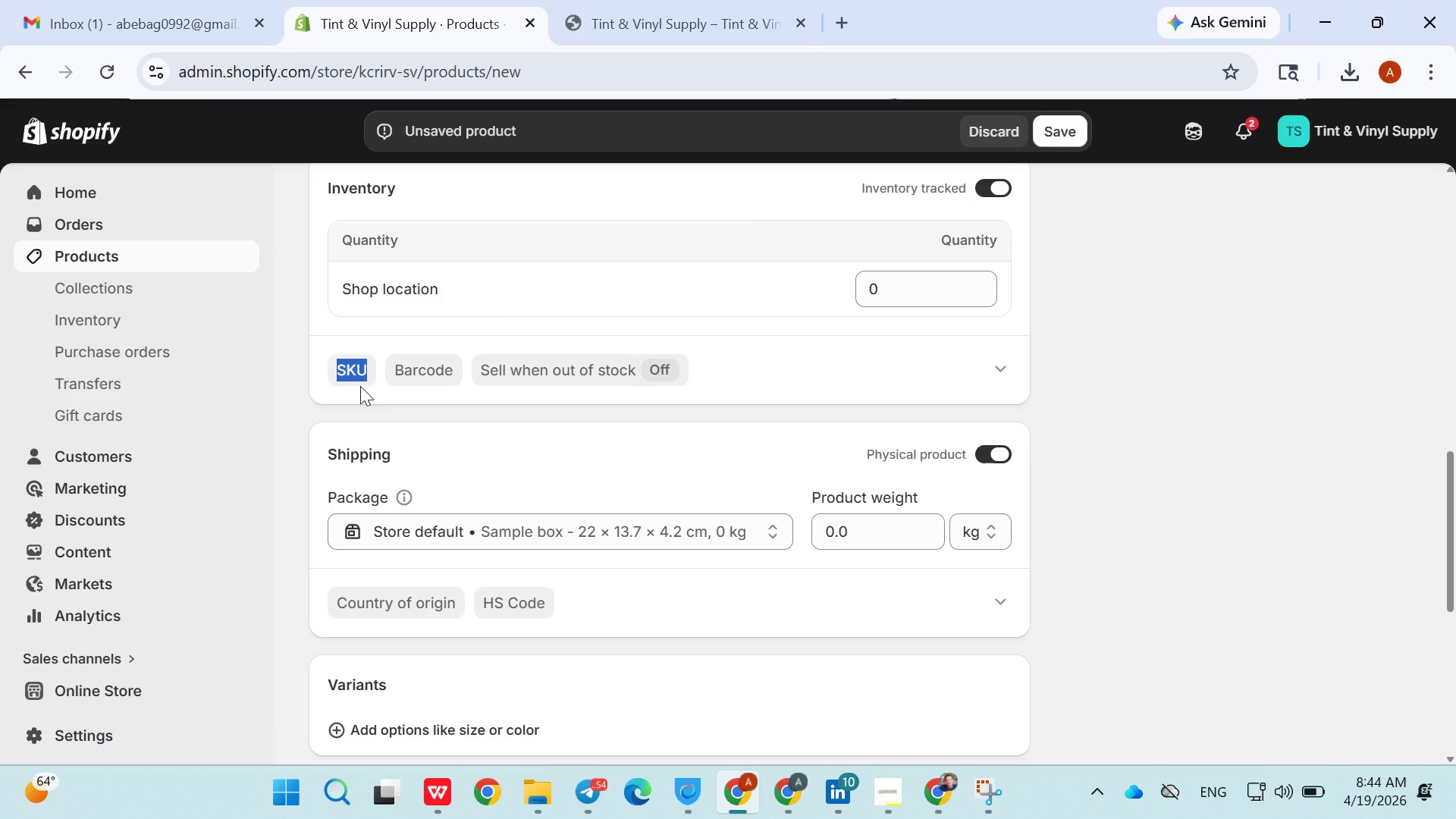 
triple_click([360, 386])
 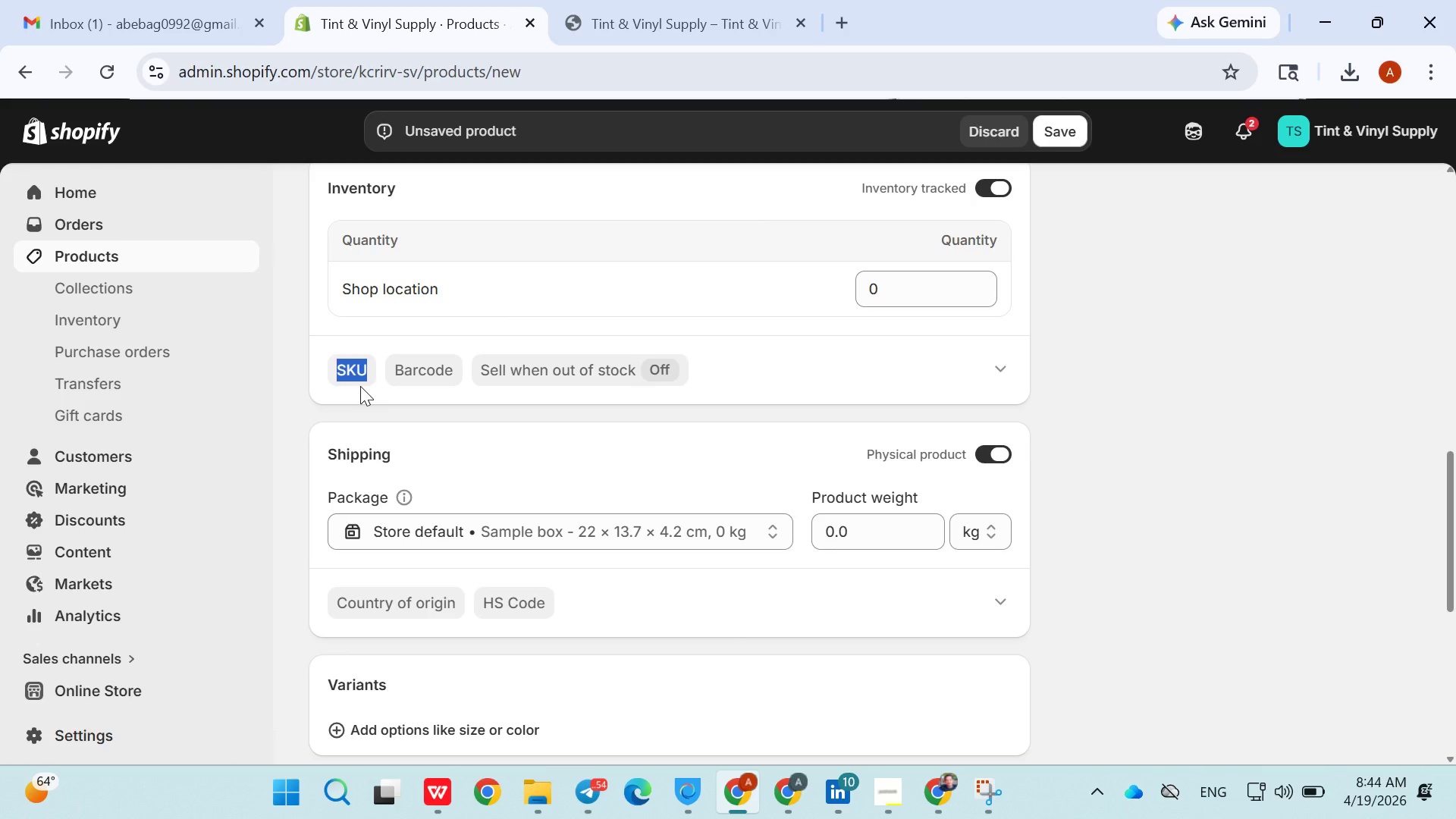 
double_click([360, 386])
 